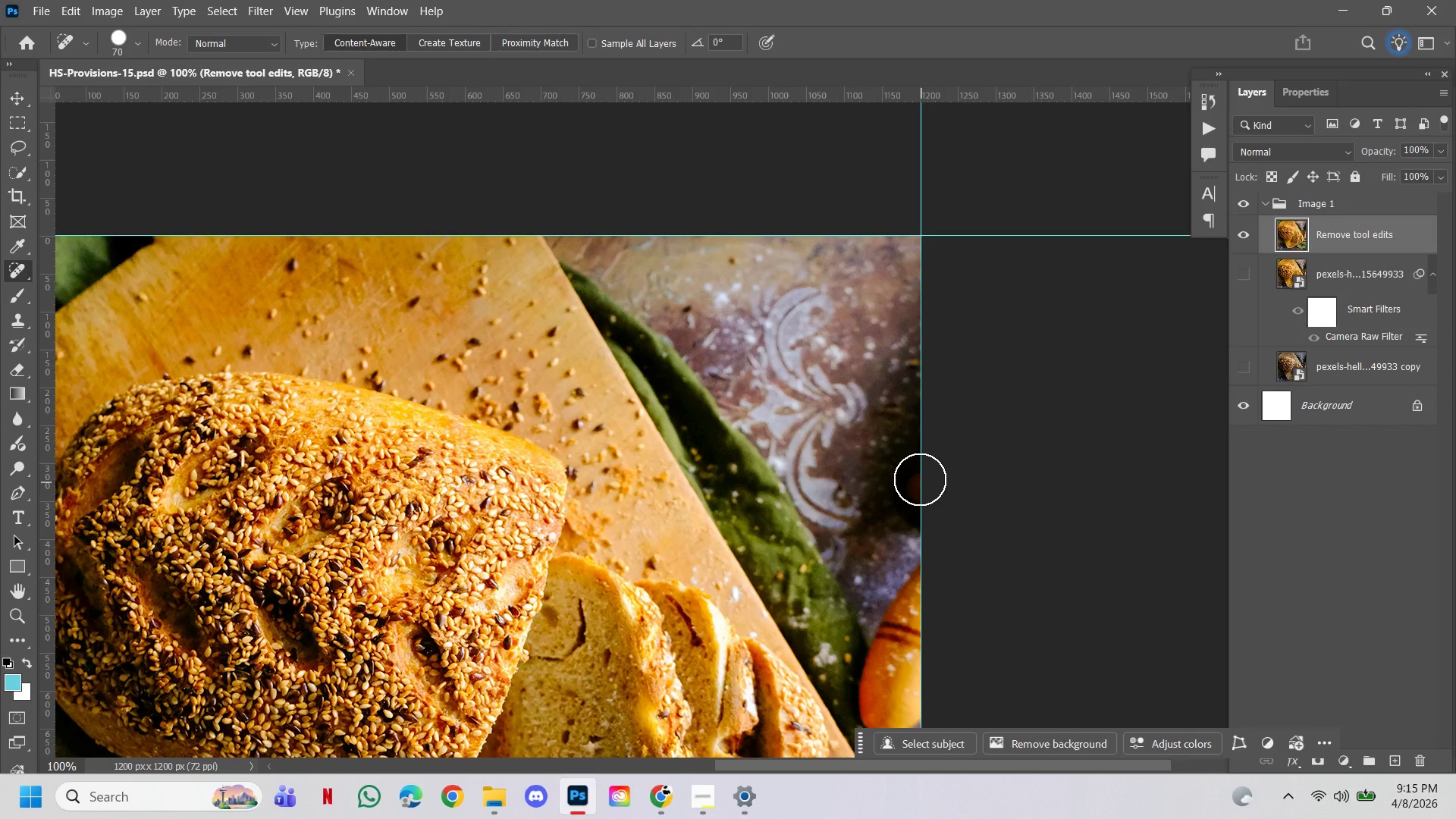 
left_click_drag(start_coordinate=[910, 496], to_coordinate=[942, 477])
 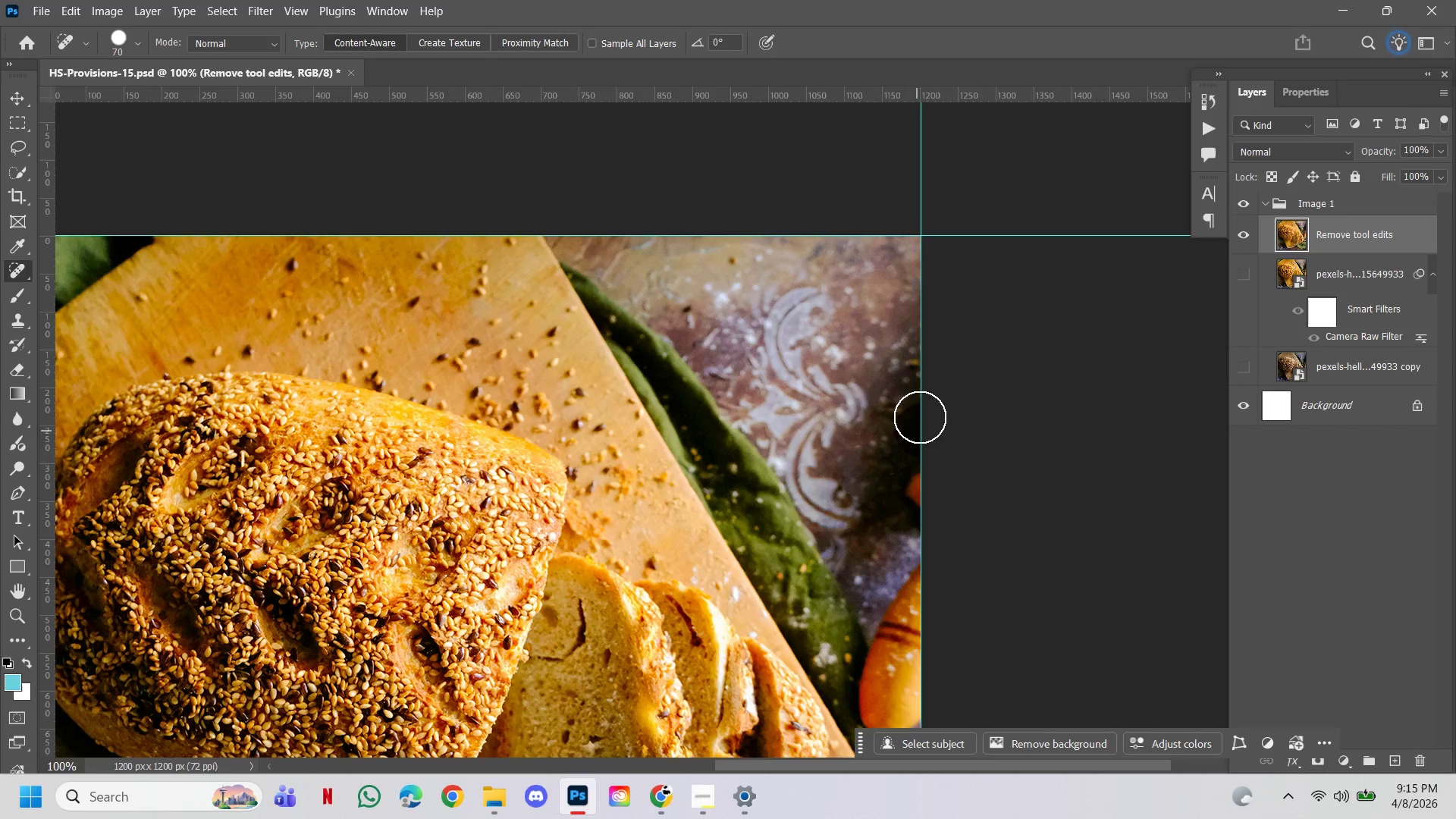 
left_click([933, 362])
 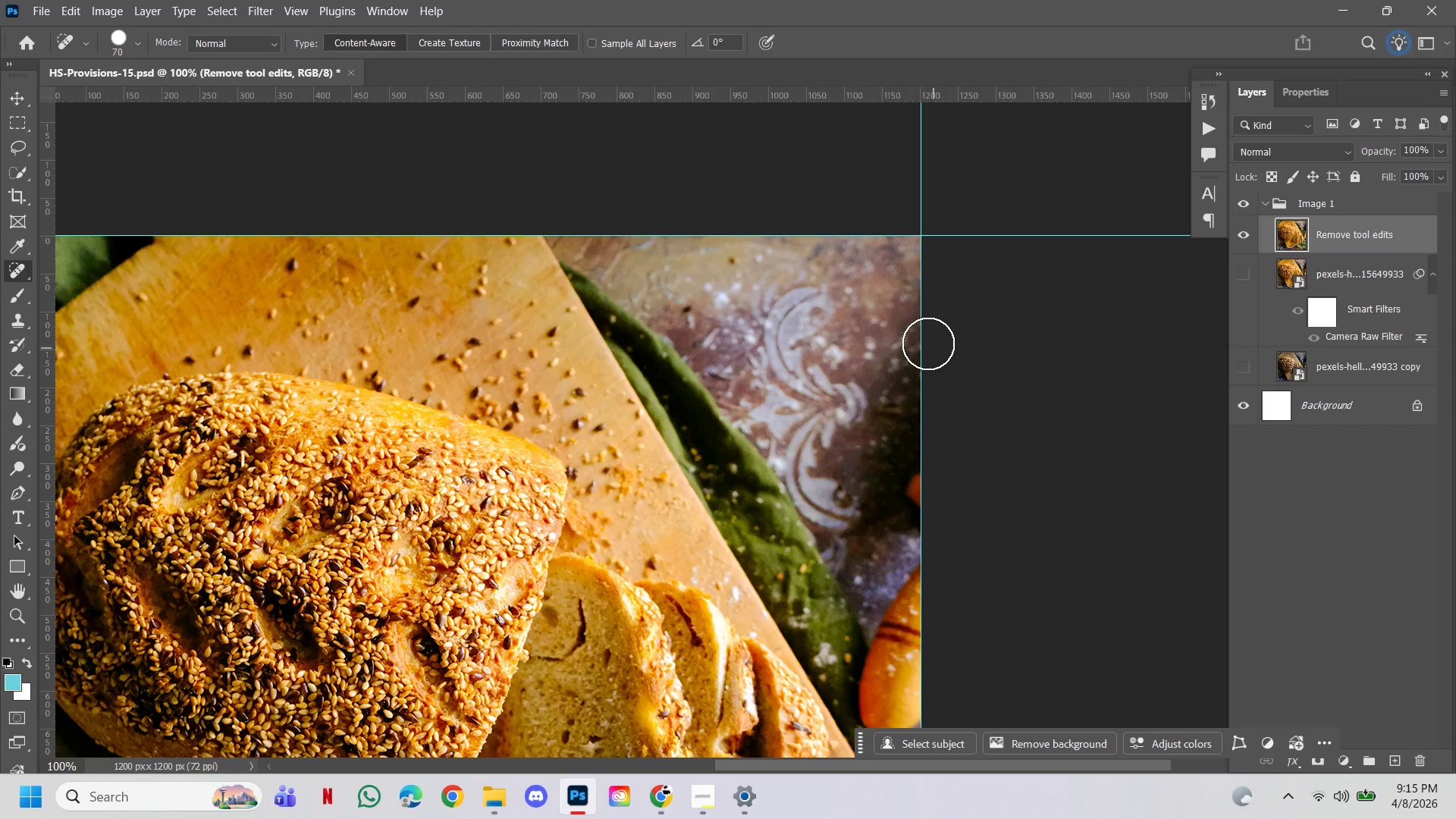 
left_click([927, 343])
 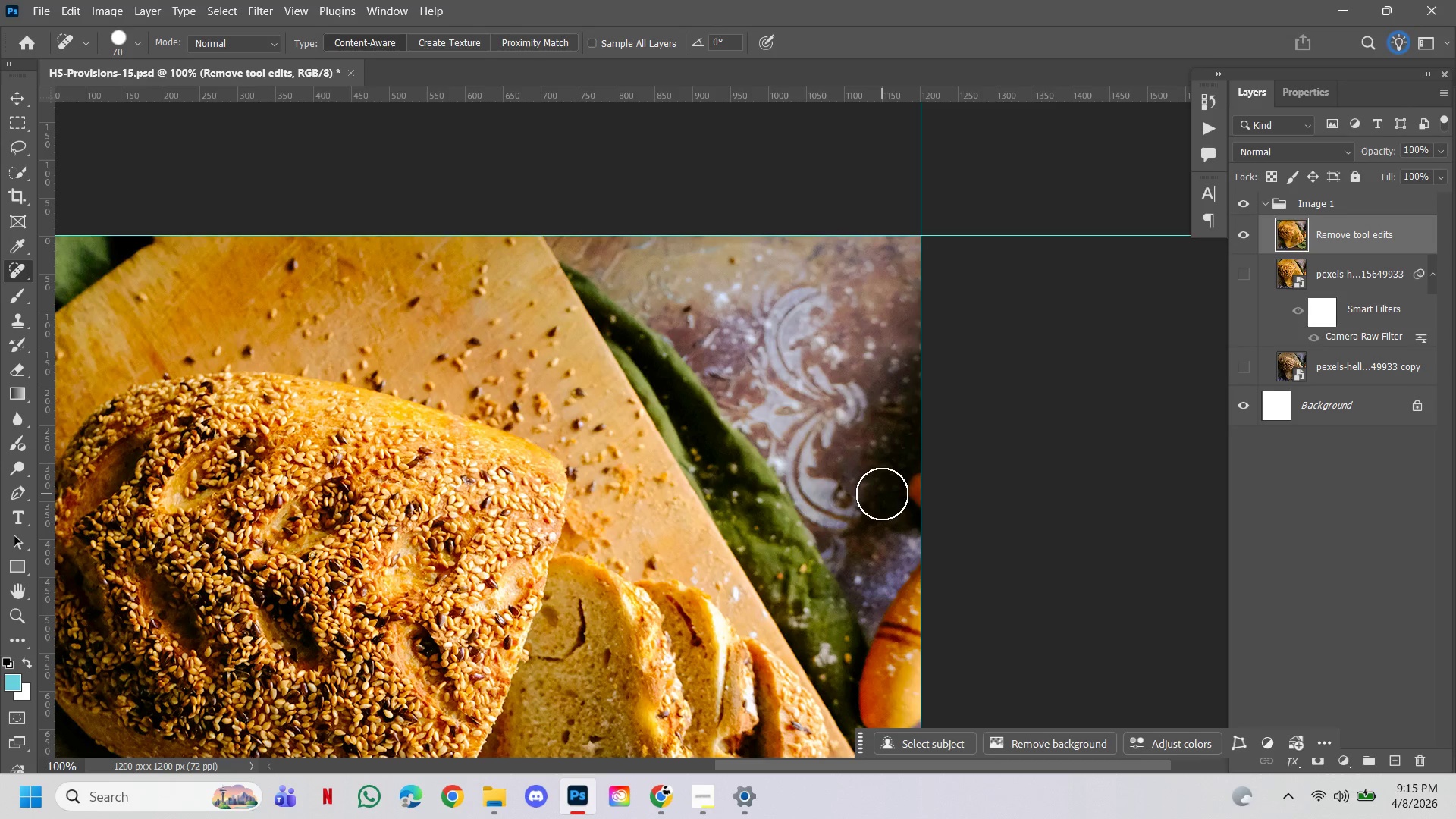 
wait(17.34)
 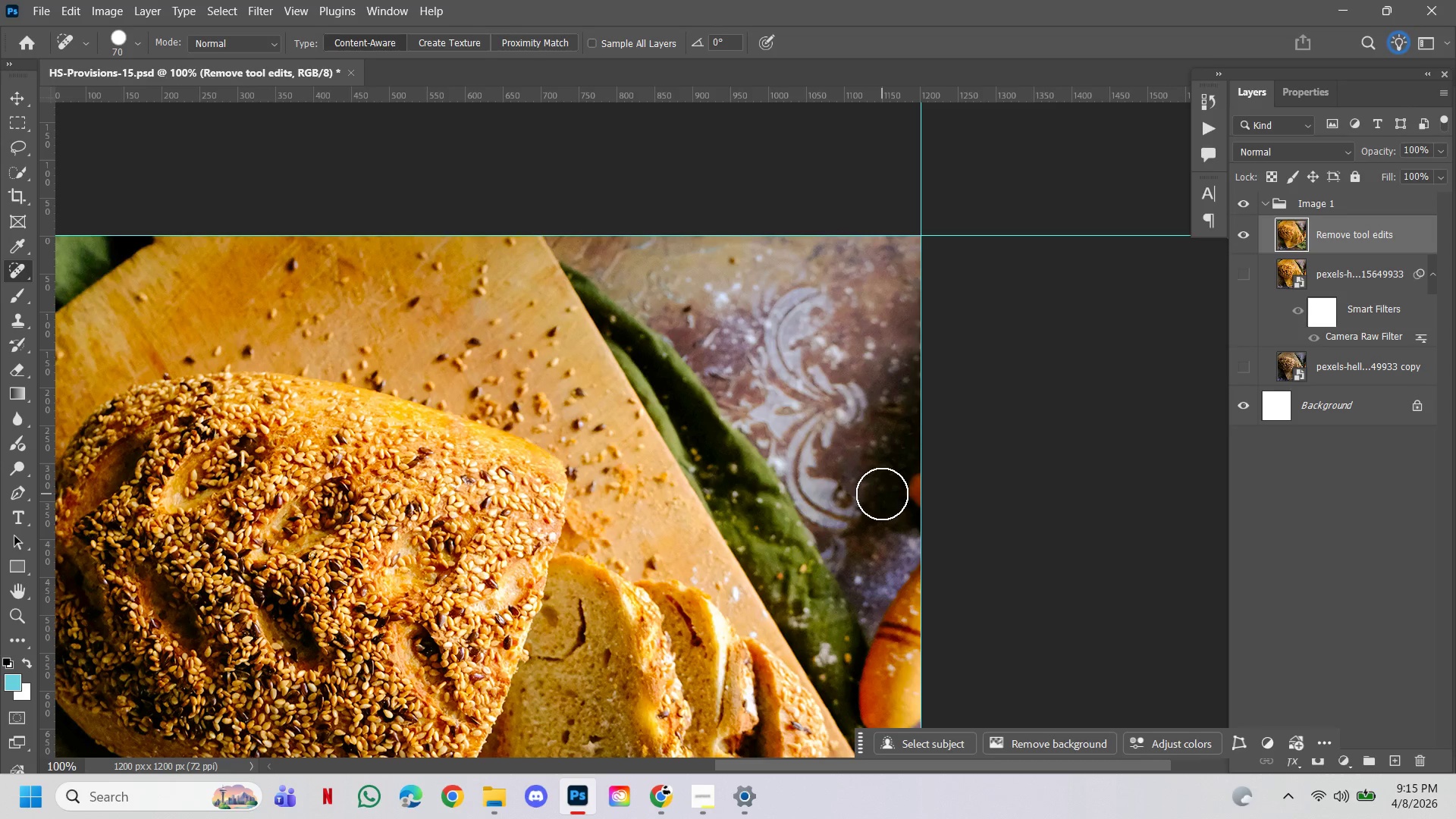 
left_click([925, 495])
 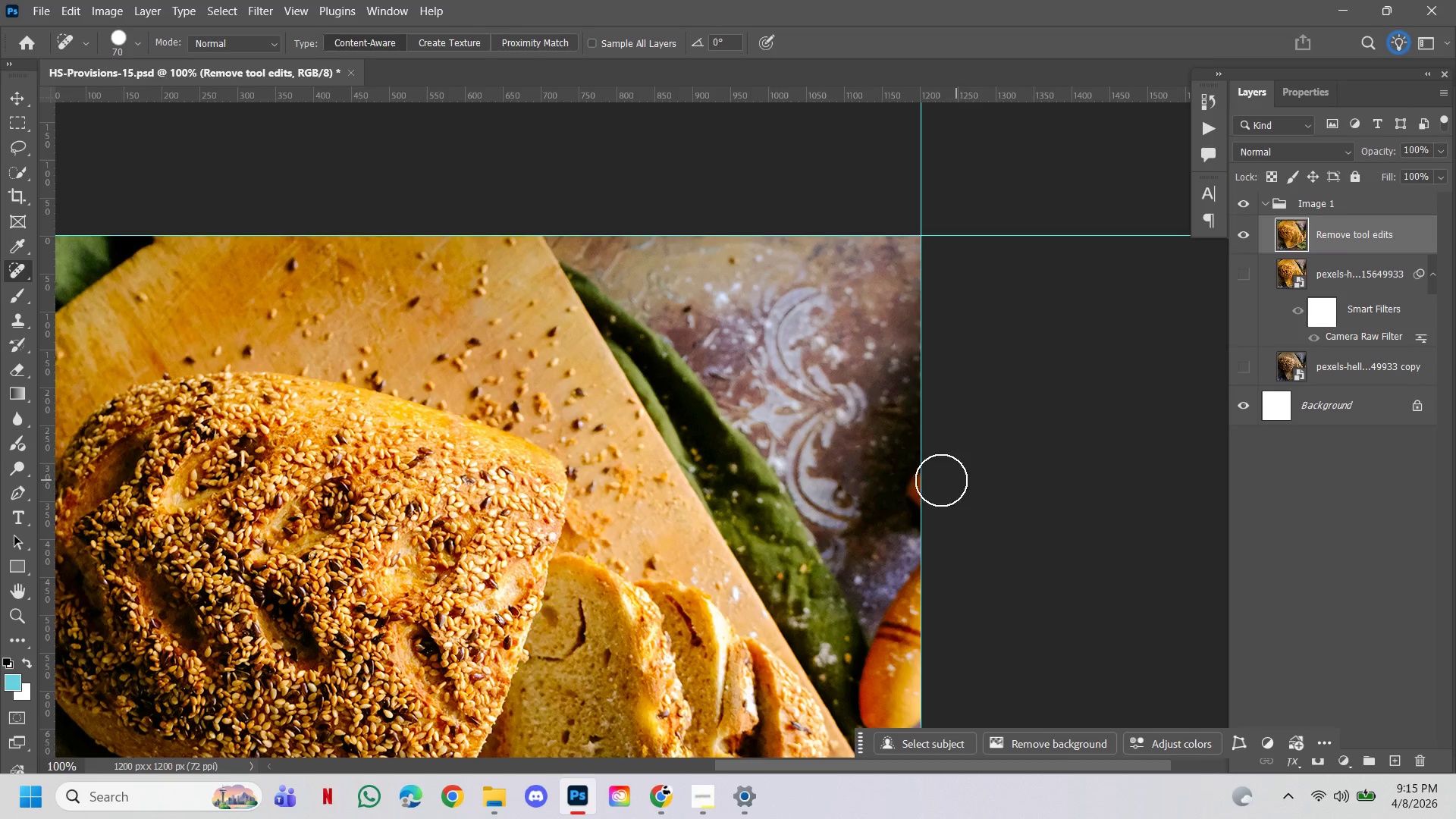 
left_click_drag(start_coordinate=[927, 479], to_coordinate=[931, 488])
 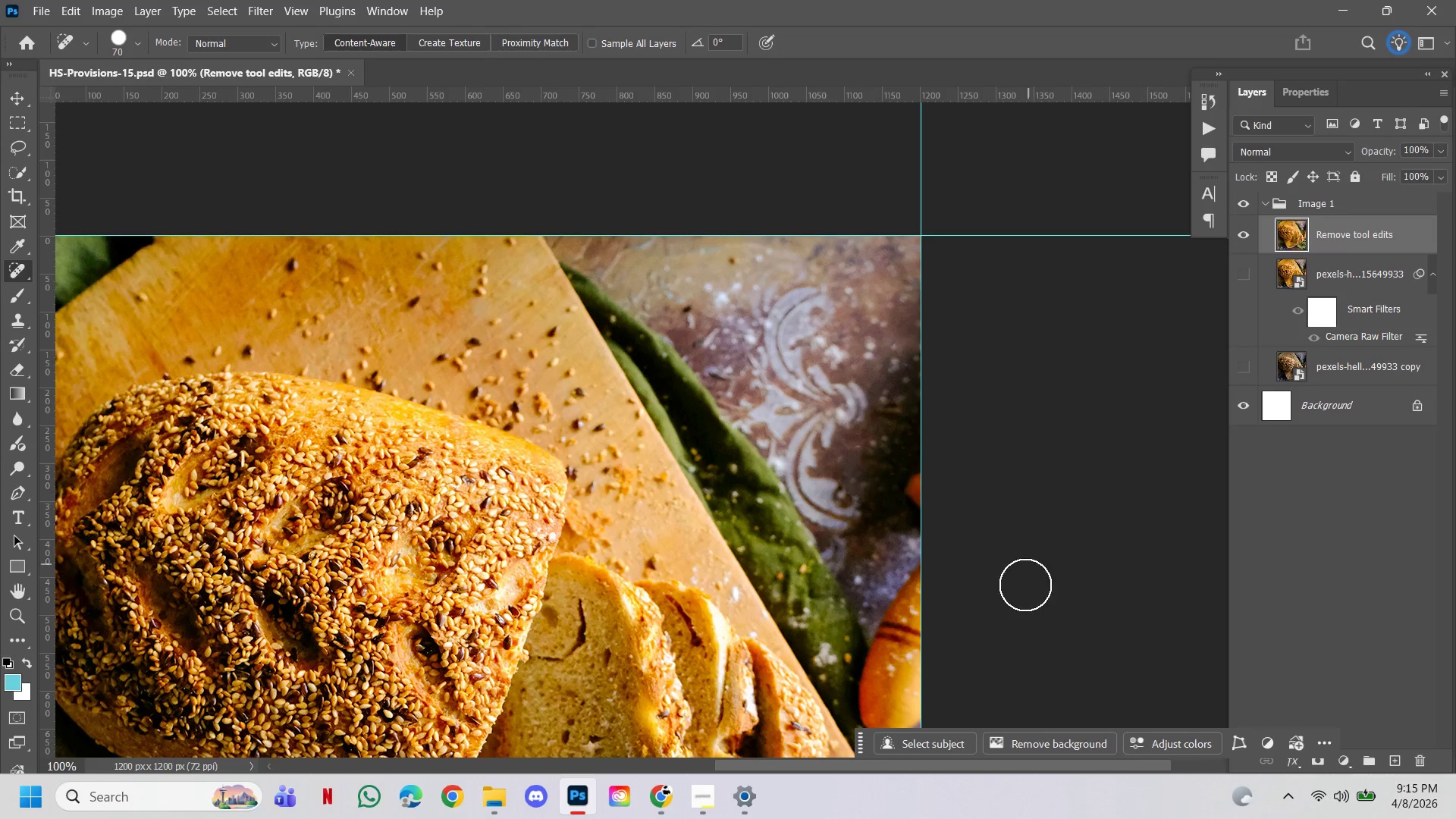 
key(M)
 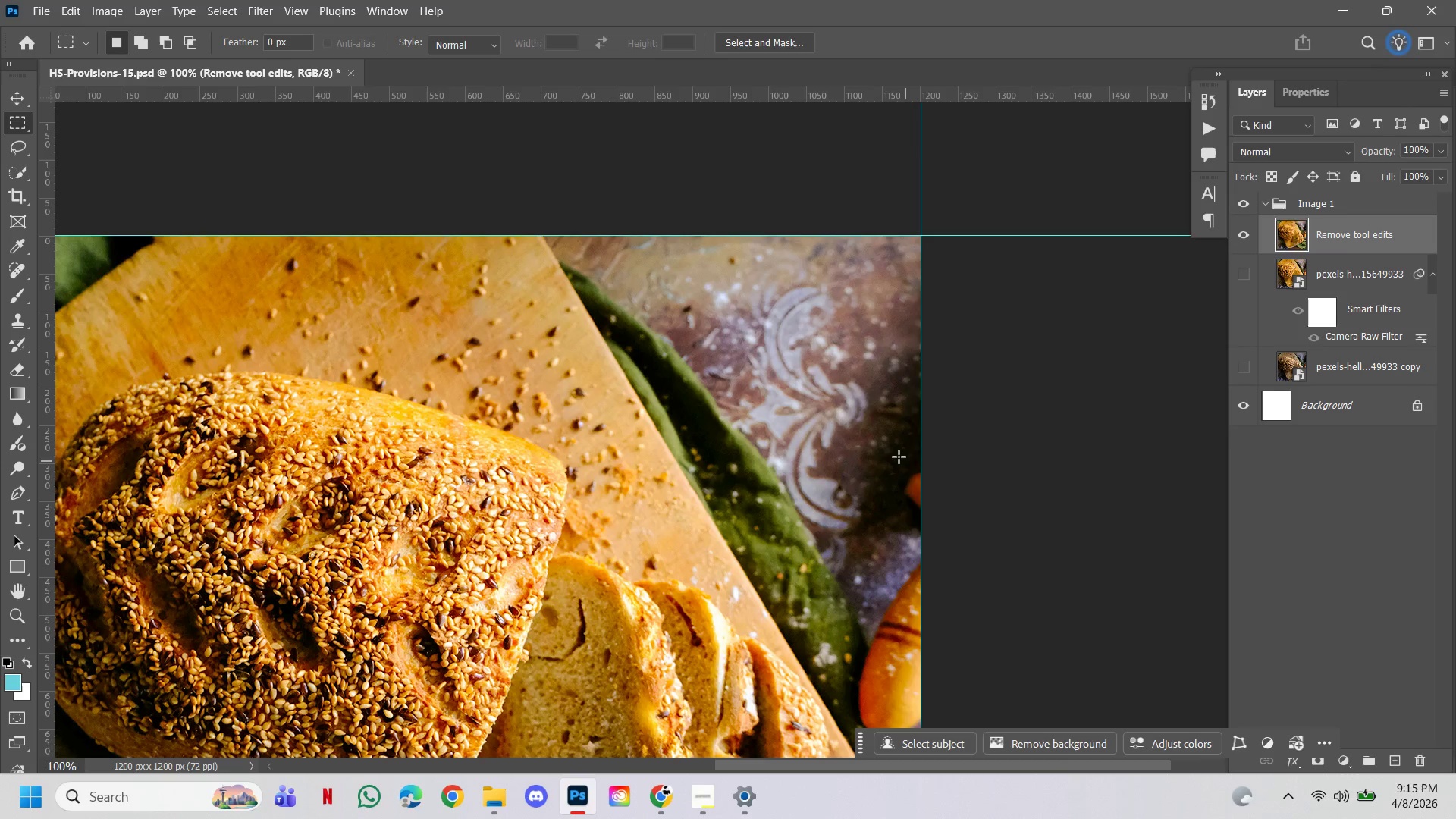 
left_click_drag(start_coordinate=[899, 457], to_coordinate=[941, 520])
 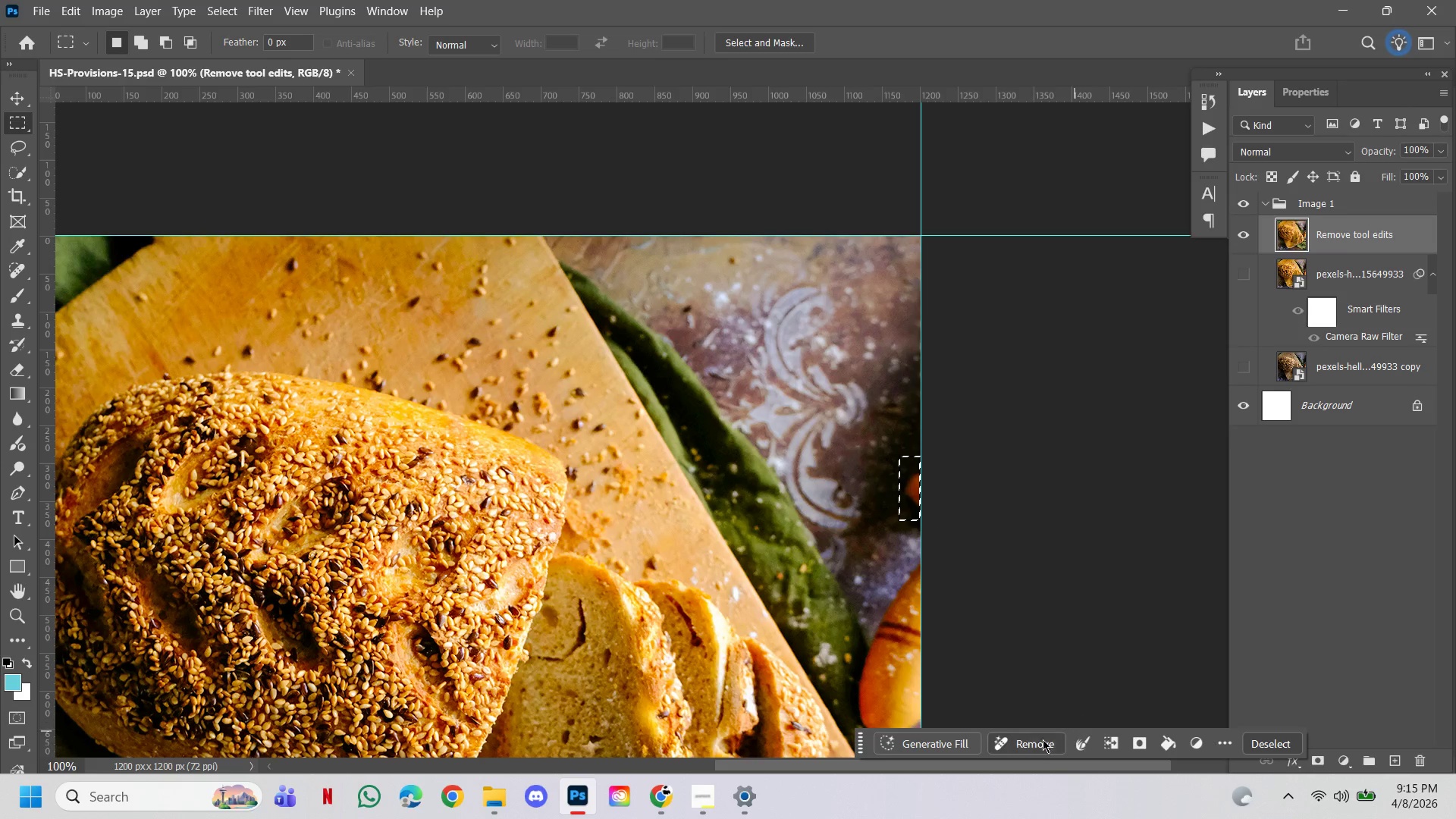 
left_click([1032, 745])
 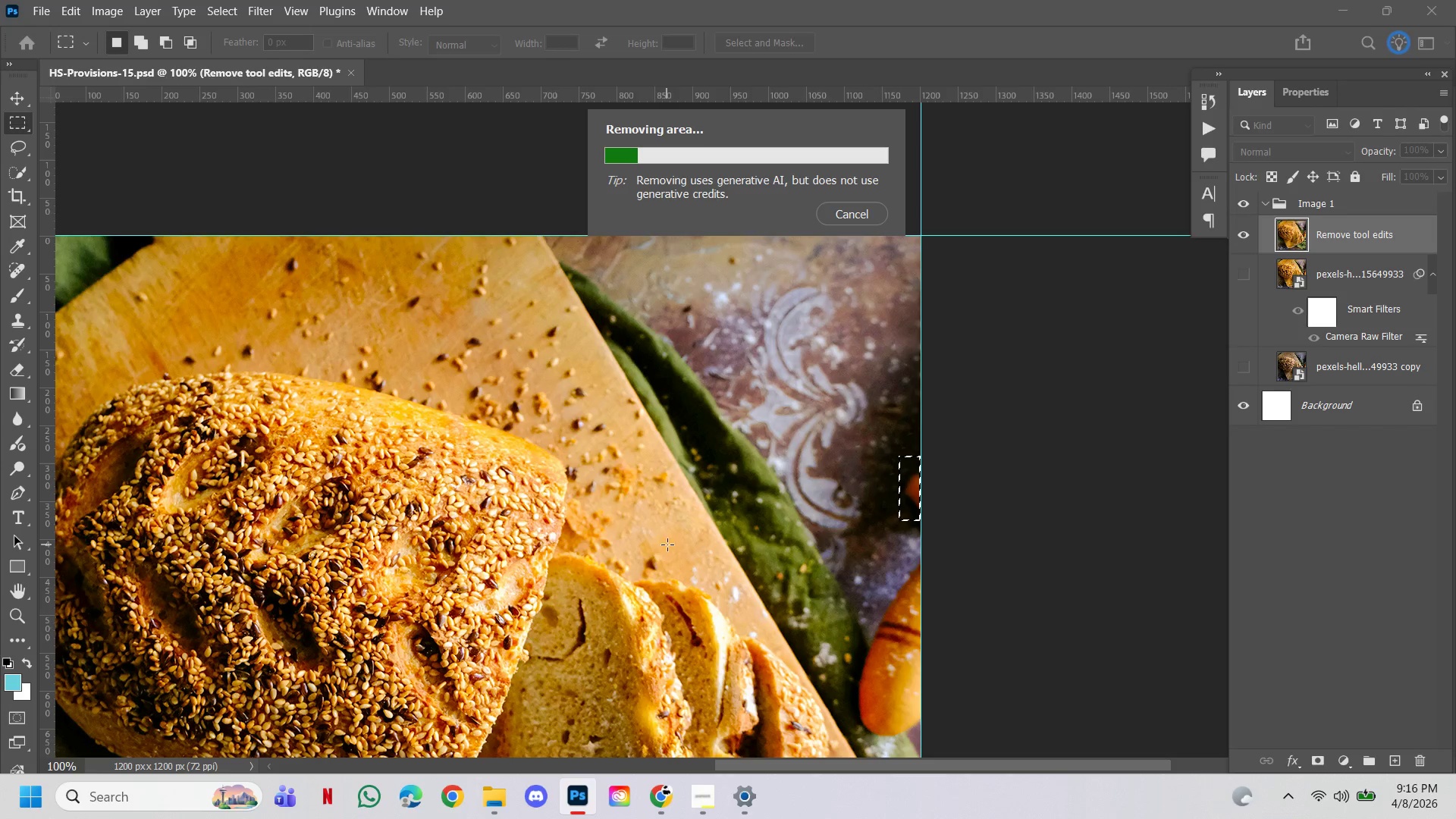 
wait(14.36)
 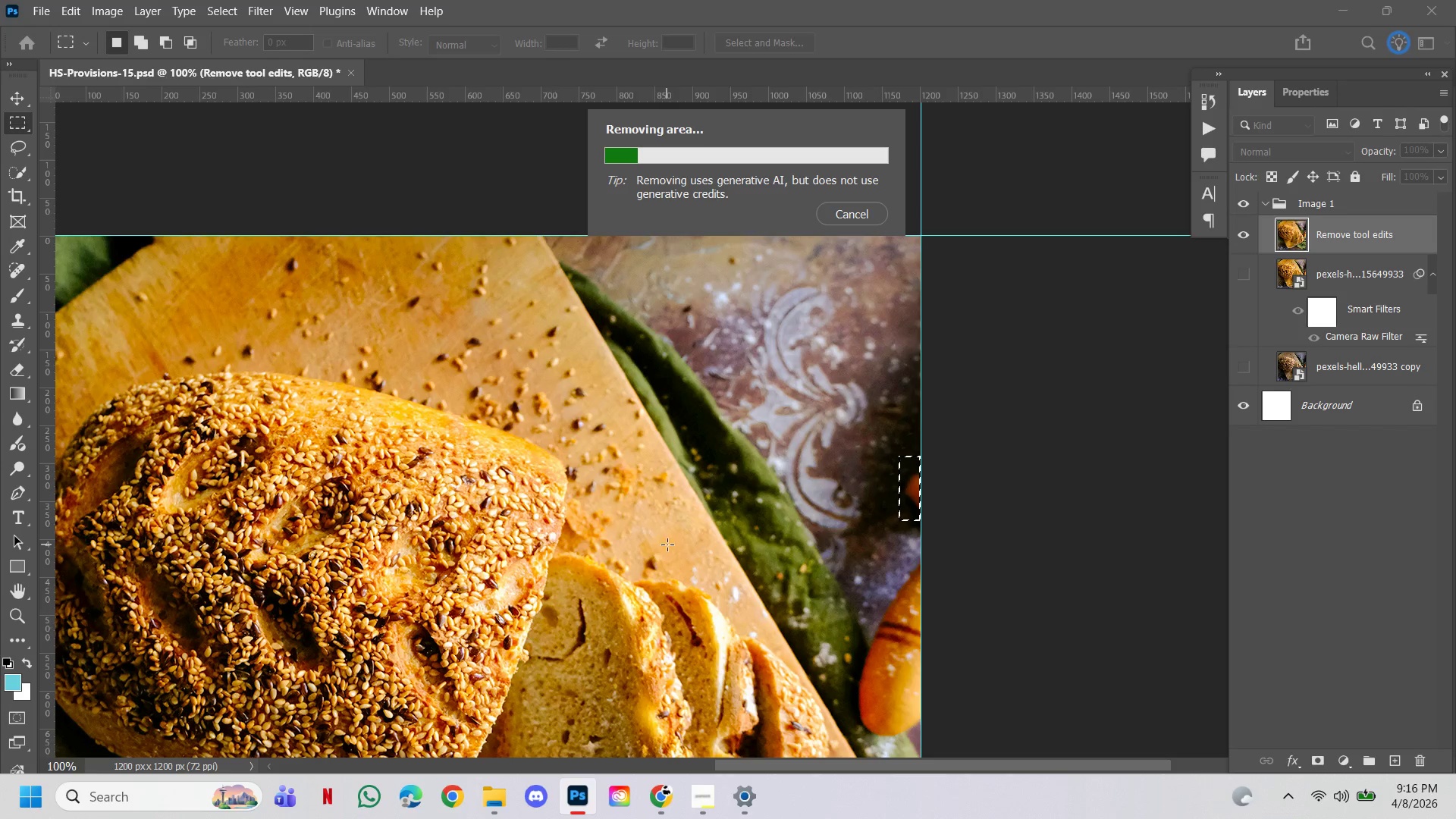 
hold_key(key=ControlLeft, duration=1.08)
 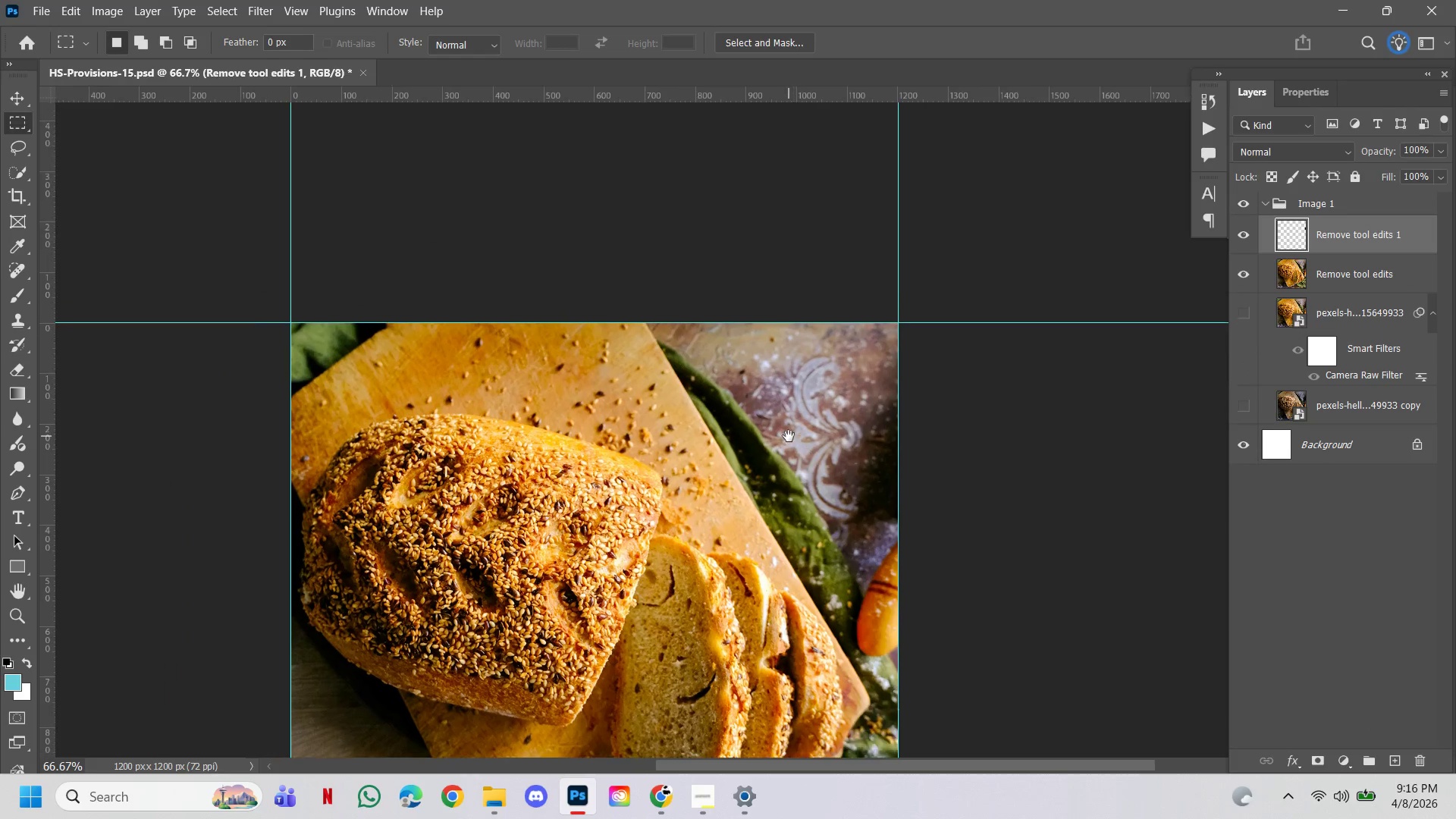 
hold_key(key=Space, duration=10.92)
 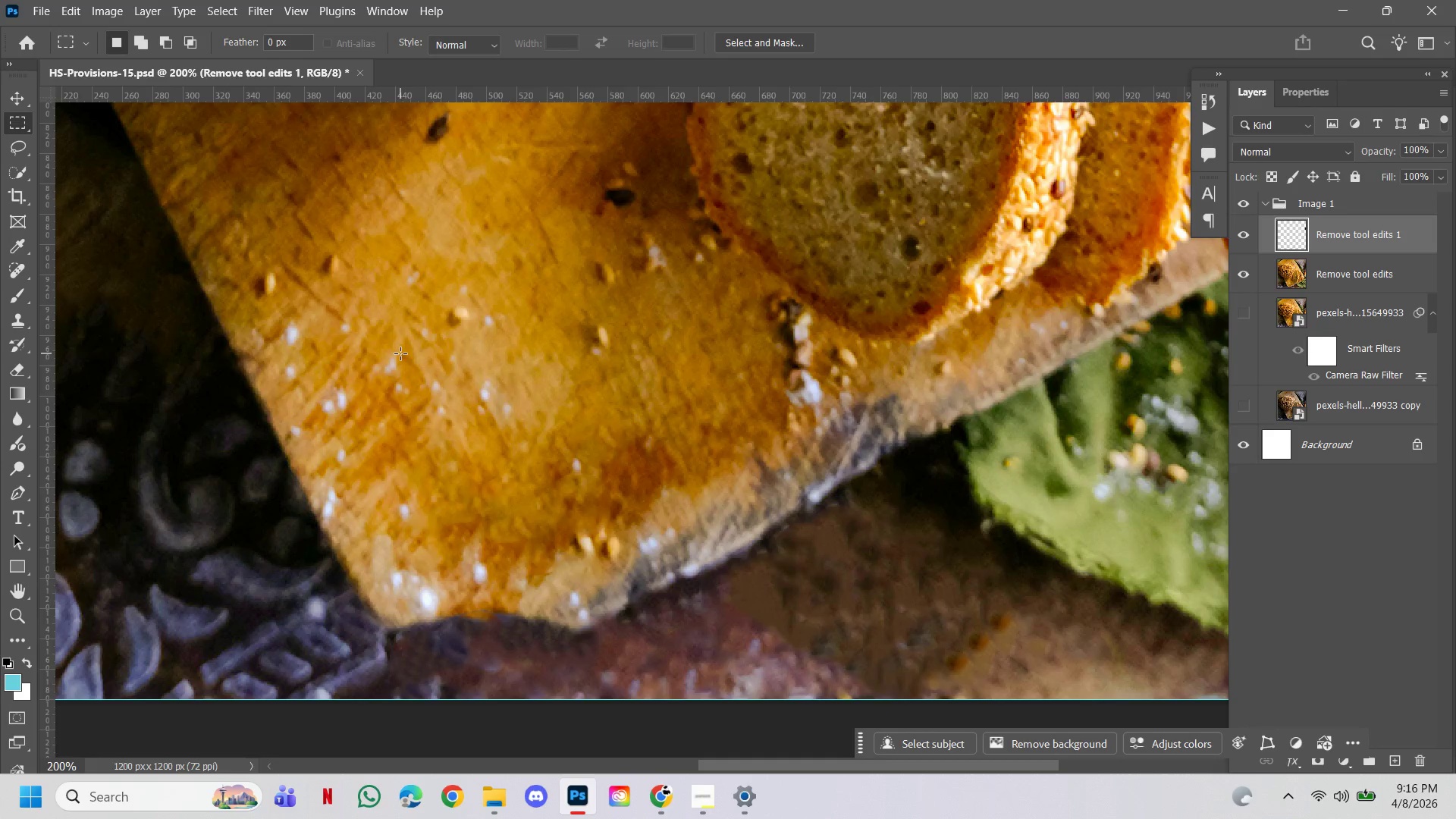 
hold_key(key=AltLeft, duration=0.88)
left_click([786, 425])
 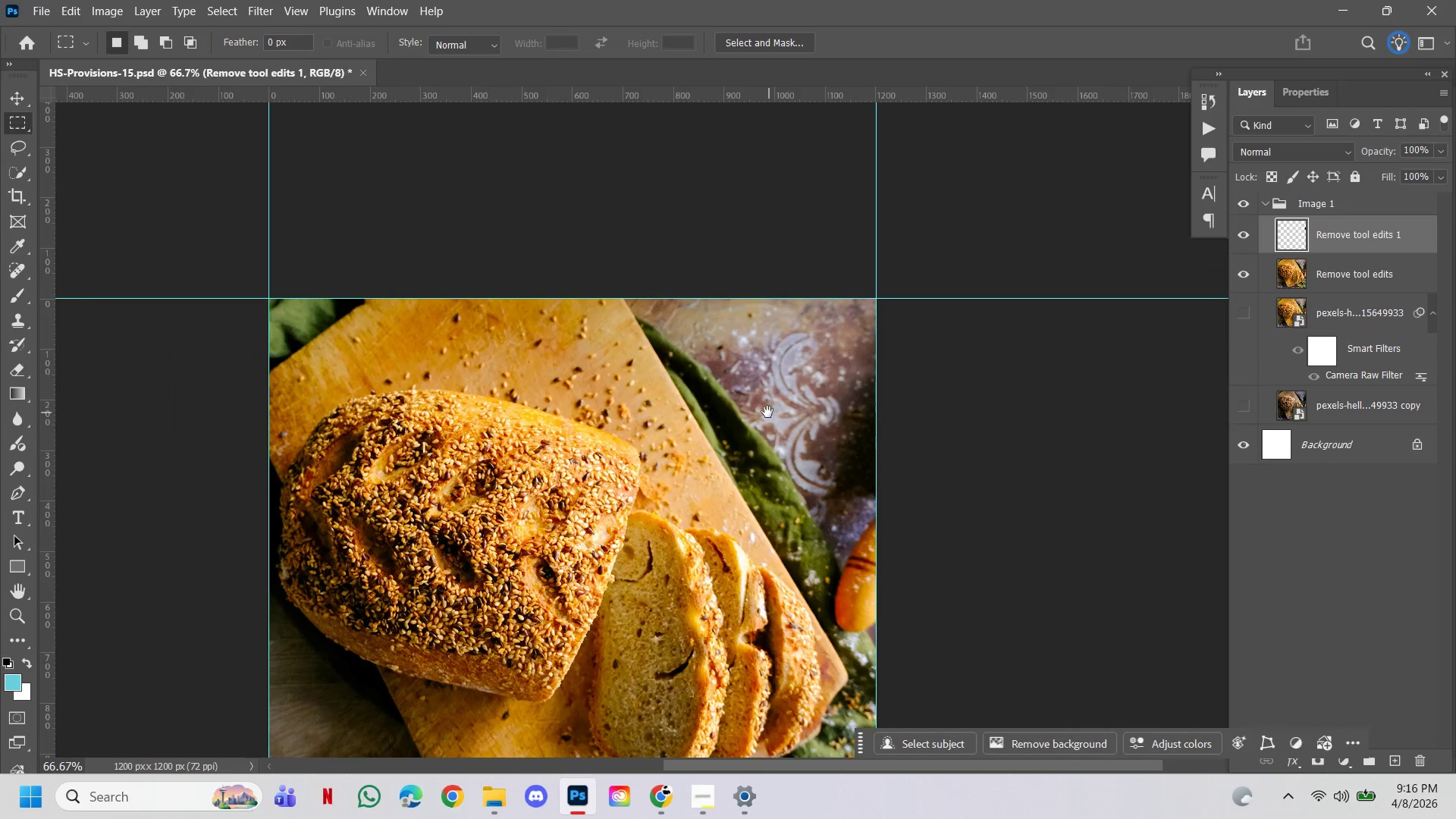 
left_click_drag(start_coordinate=[767, 412], to_coordinate=[789, 436])
 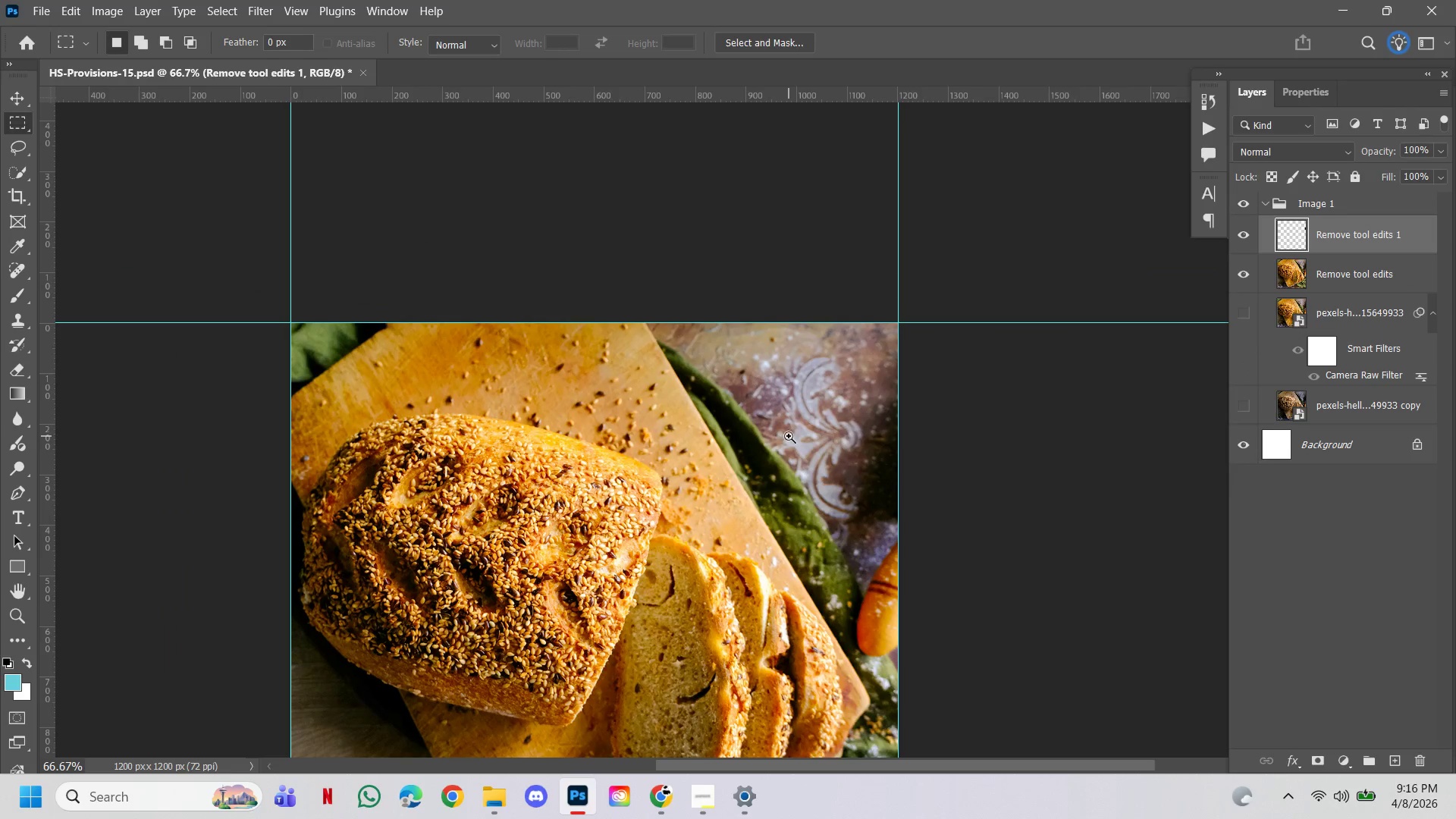 
hold_key(key=ControlLeft, duration=1.8)
left_click([621, 358])
 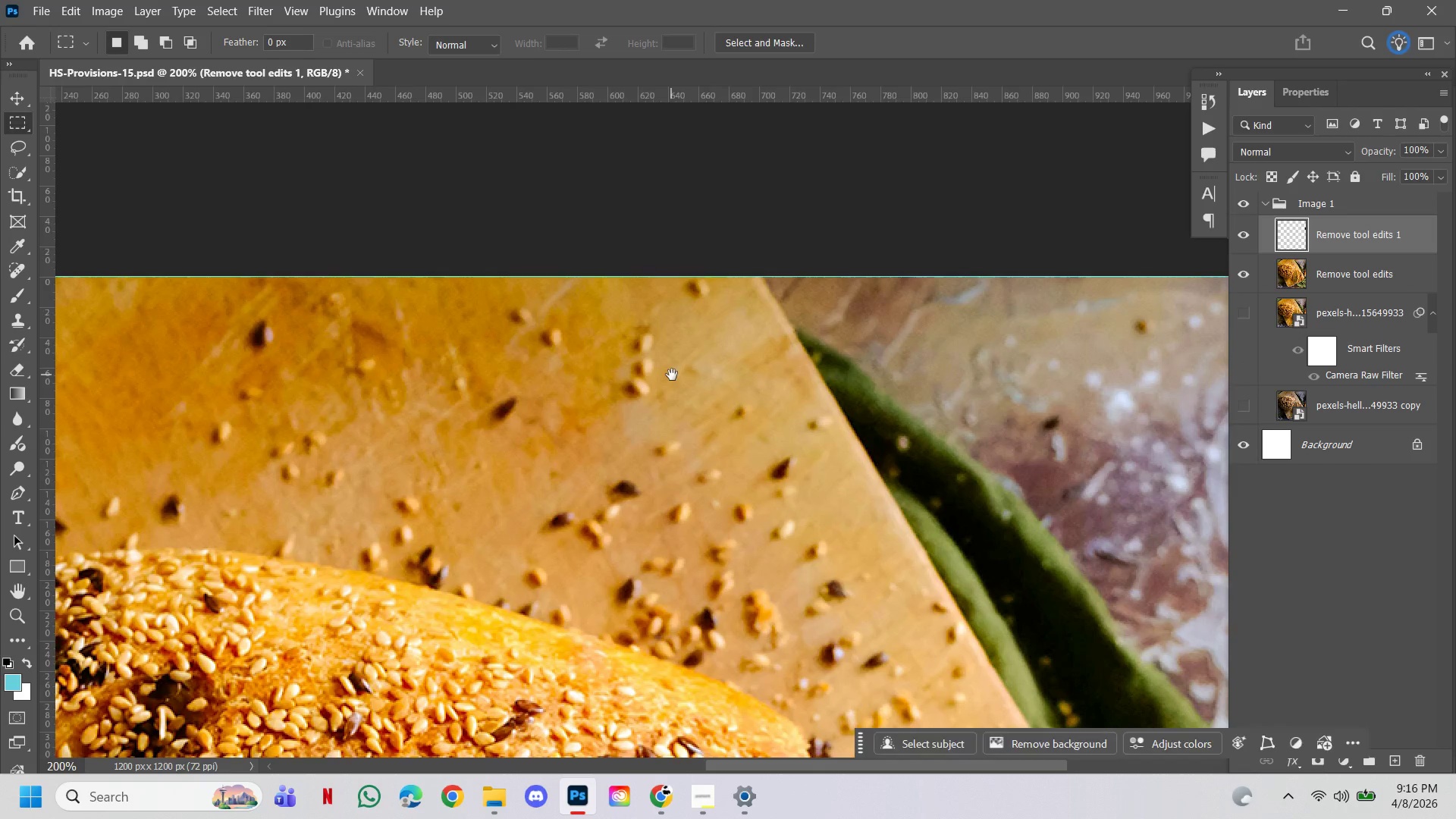 
left_click_drag(start_coordinate=[672, 375], to_coordinate=[708, 395])
 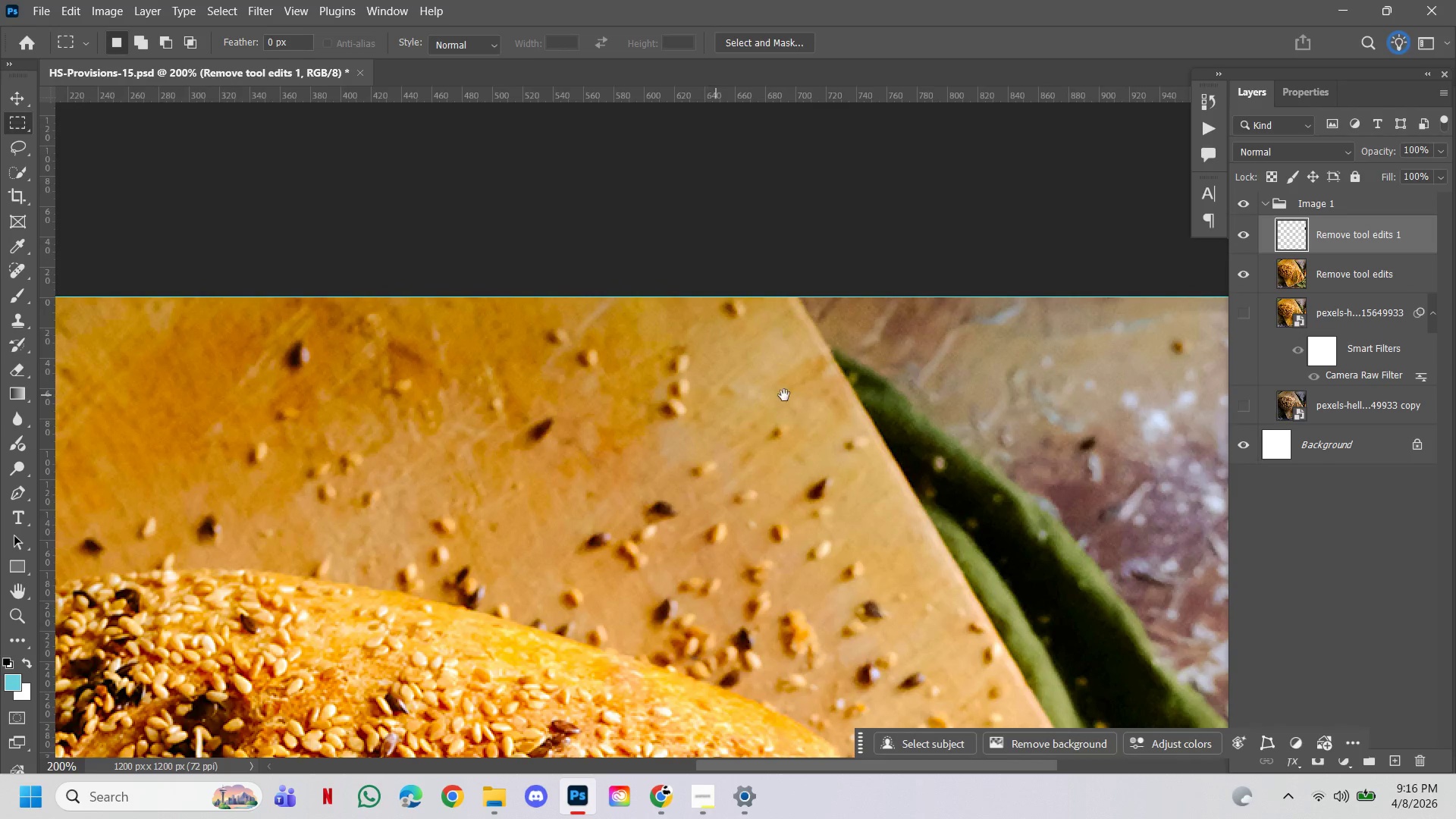 
hold_key(key=ControlLeft, duration=1.05)
hold_key(key=AltLeft, duration=0.95)
double_click([991, 398])
 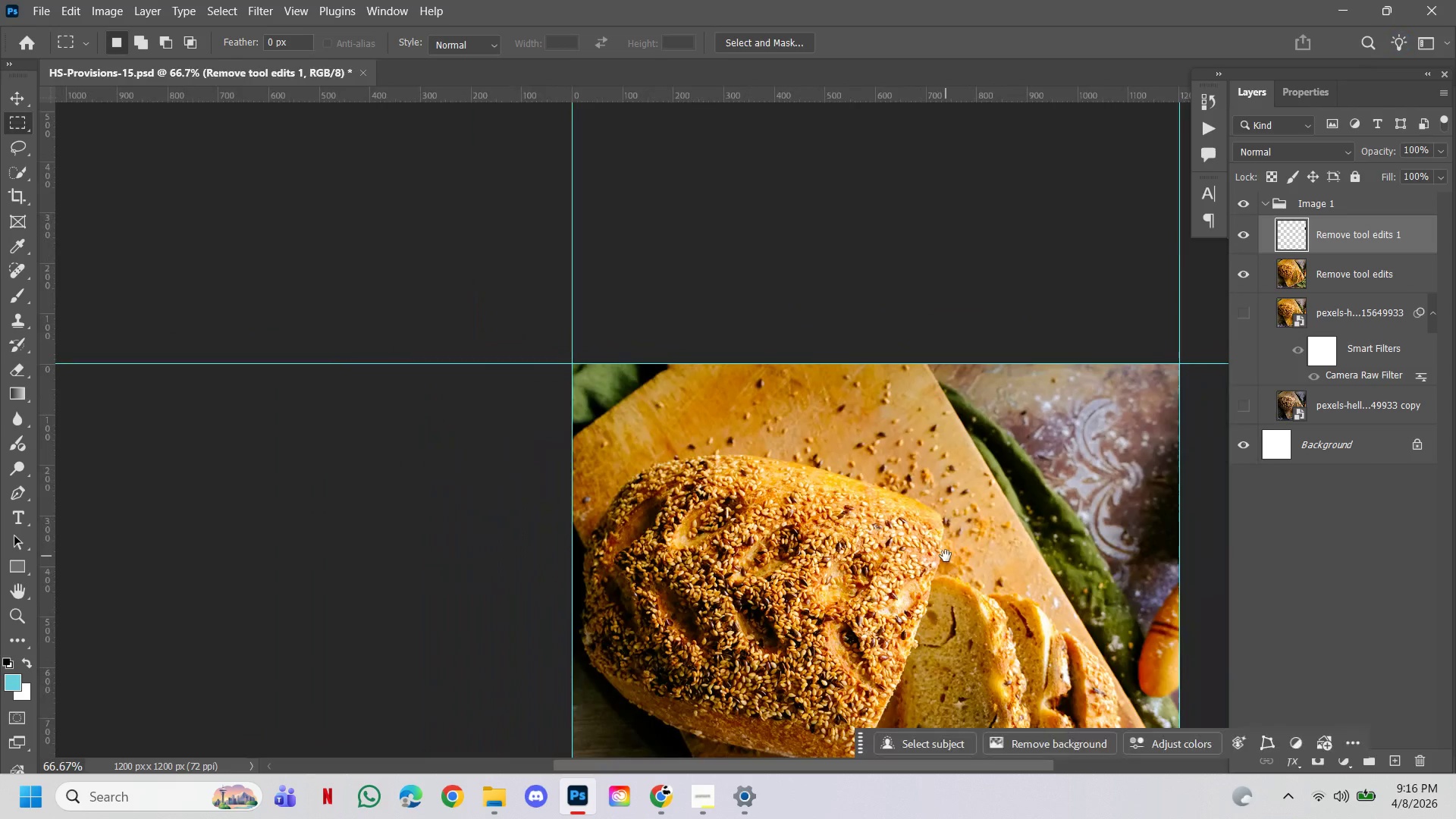 
left_click_drag(start_coordinate=[946, 556], to_coordinate=[843, 375])
 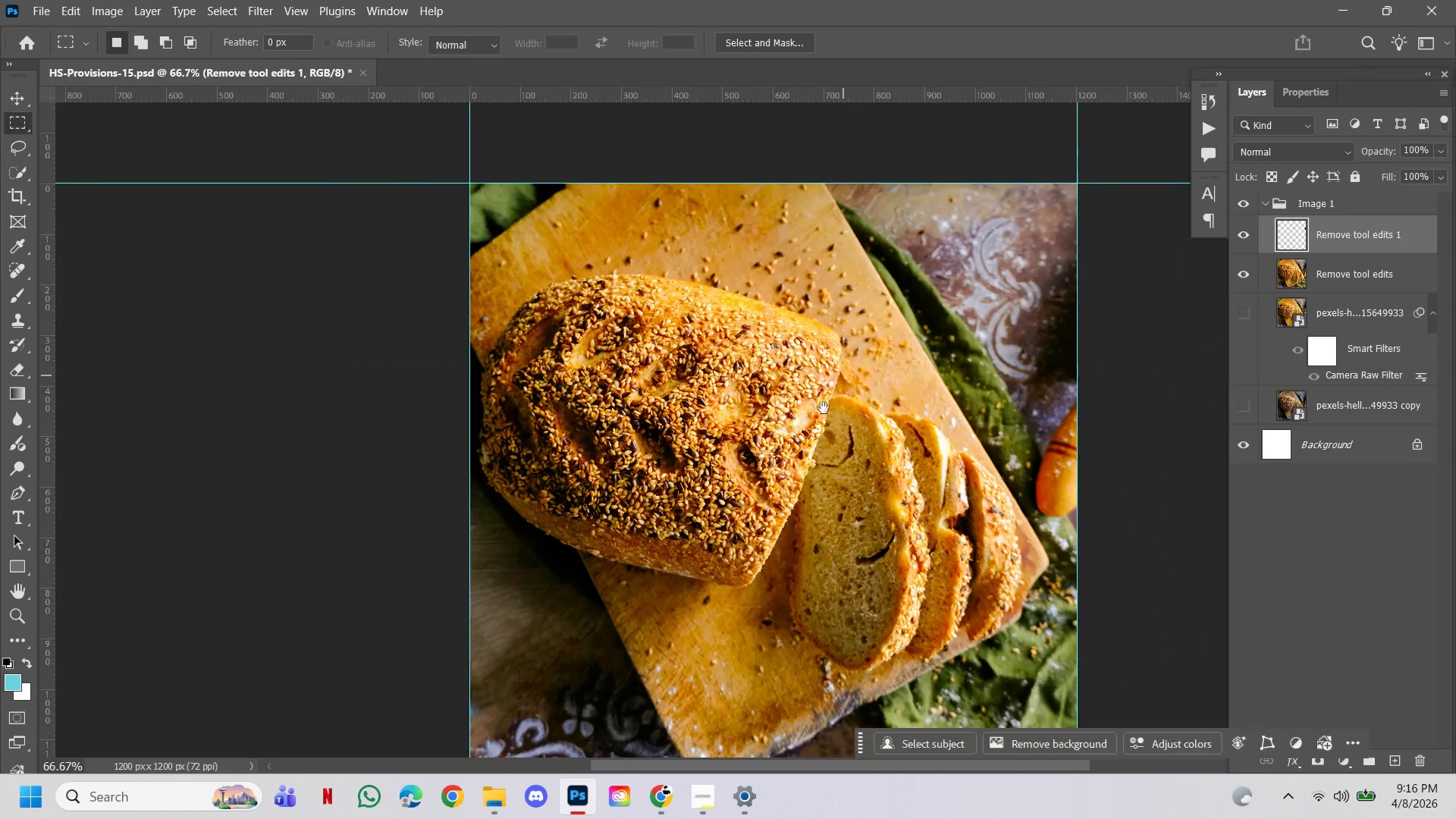 
hold_key(key=ControlLeft, duration=0.81)
 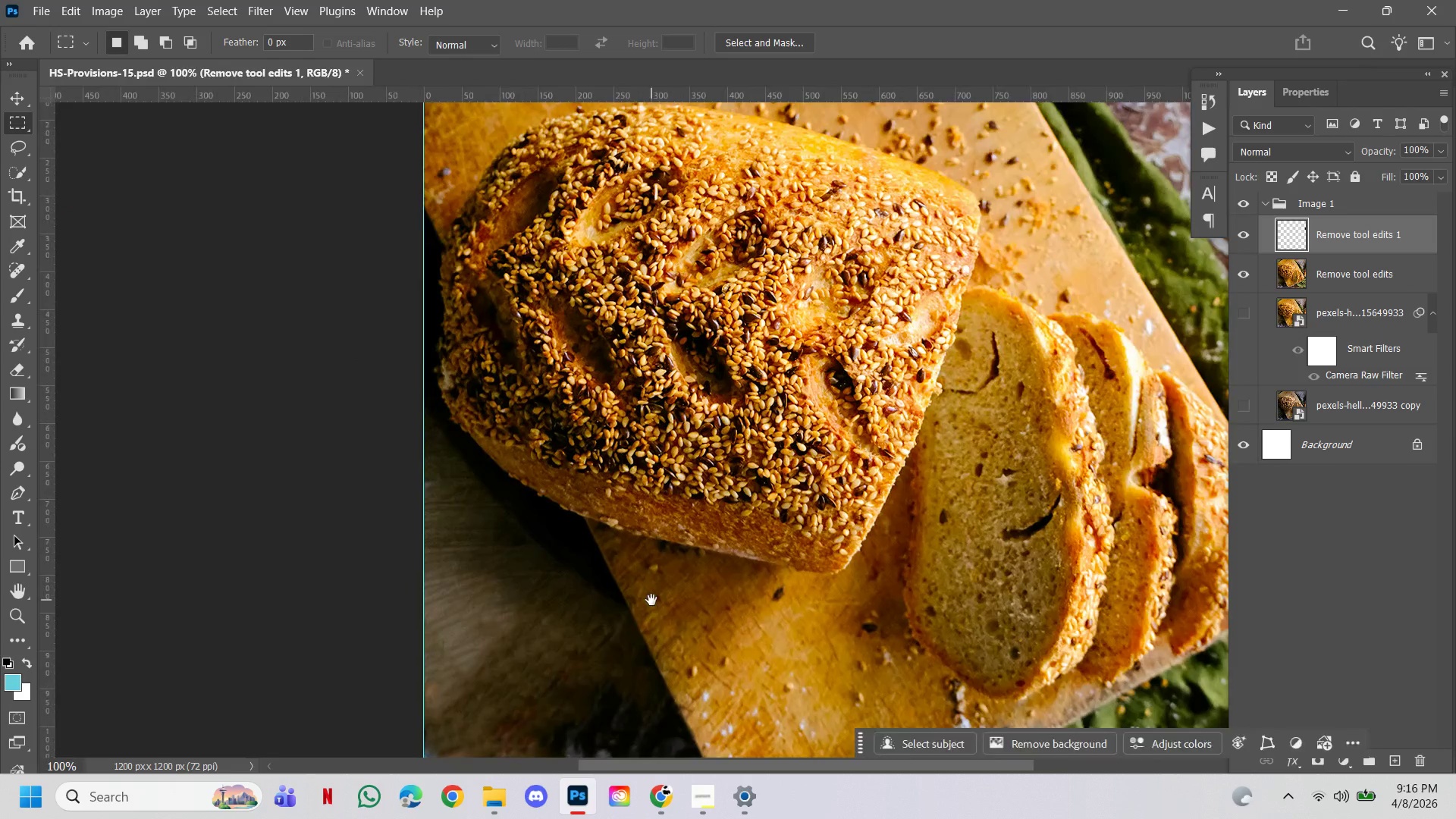 
left_click_drag(start_coordinate=[651, 600], to_coordinate=[651, 430])
 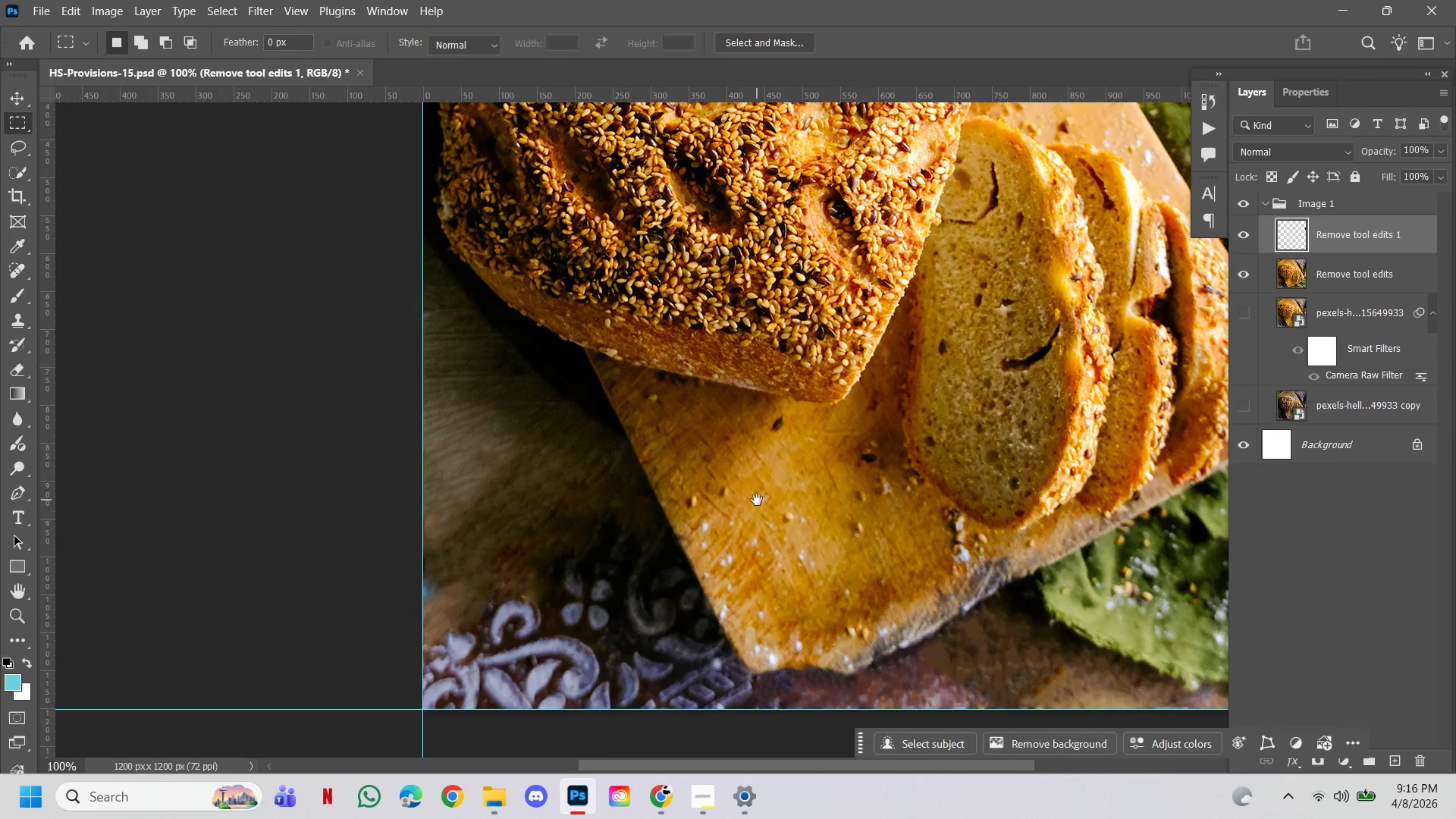 
left_click_drag(start_coordinate=[757, 500], to_coordinate=[693, 428])
 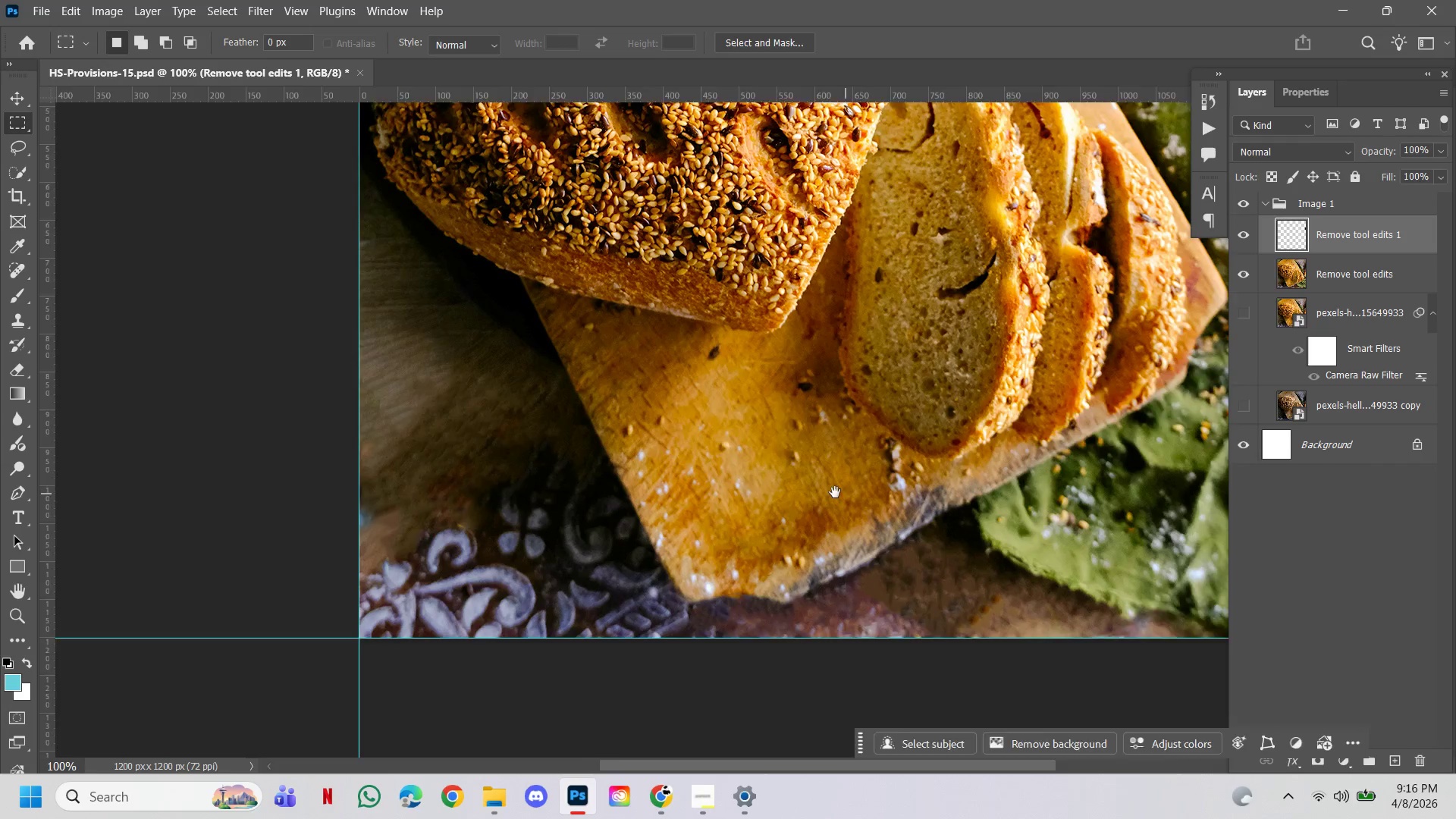 
left_click_drag(start_coordinate=[845, 494], to_coordinate=[730, 437])
 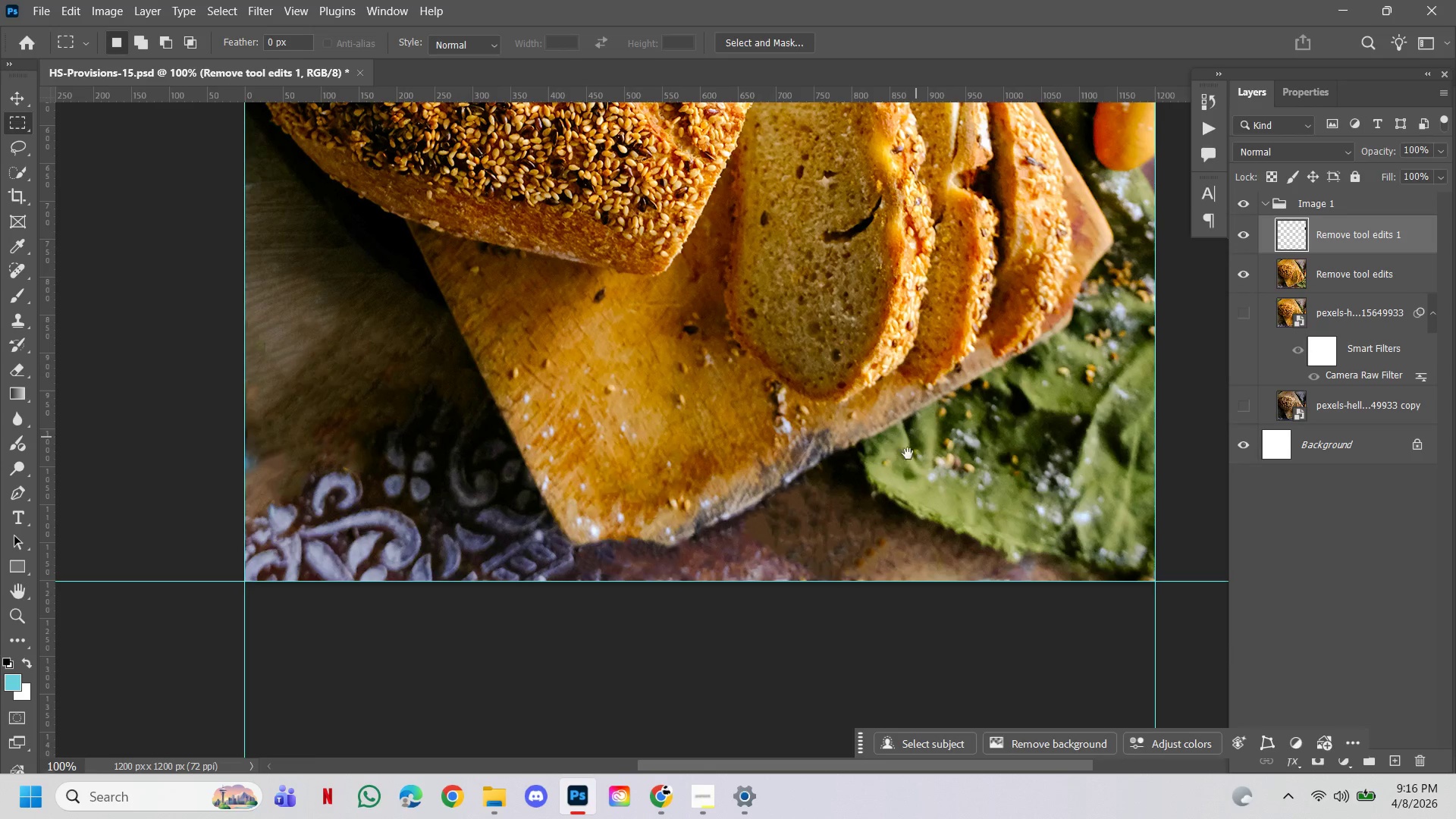 
hold_key(key=ControlLeft, duration=0.38)
left_click([762, 462])
 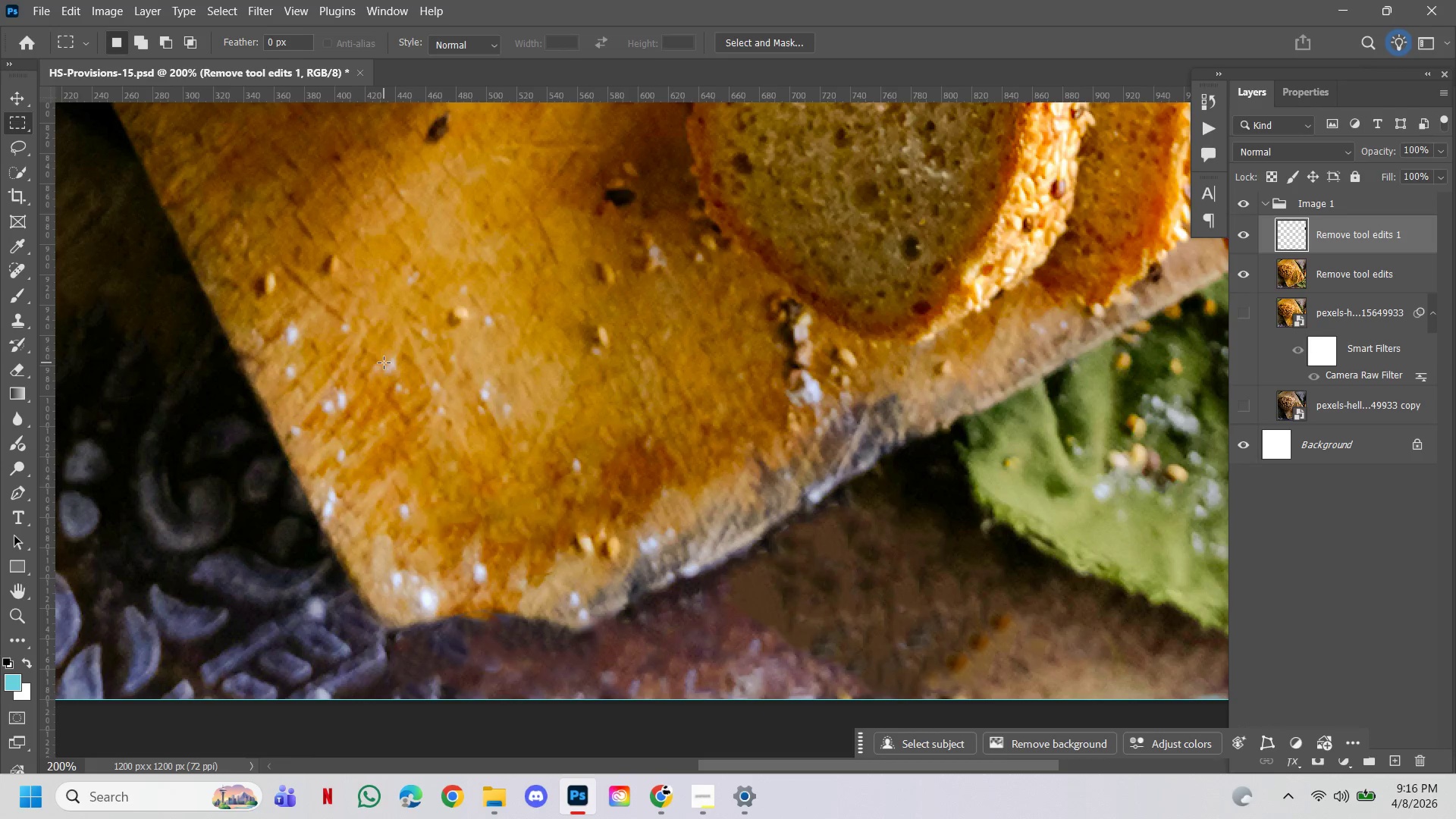 
left_click([17, 264])
 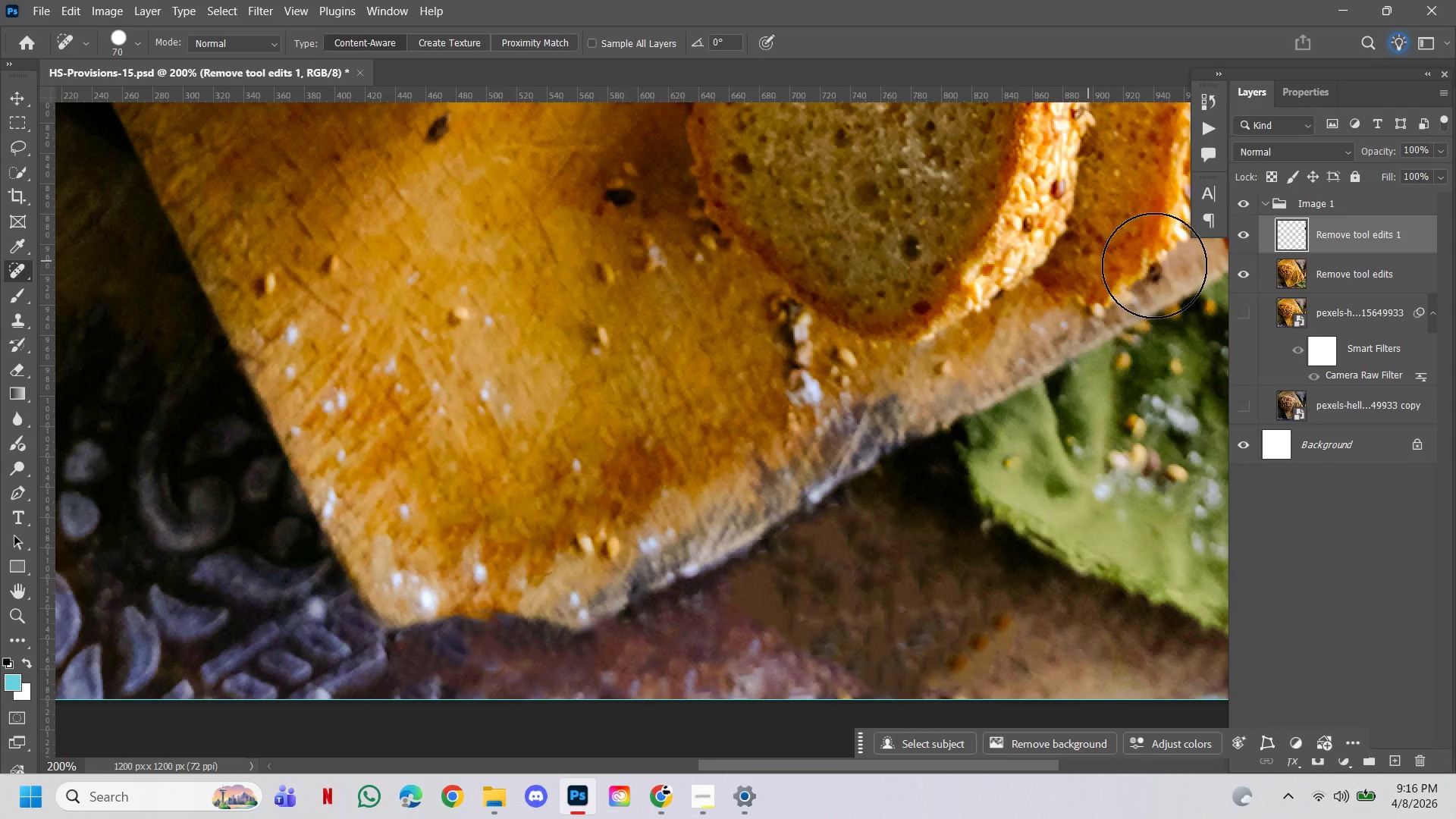 
hold_key(key=ControlLeft, duration=1.09)
 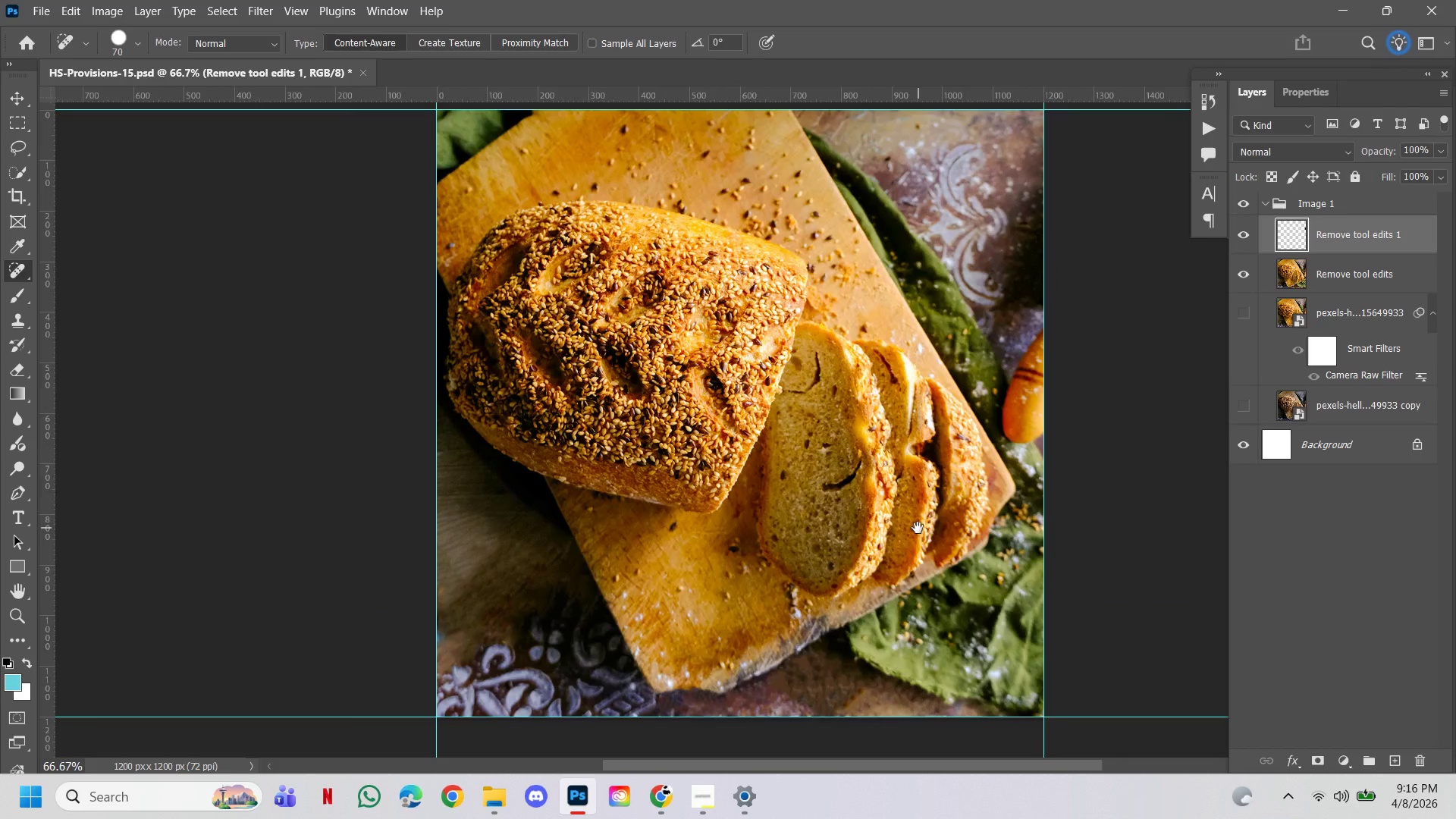 
hold_key(key=Space, duration=1.86)
 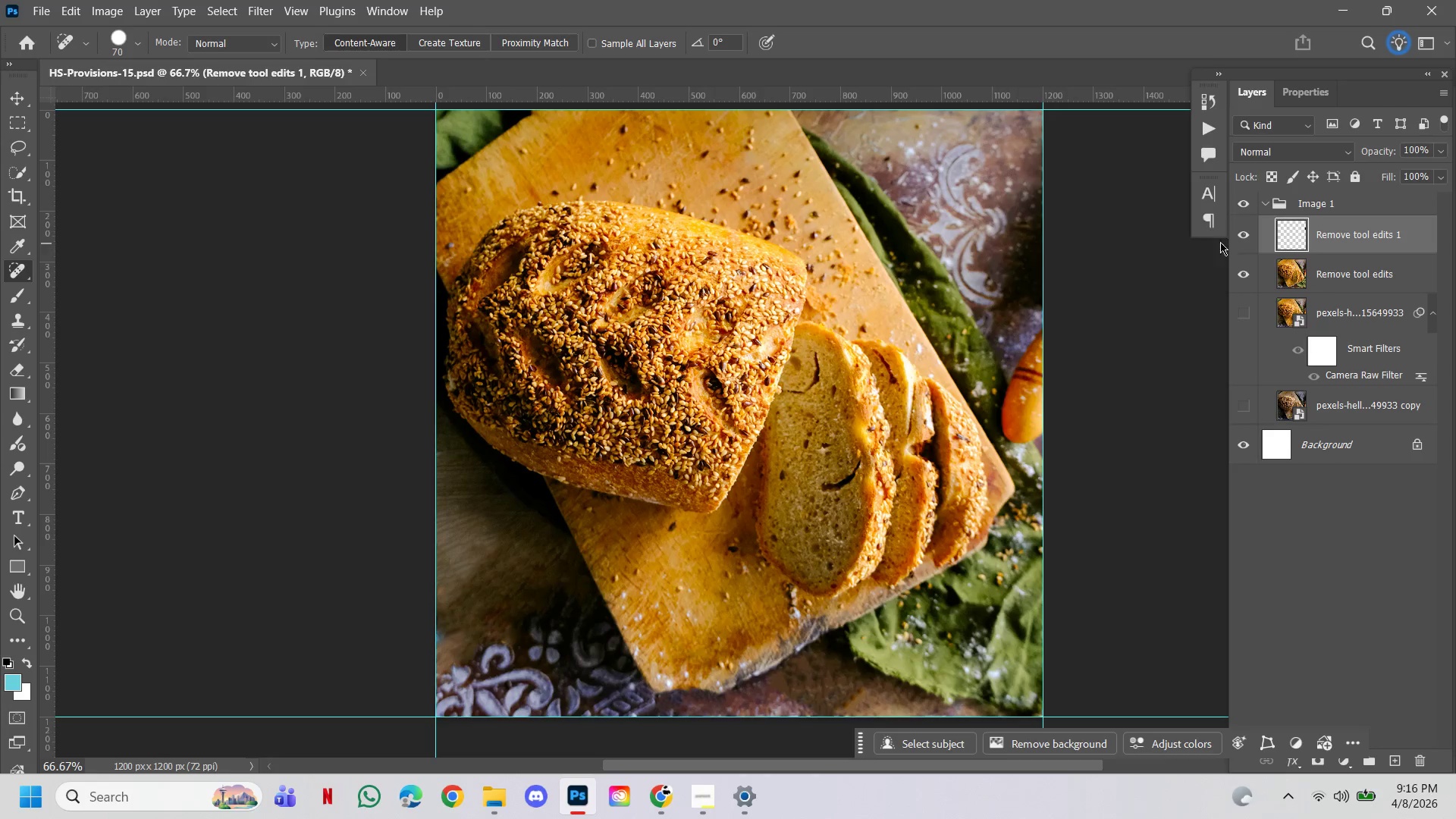 
hold_key(key=AltLeft, duration=0.8)
double_click([865, 303])
 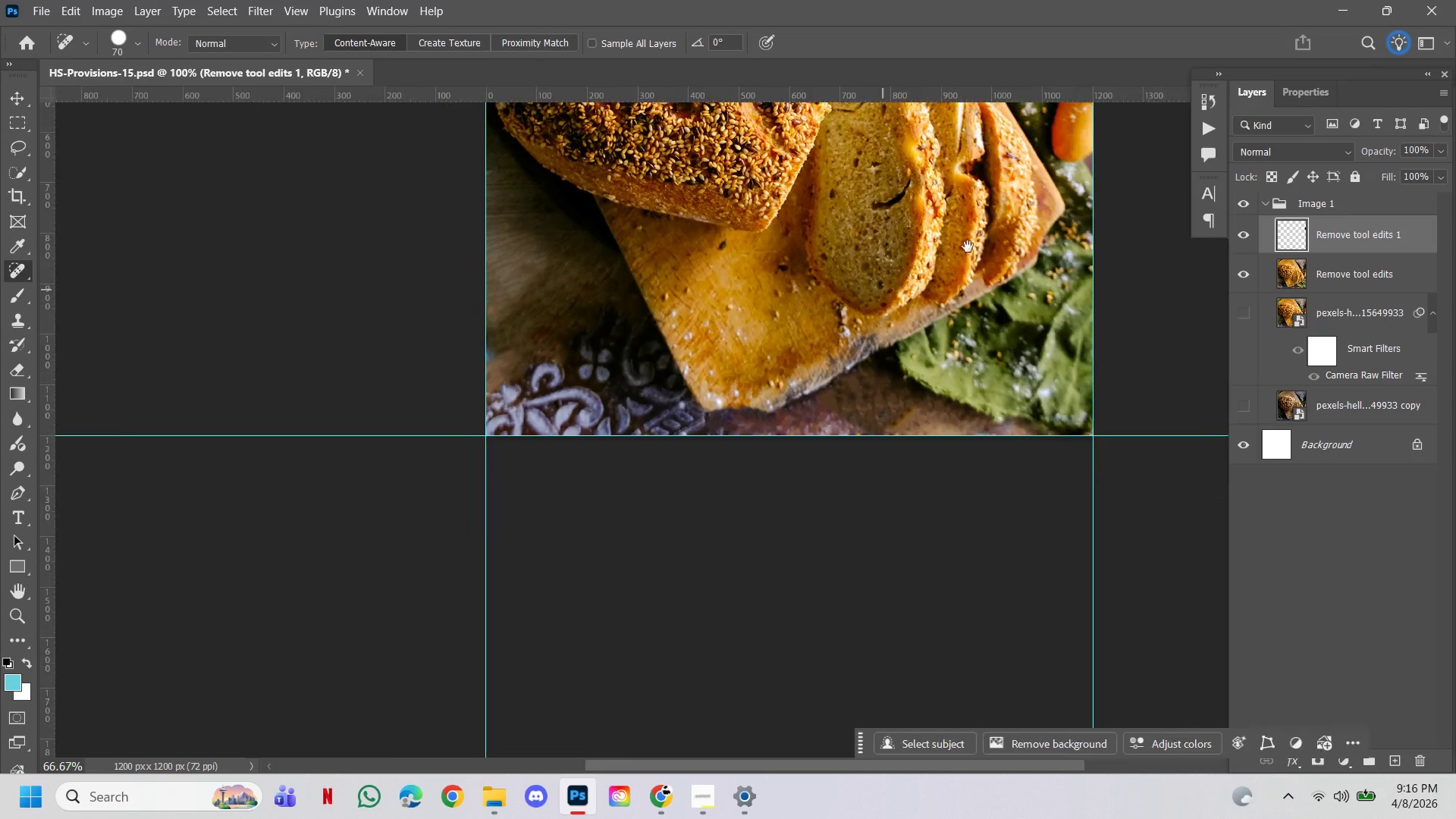 
left_click_drag(start_coordinate=[968, 246], to_coordinate=[918, 528])
 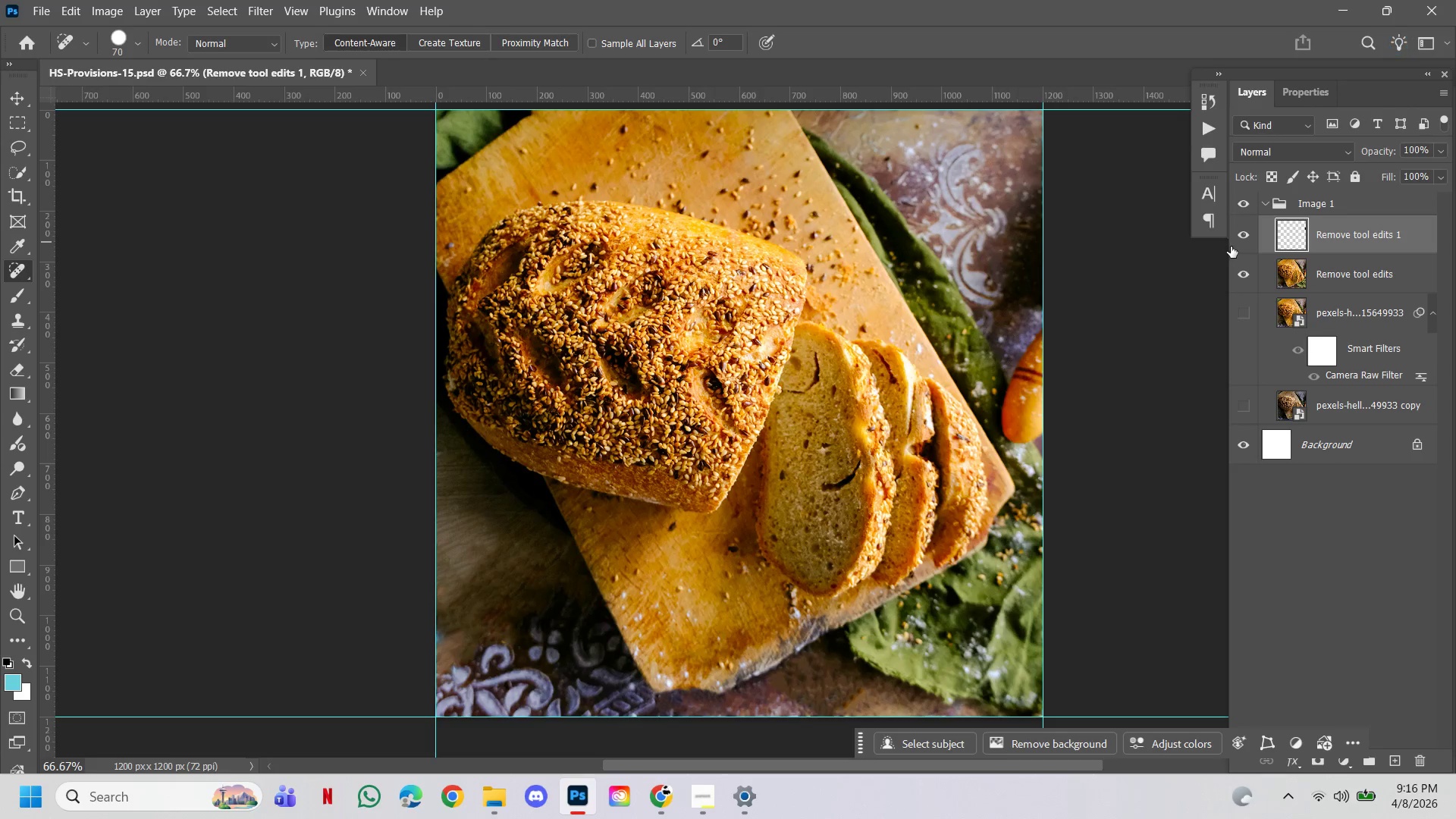 
left_click([1236, 237])
 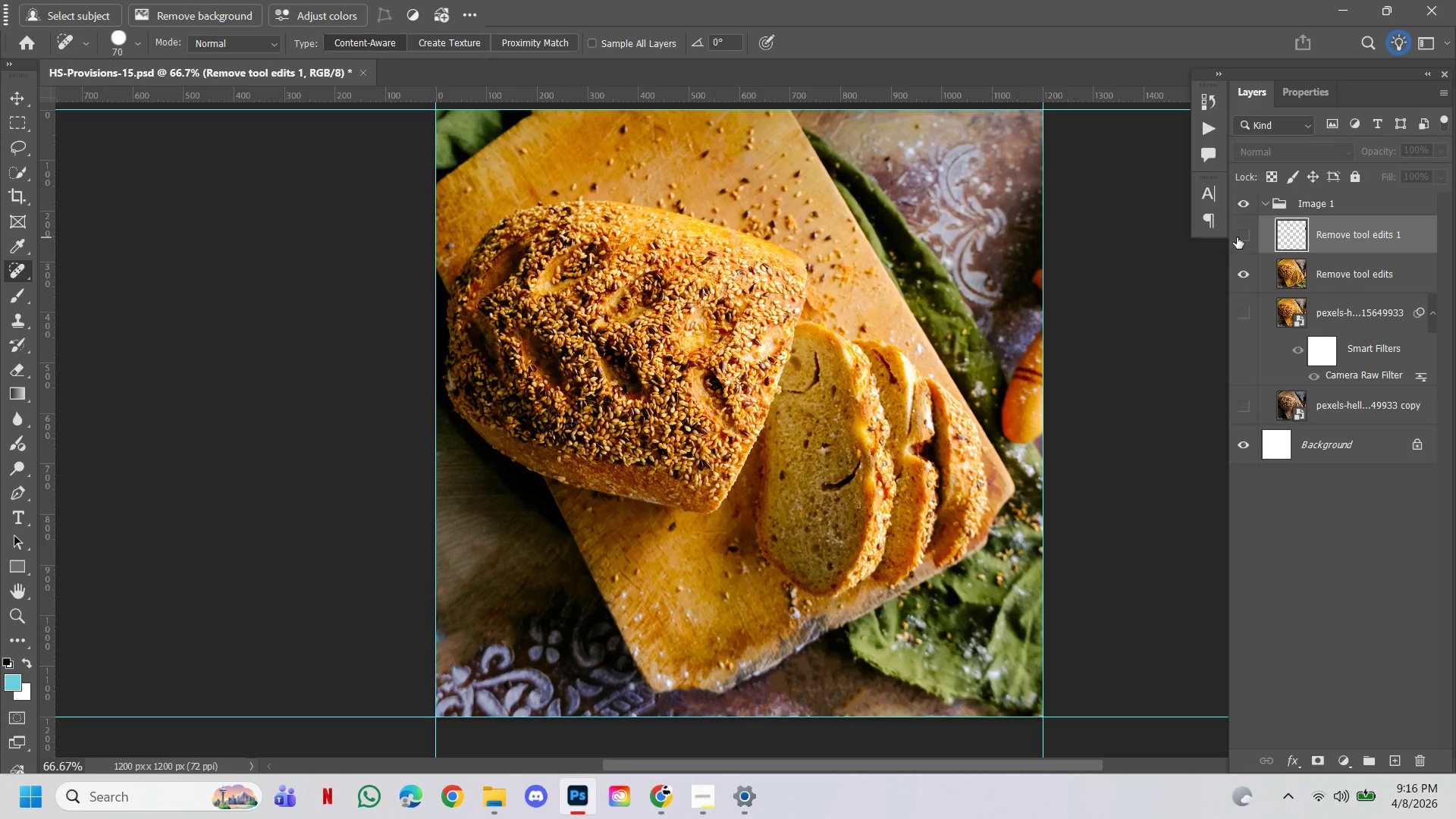 
left_click([1237, 237])
 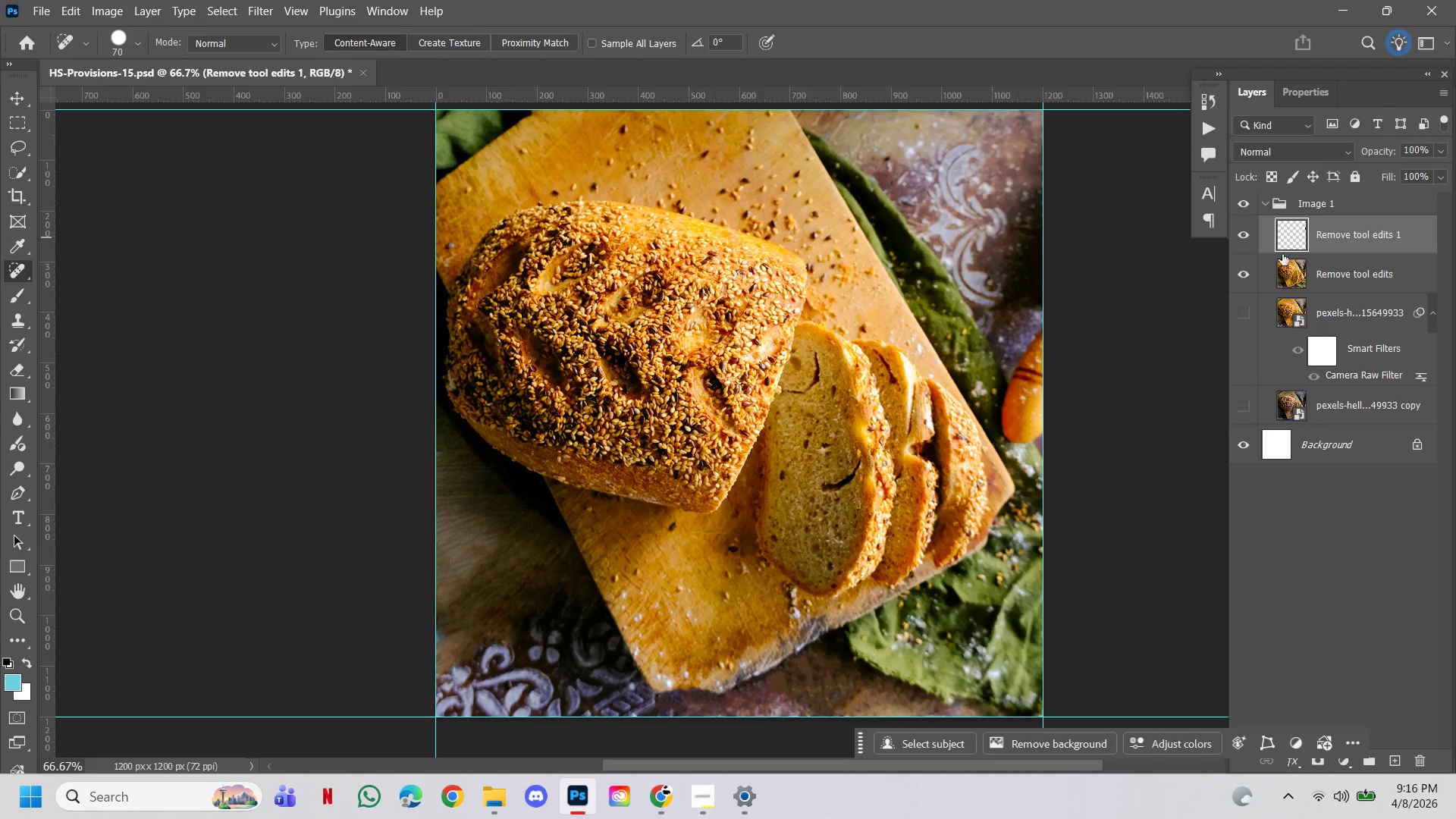 
left_click([1338, 282])
 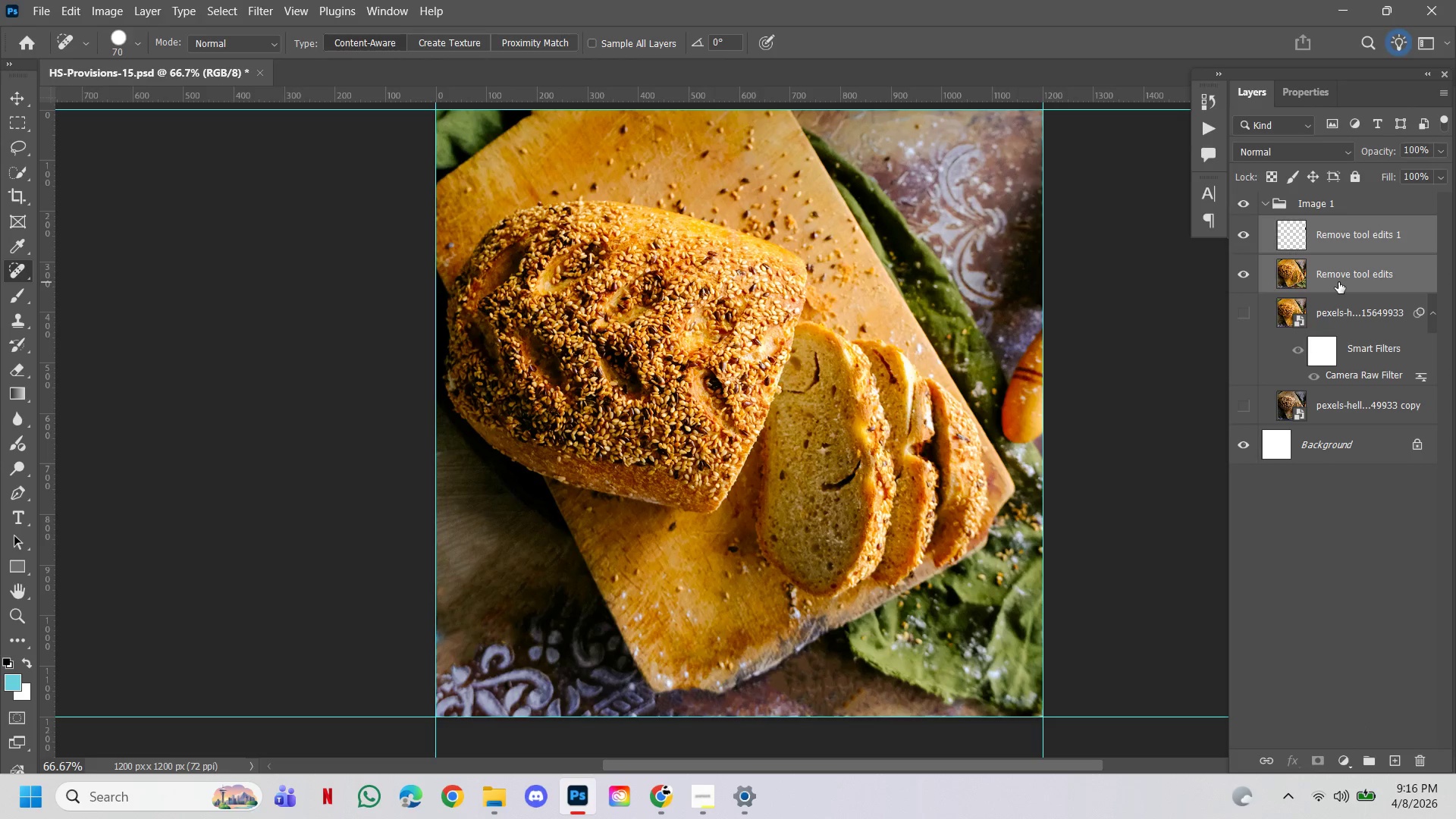 
key(Control+E)
 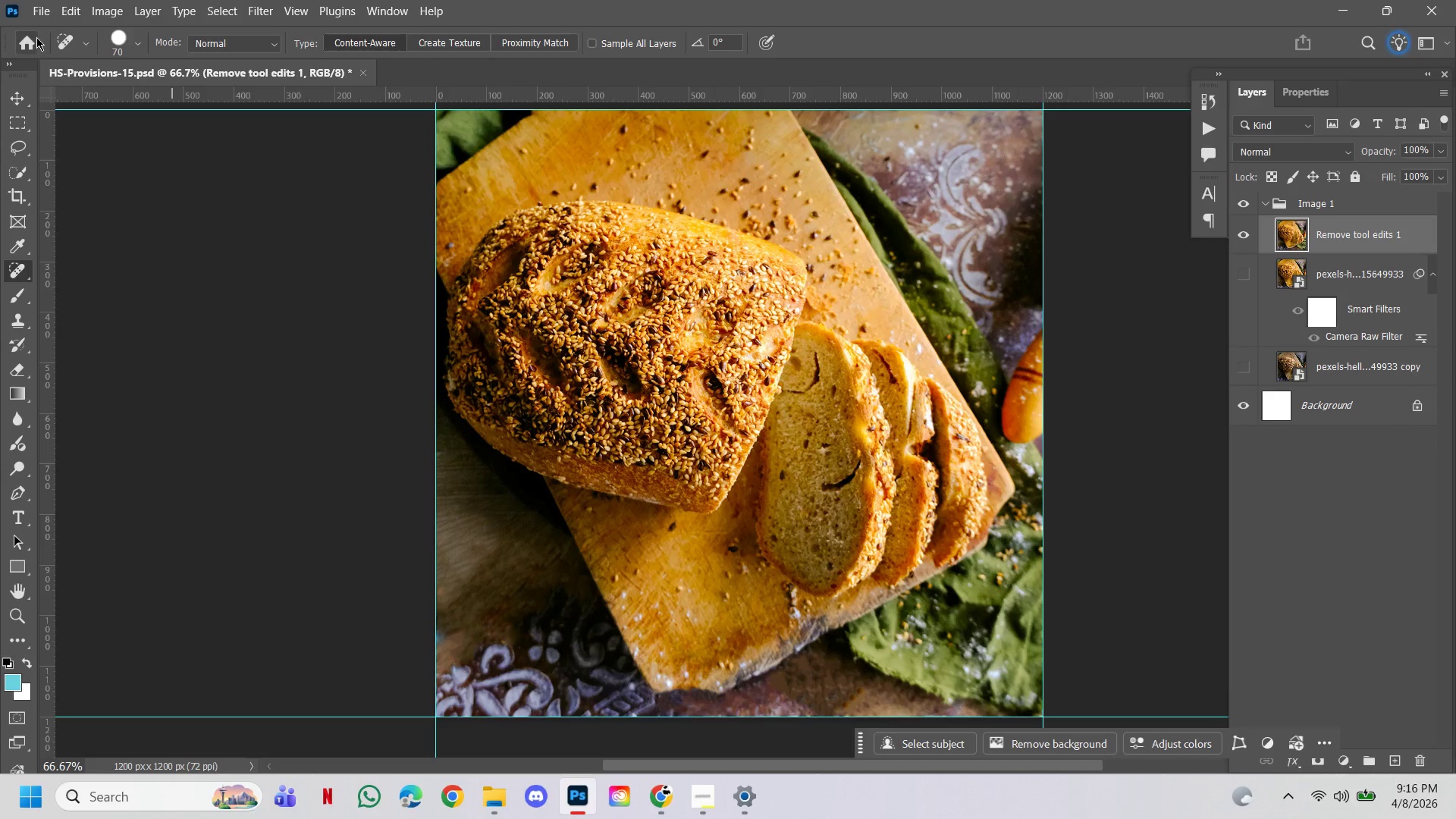 
left_click([38, 14])
 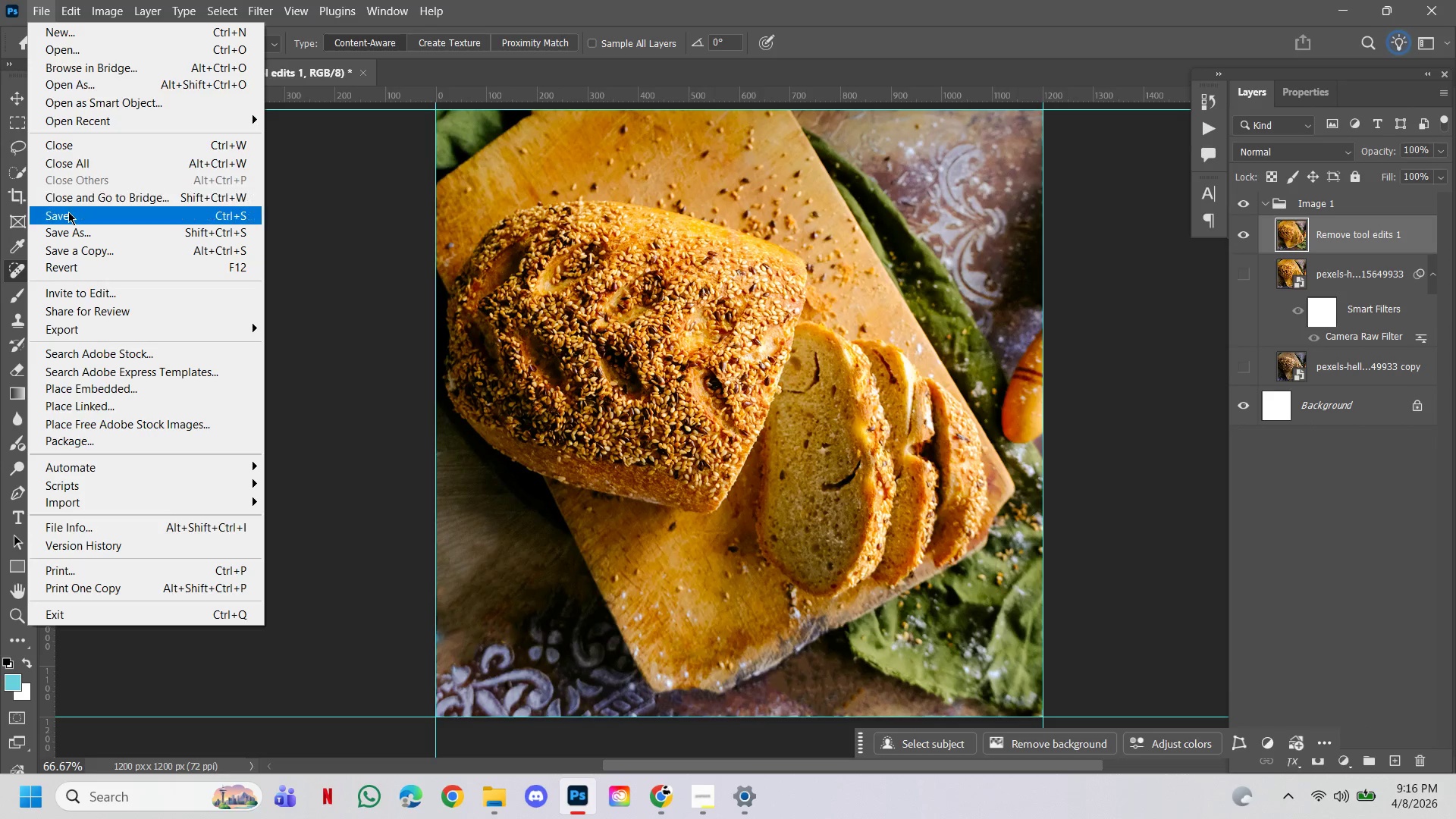 
left_click([68, 212])
 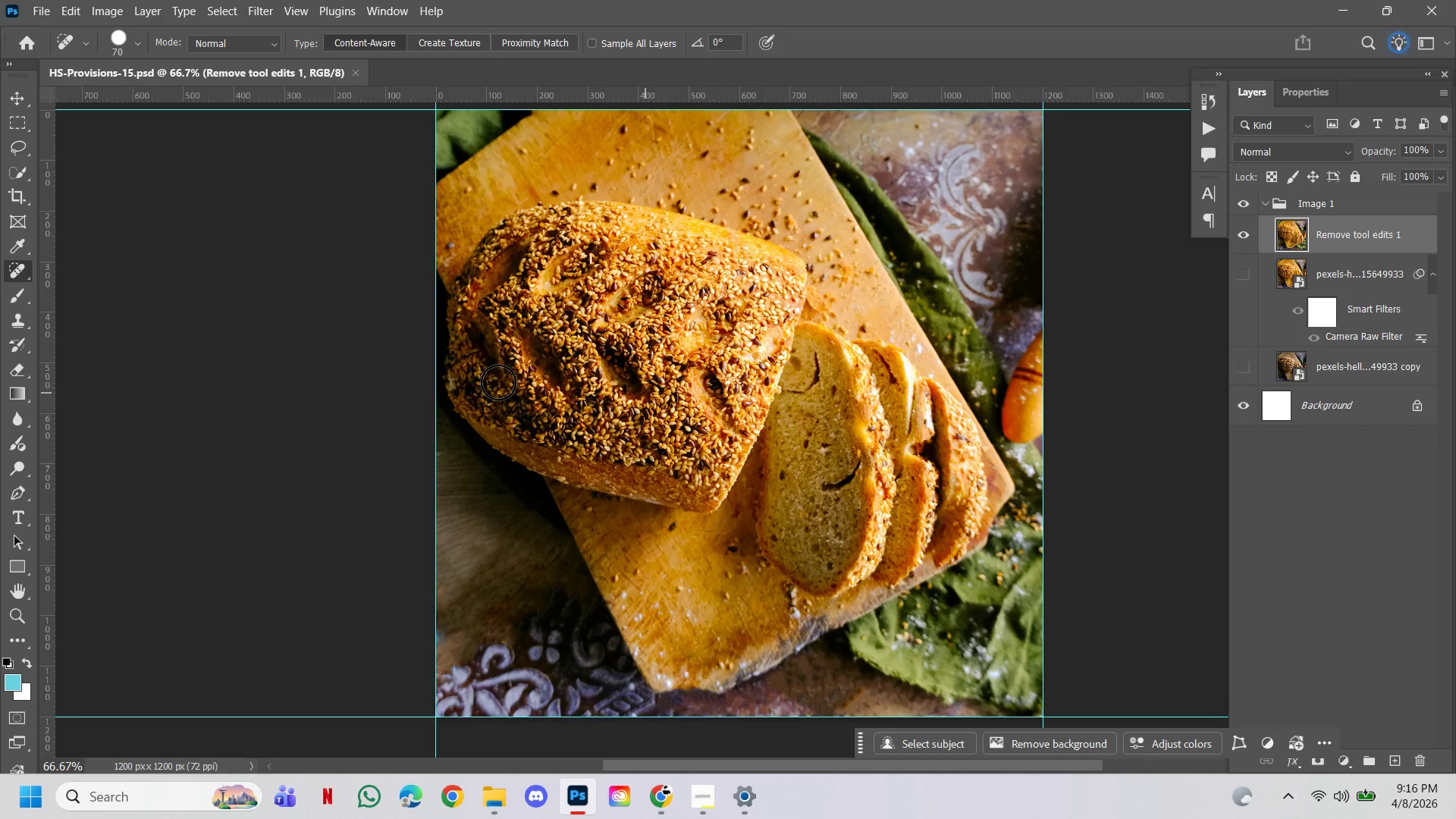 
hold_key(key=ControlLeft, duration=0.86)
 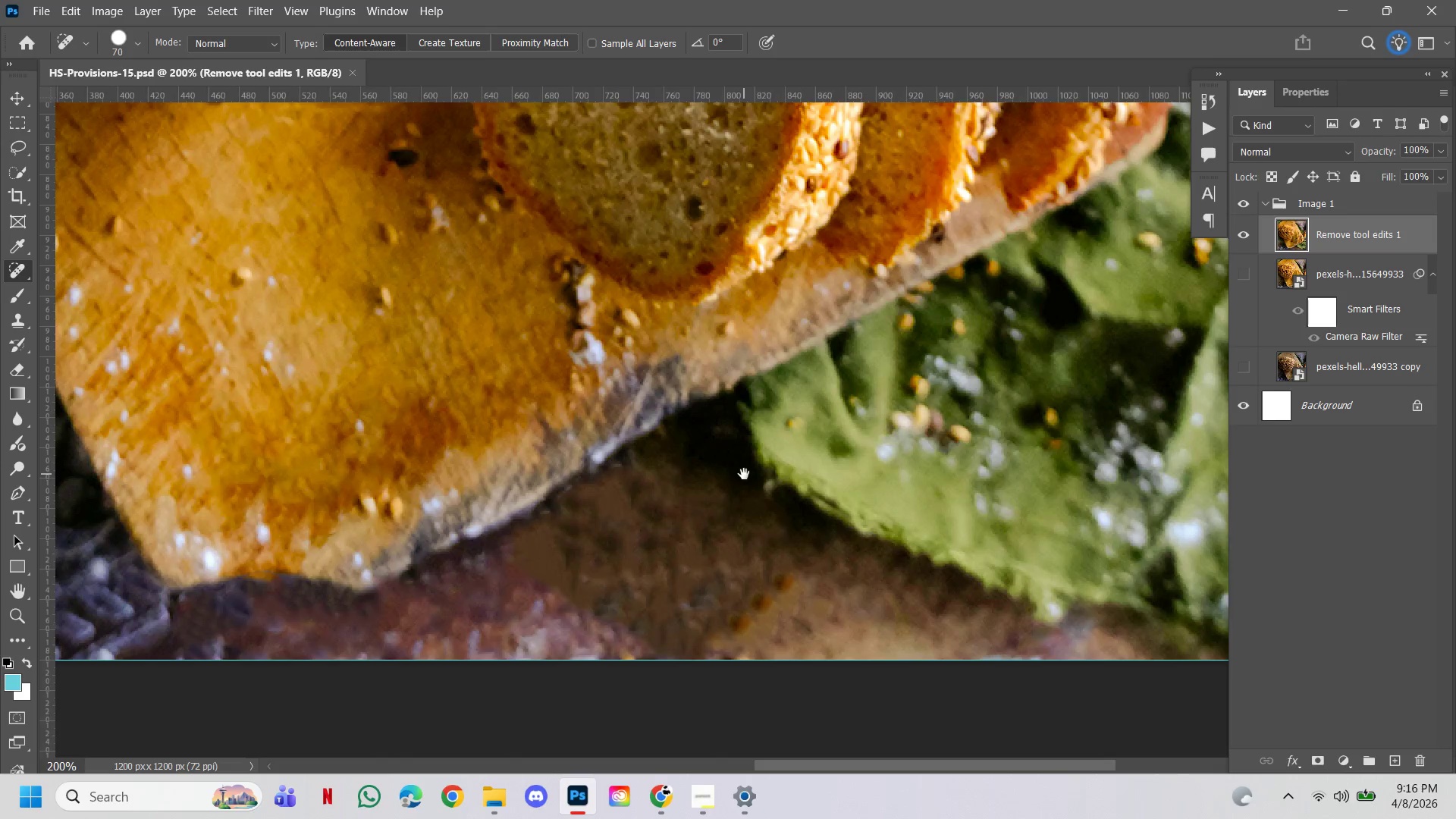 
hold_key(key=Space, duration=1.52)
 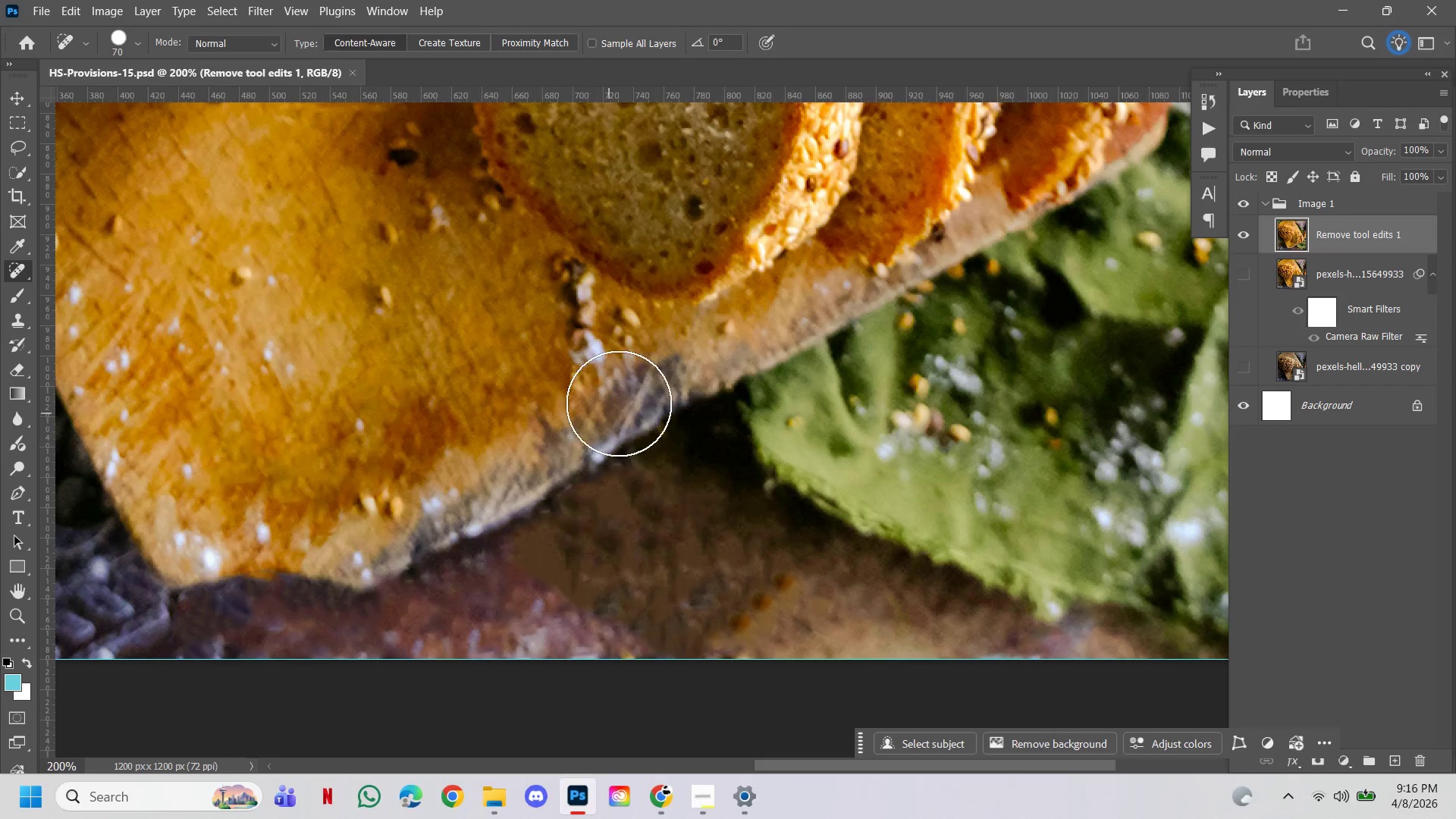 
left_click([838, 661])
 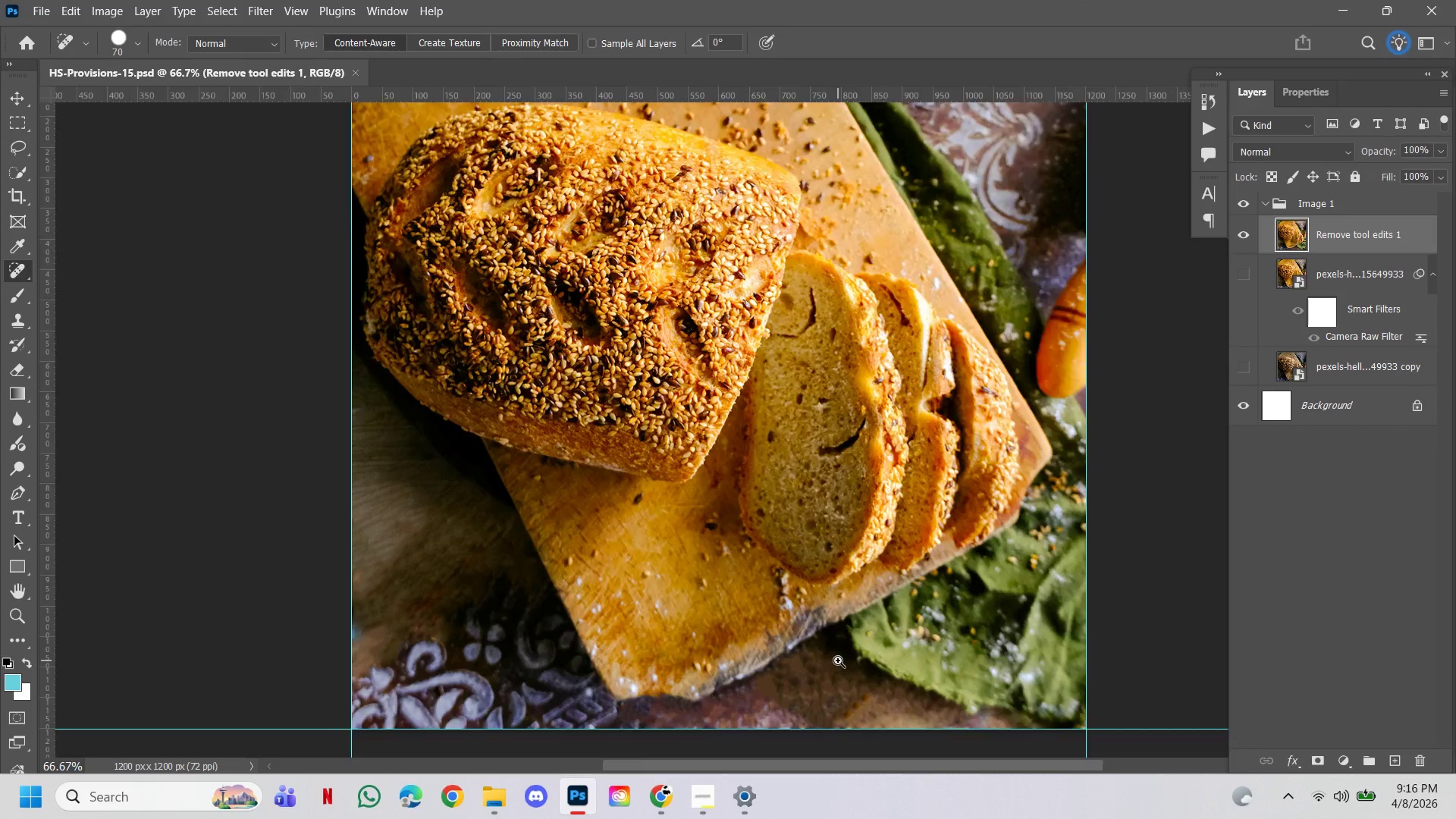 
double_click([838, 661])
 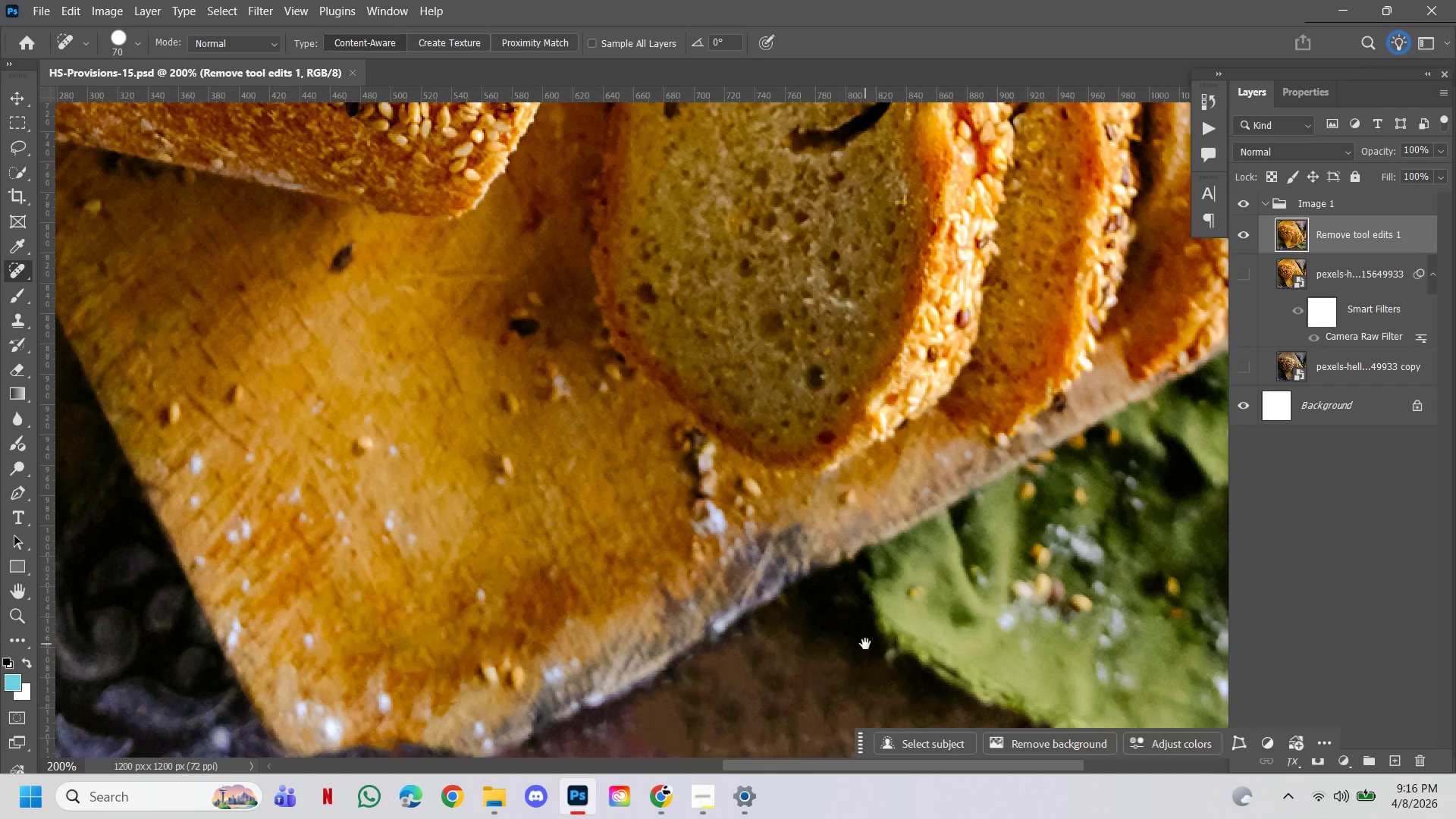 
left_click_drag(start_coordinate=[865, 644], to_coordinate=[744, 474])
 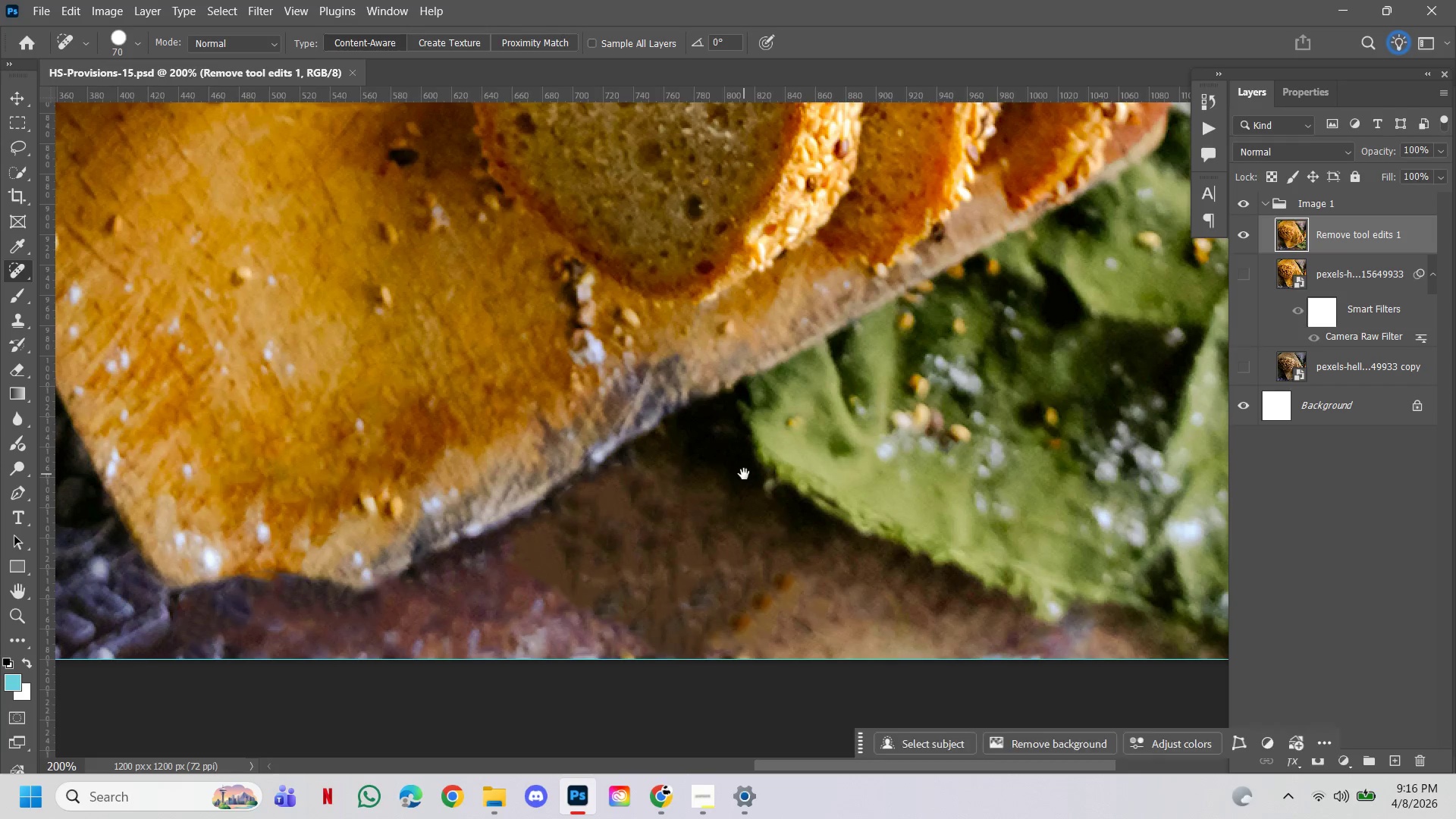 
key(Space)
 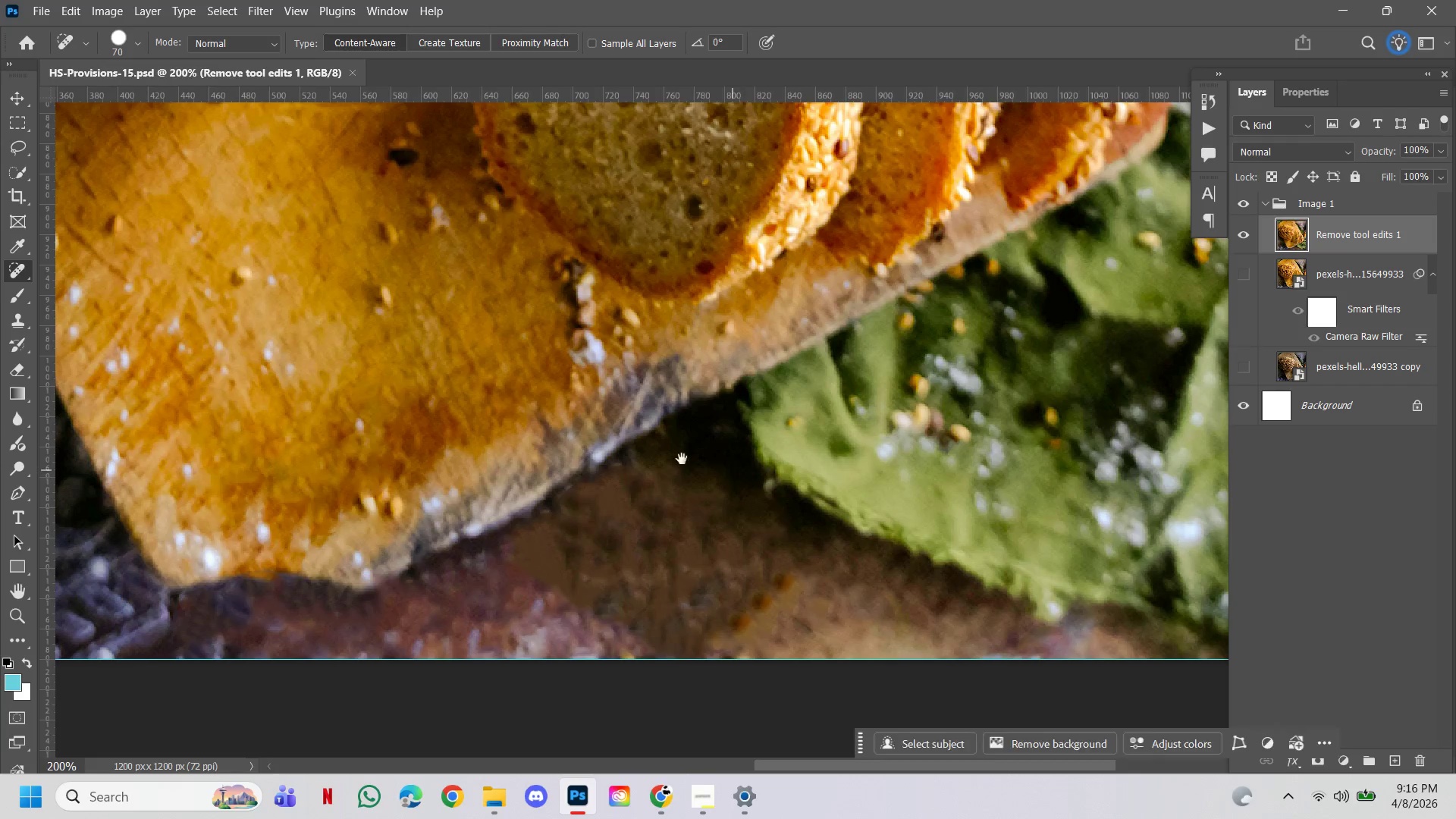 
key(Space)
 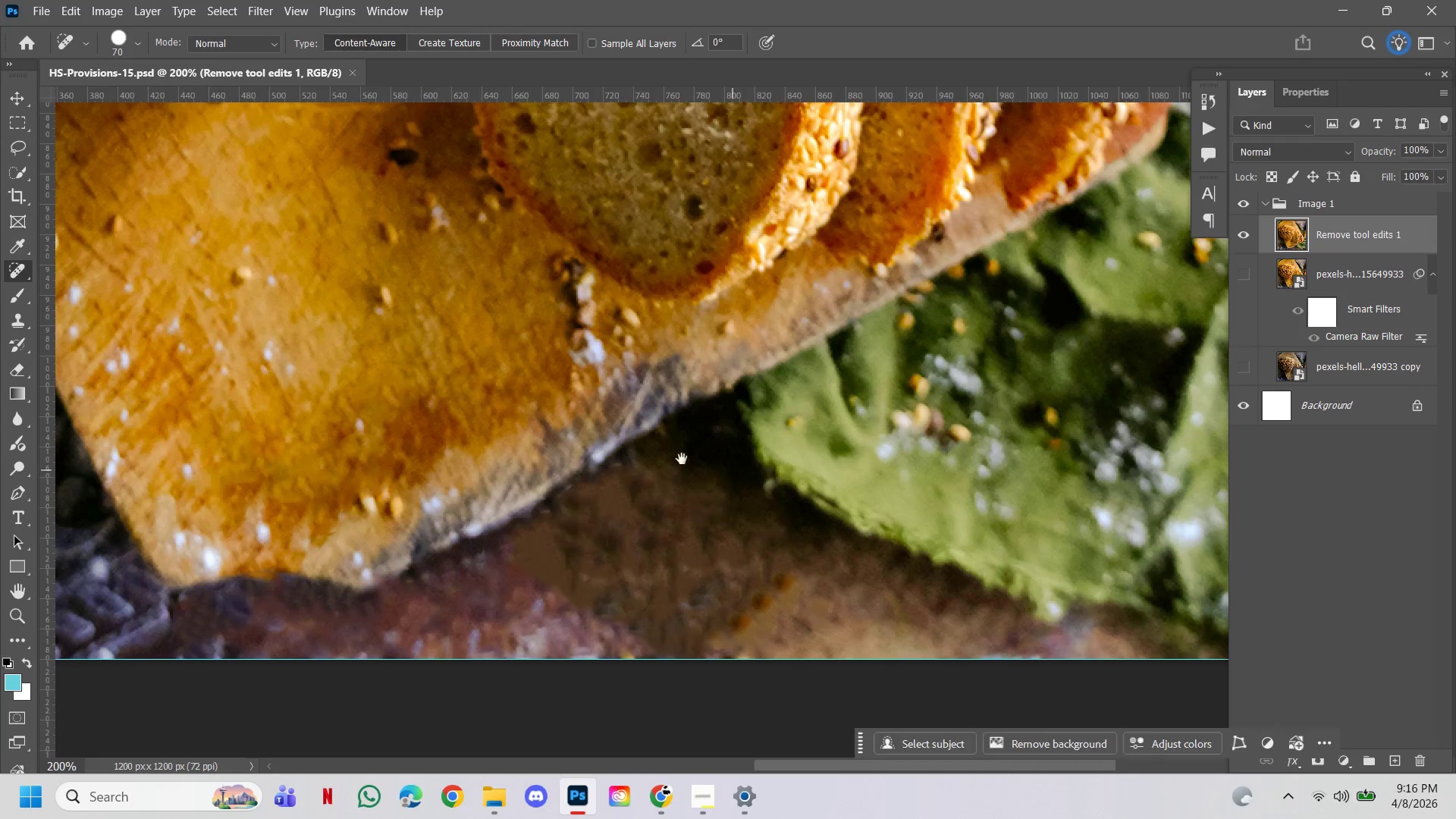 
key(Space)
 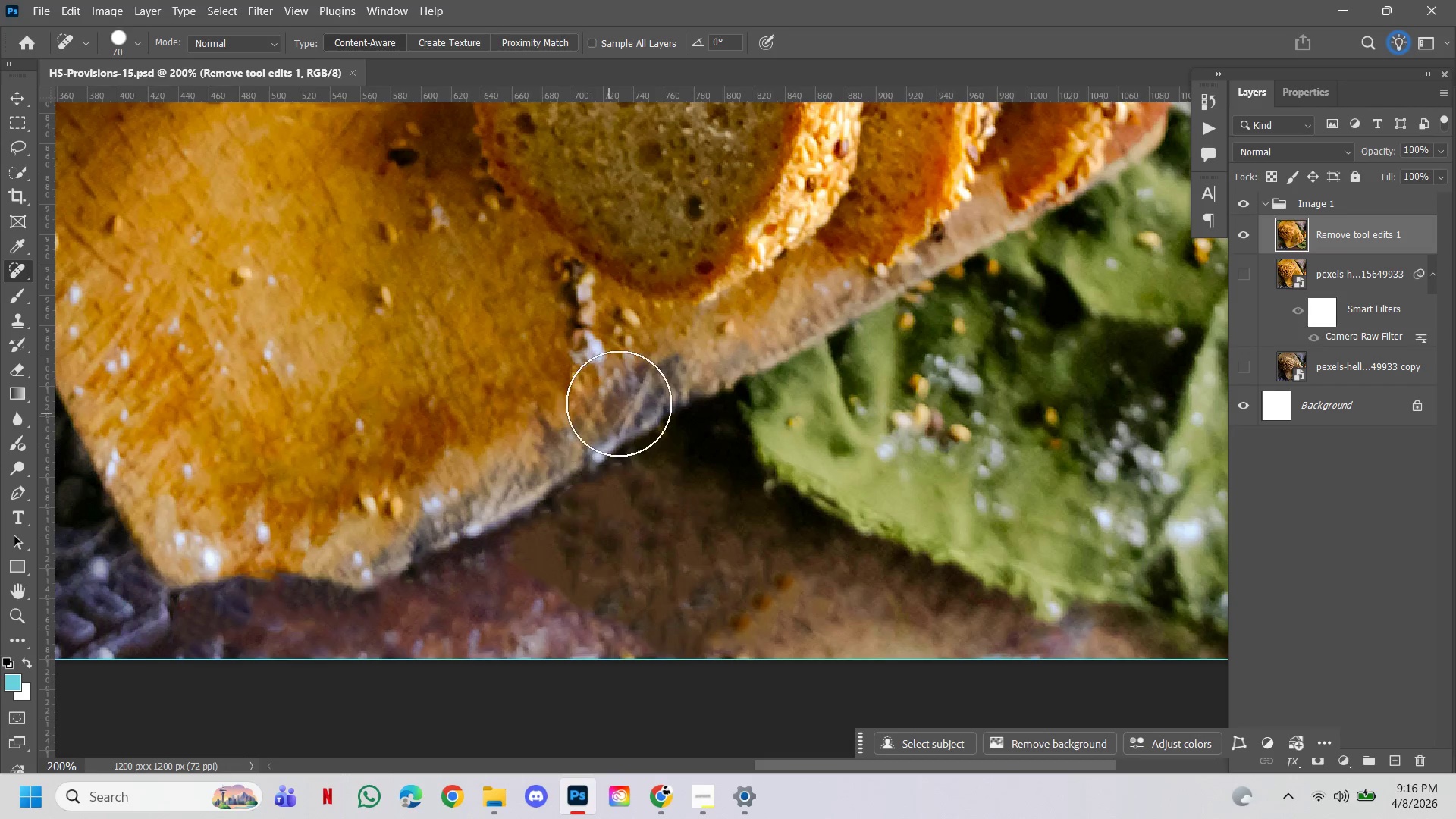 
left_click([619, 403])
 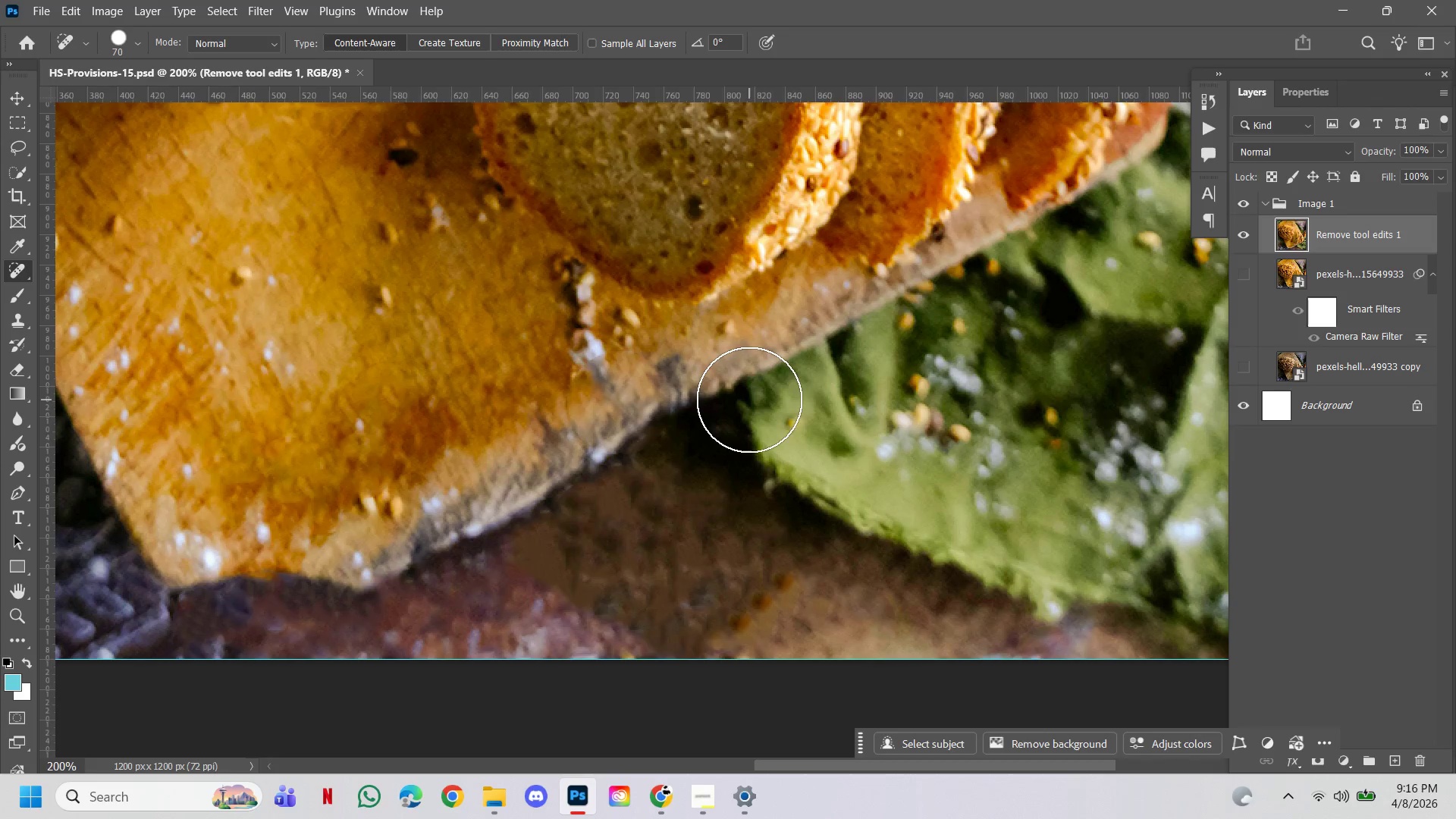 
key(Control+Z)
 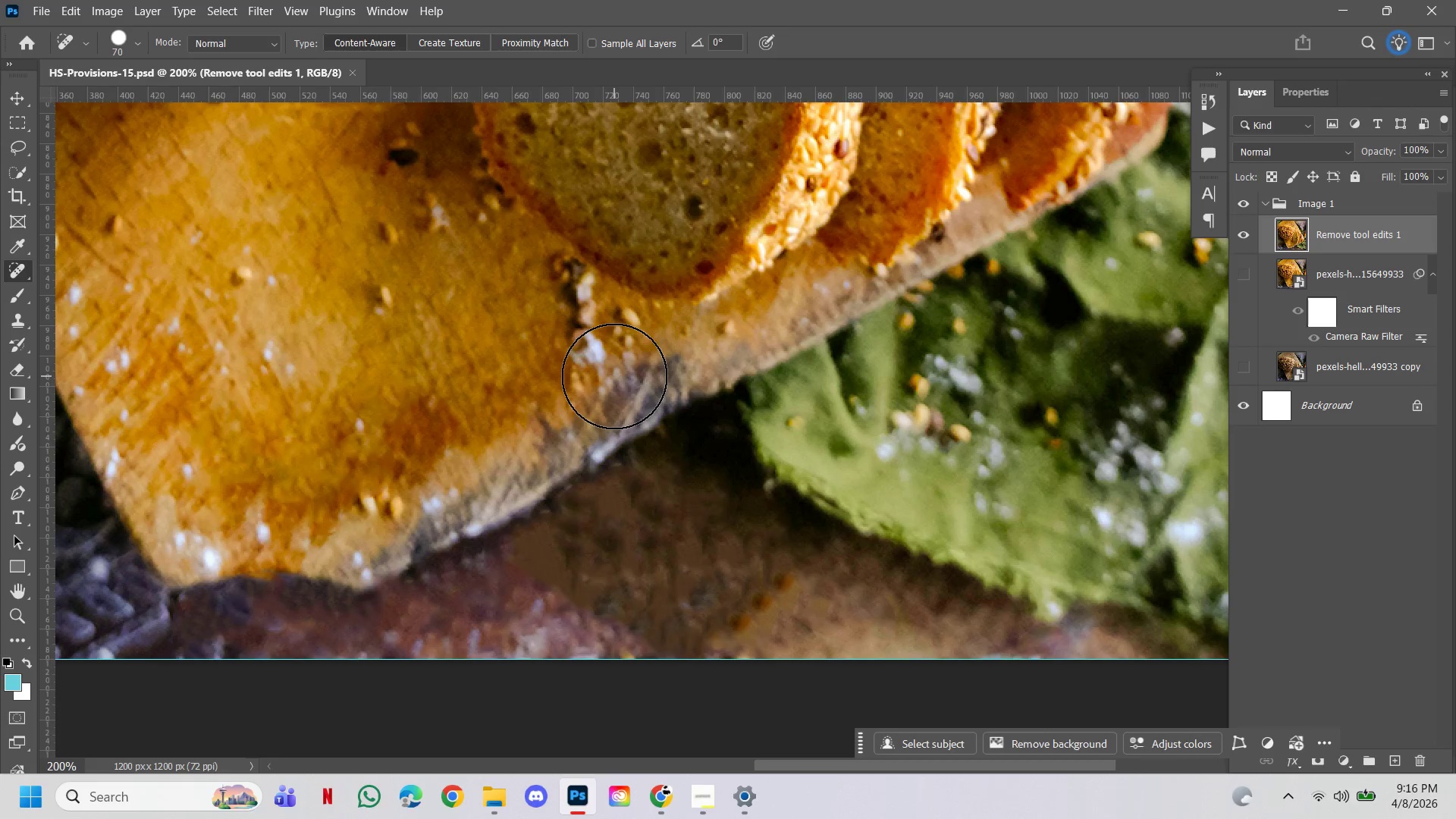 
key(BracketLeft)
 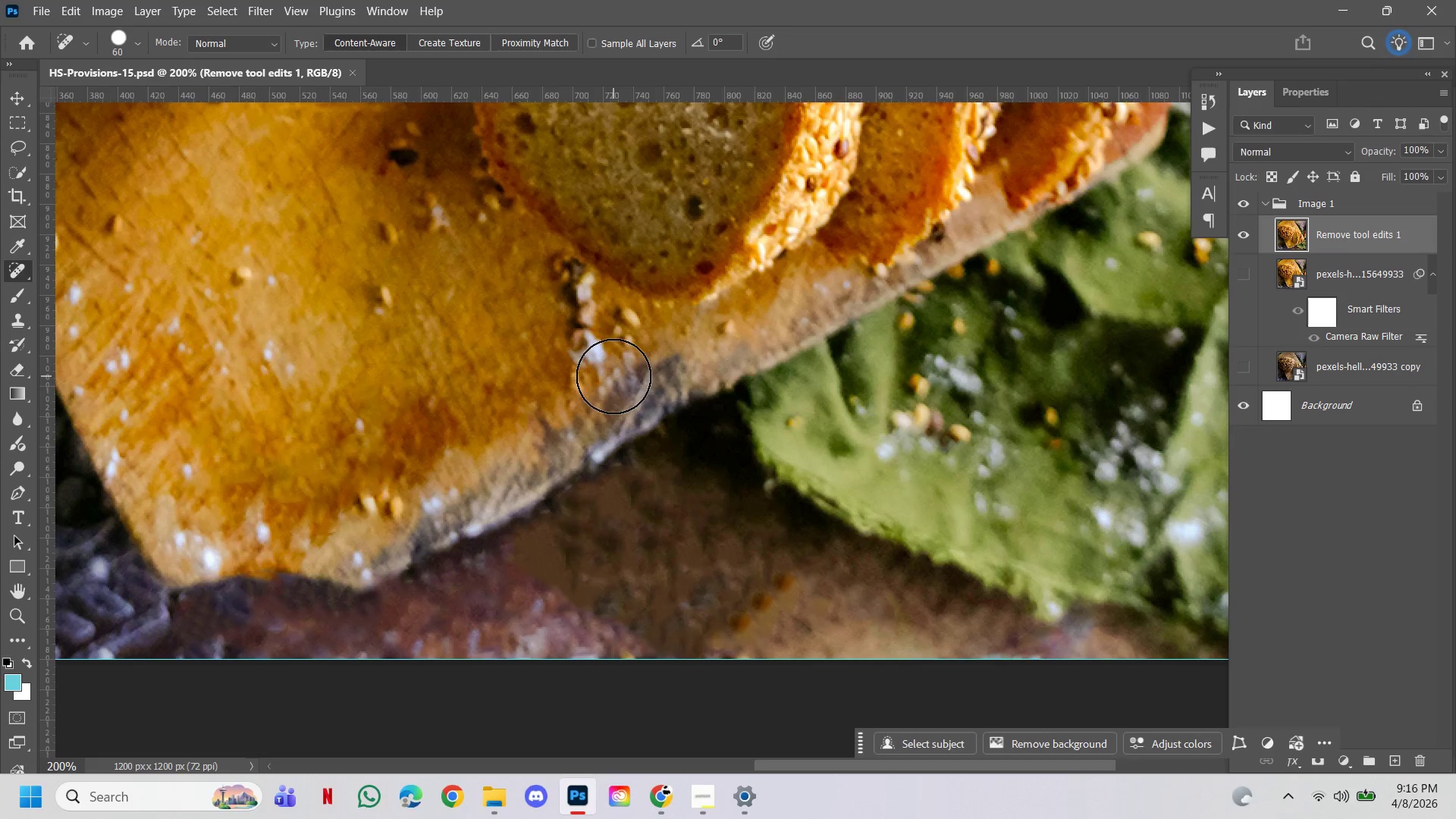 
key(BracketLeft)
 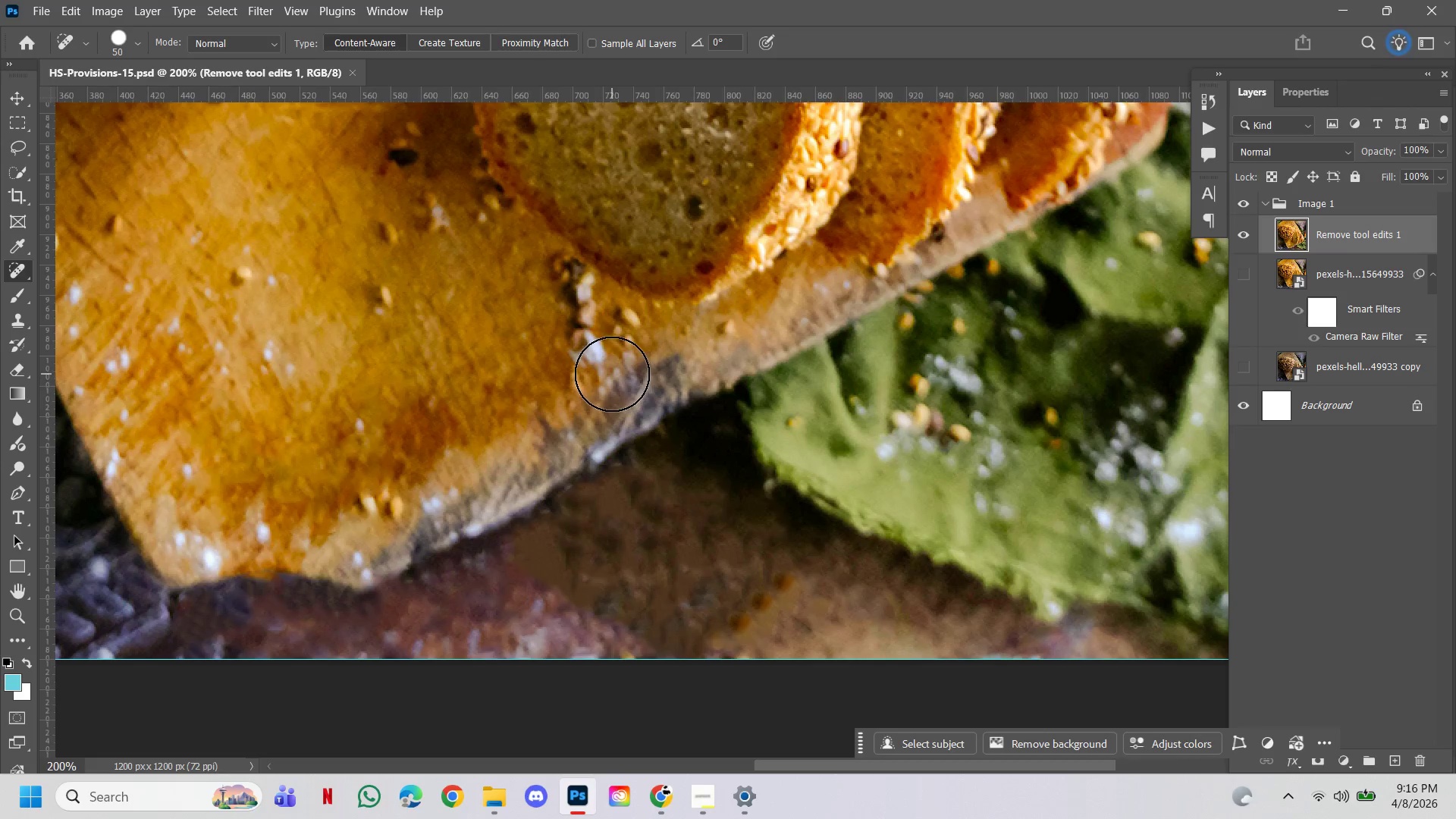 
key(BracketLeft)
 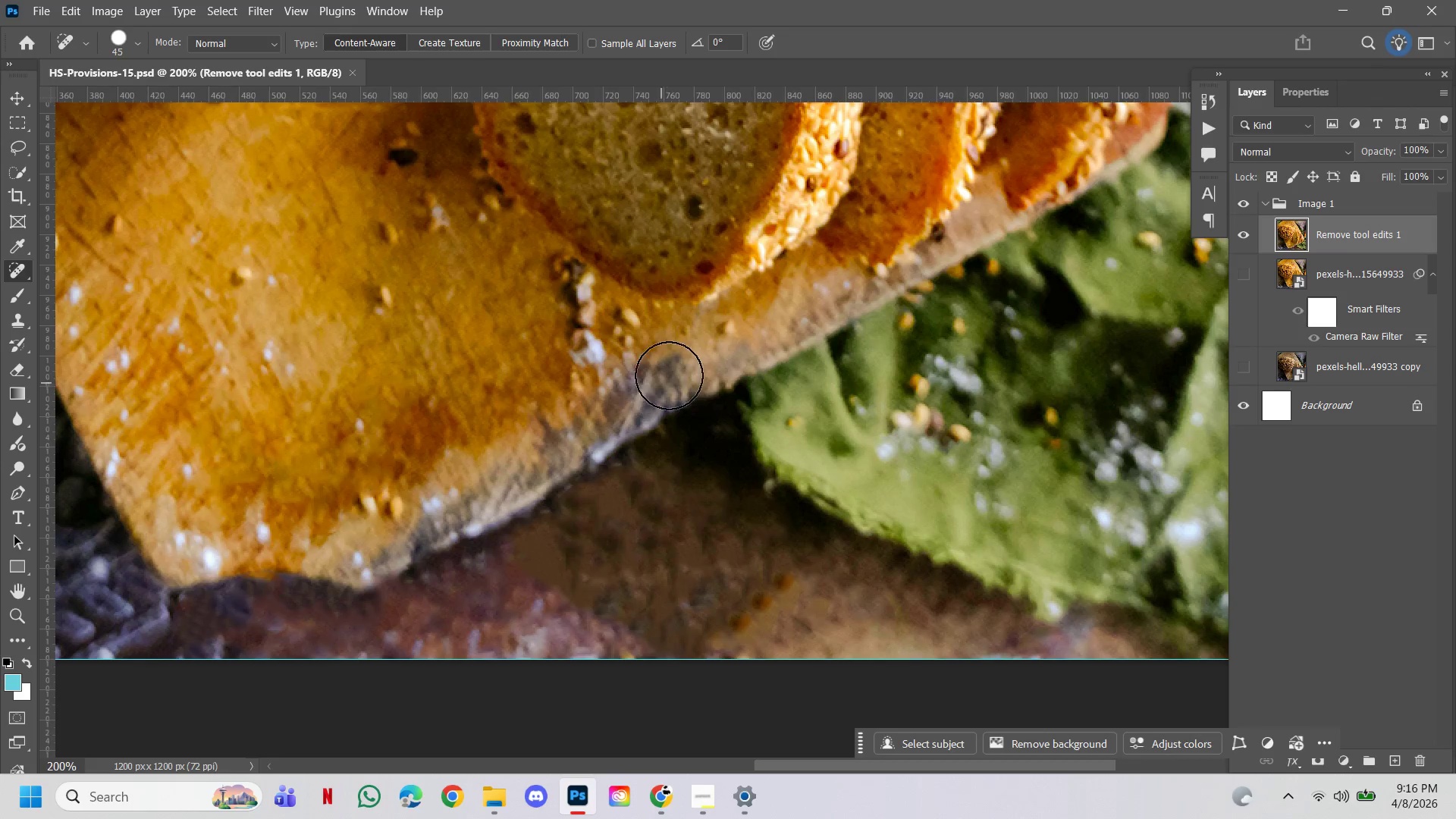 
left_click([673, 369])
 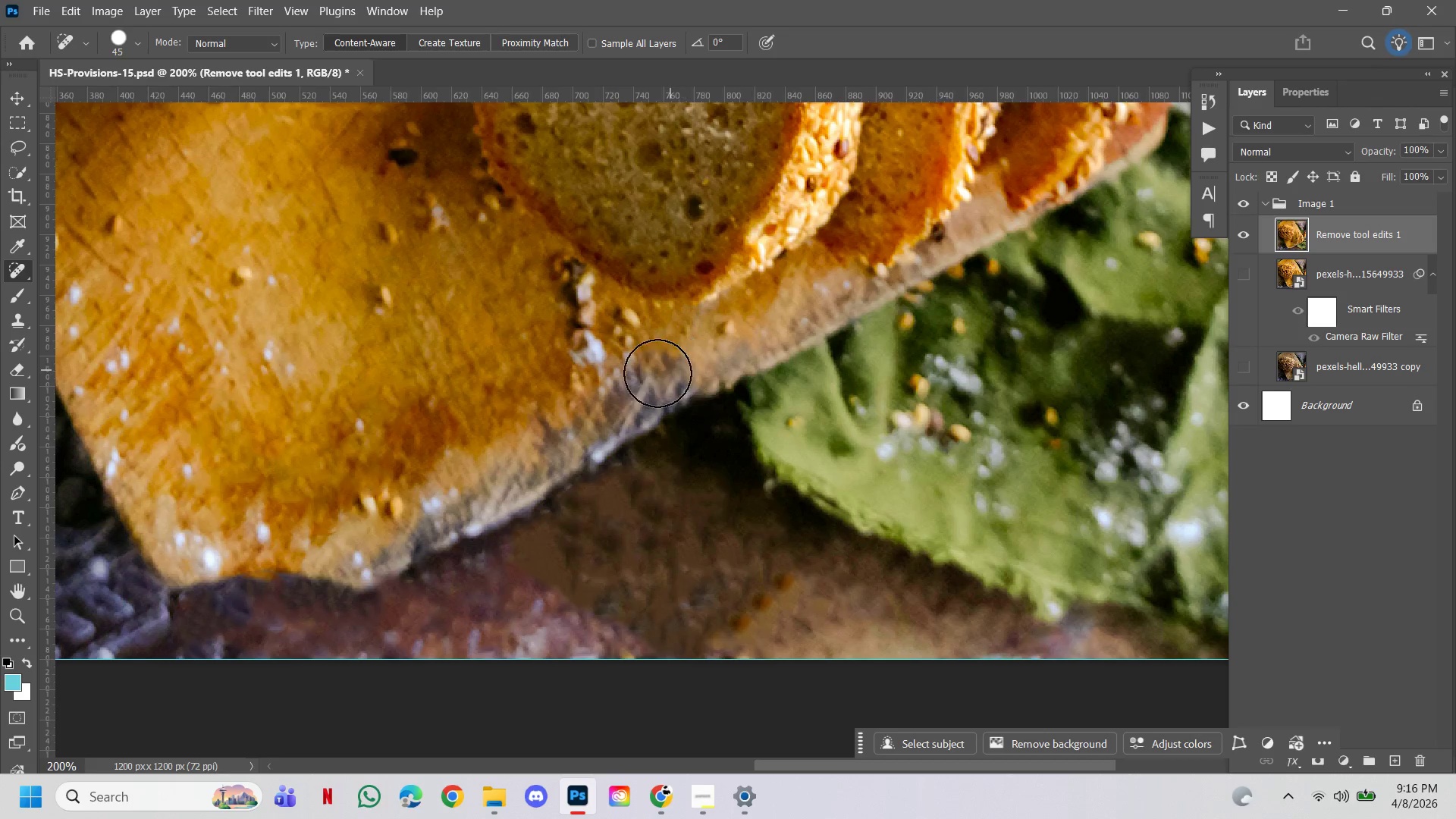 
left_click_drag(start_coordinate=[656, 373], to_coordinate=[602, 407])
 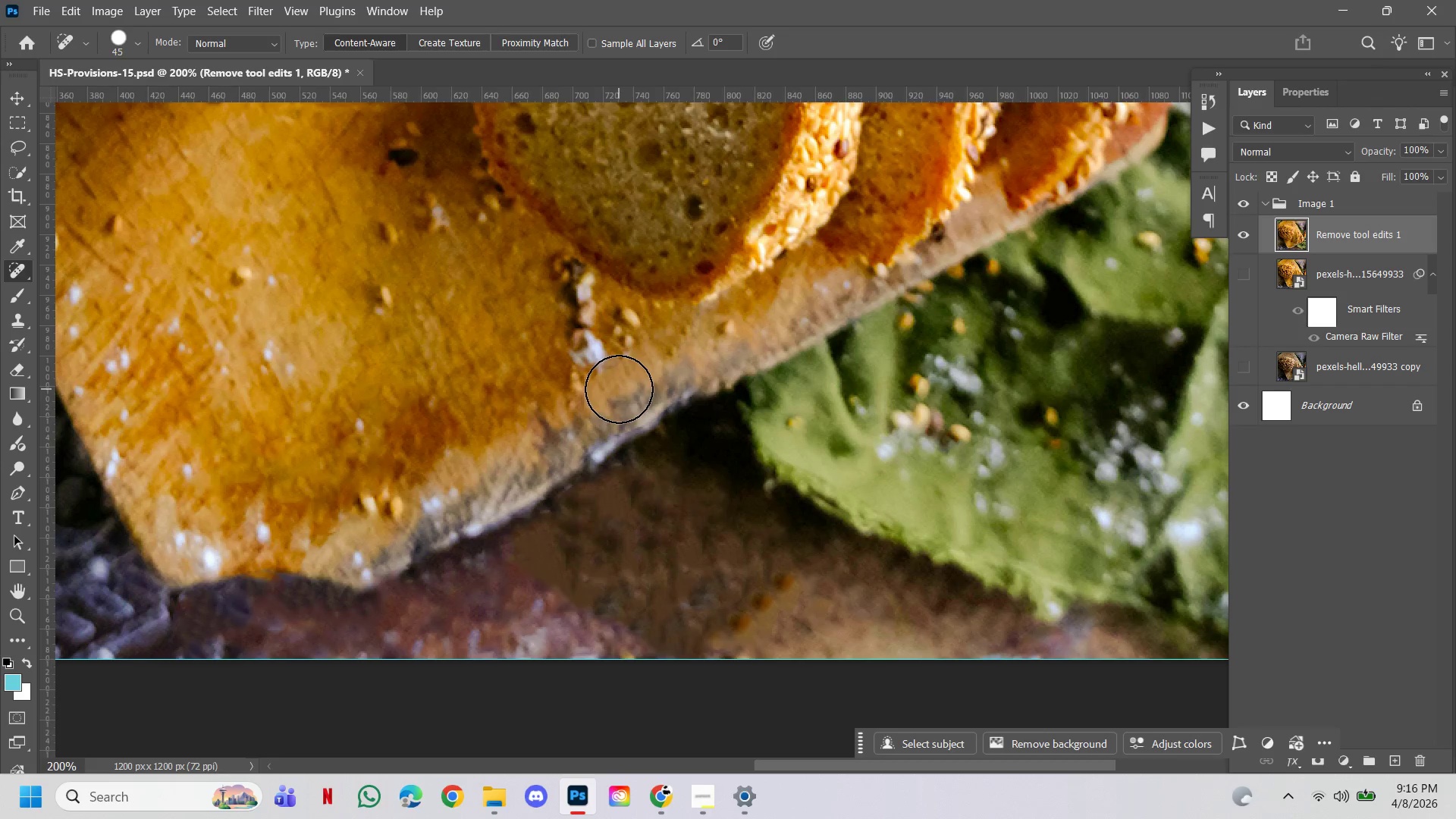 
left_click([619, 389])
 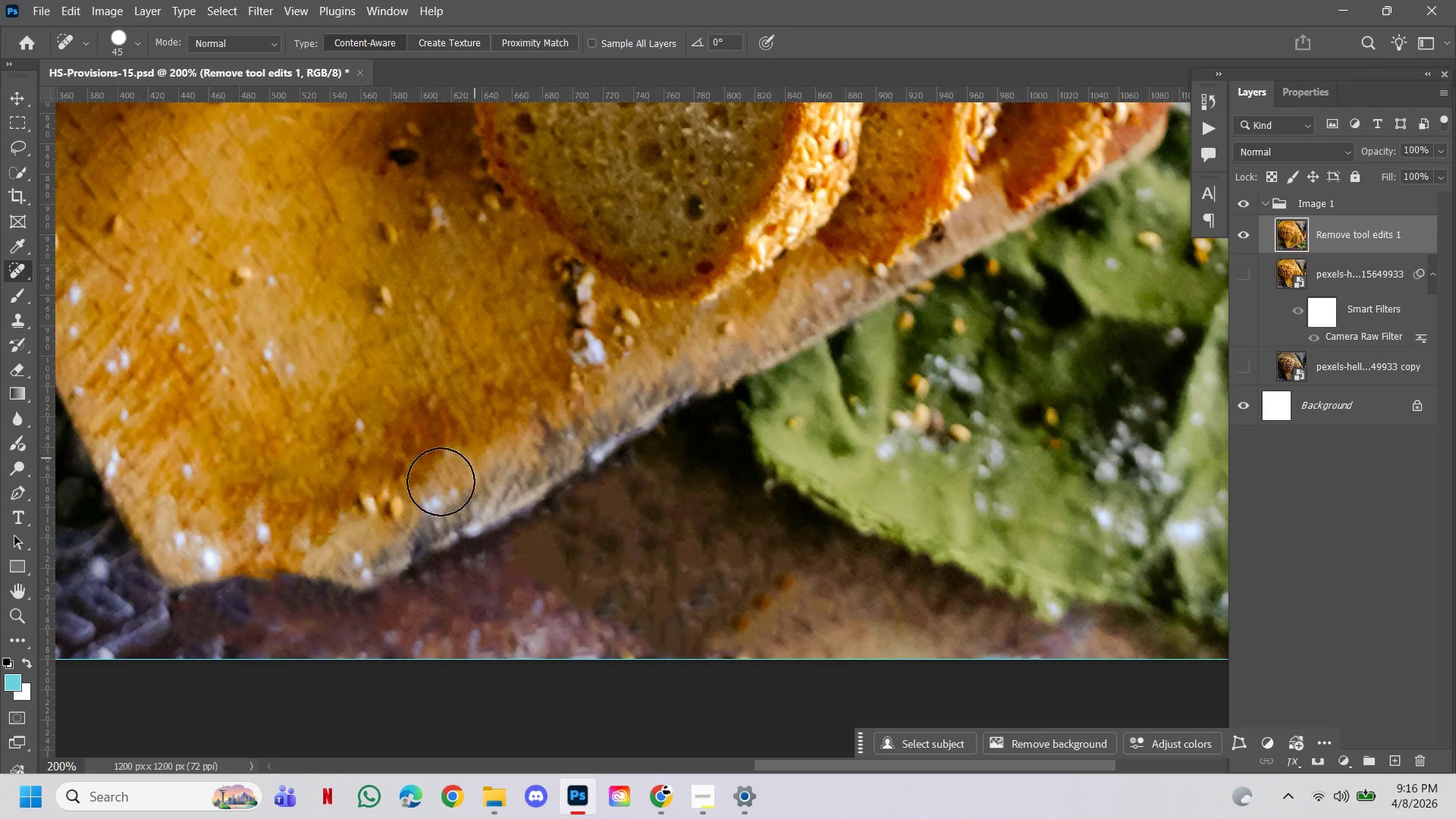 
left_click([429, 490])
 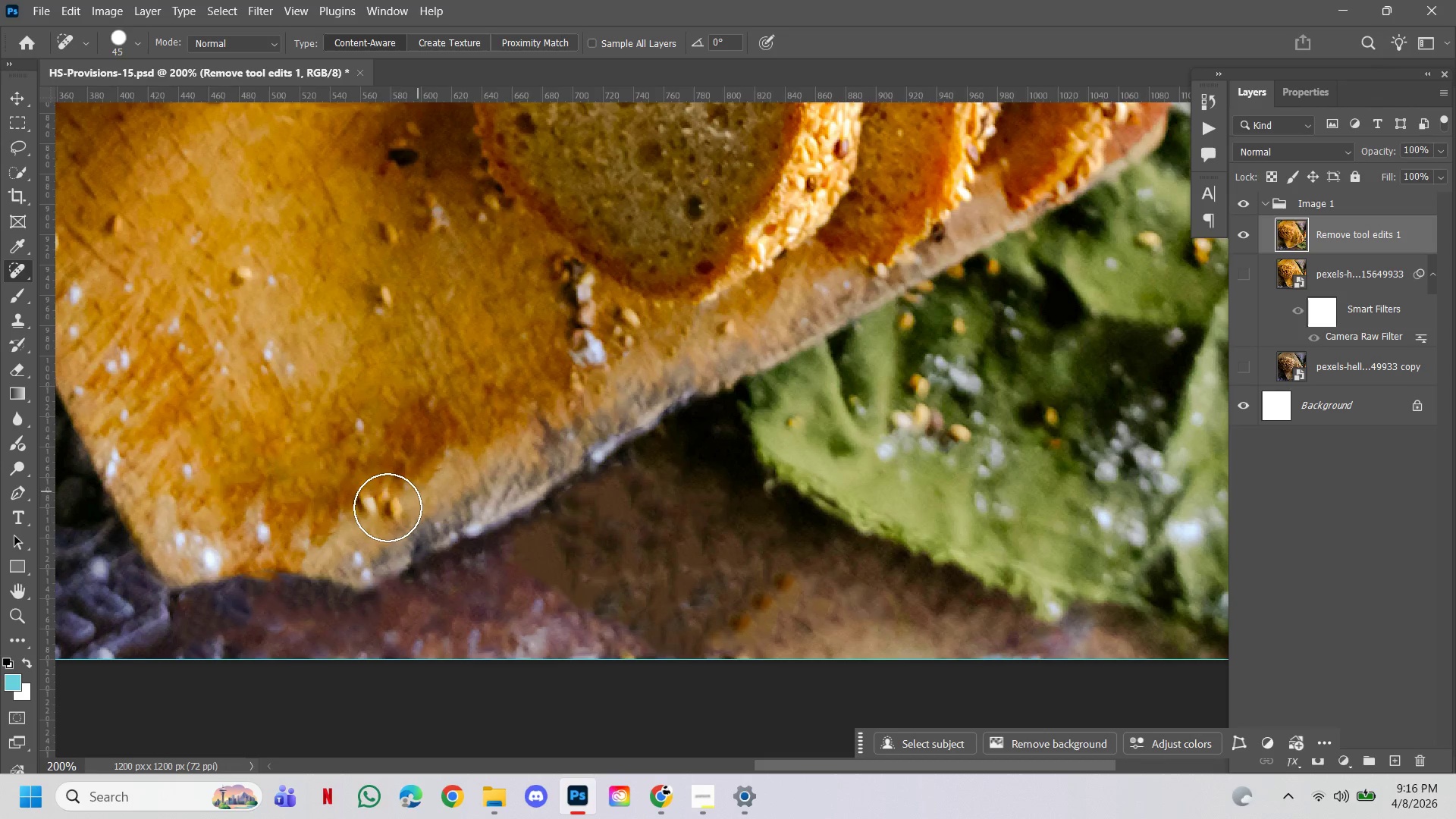 
left_click([384, 507])
 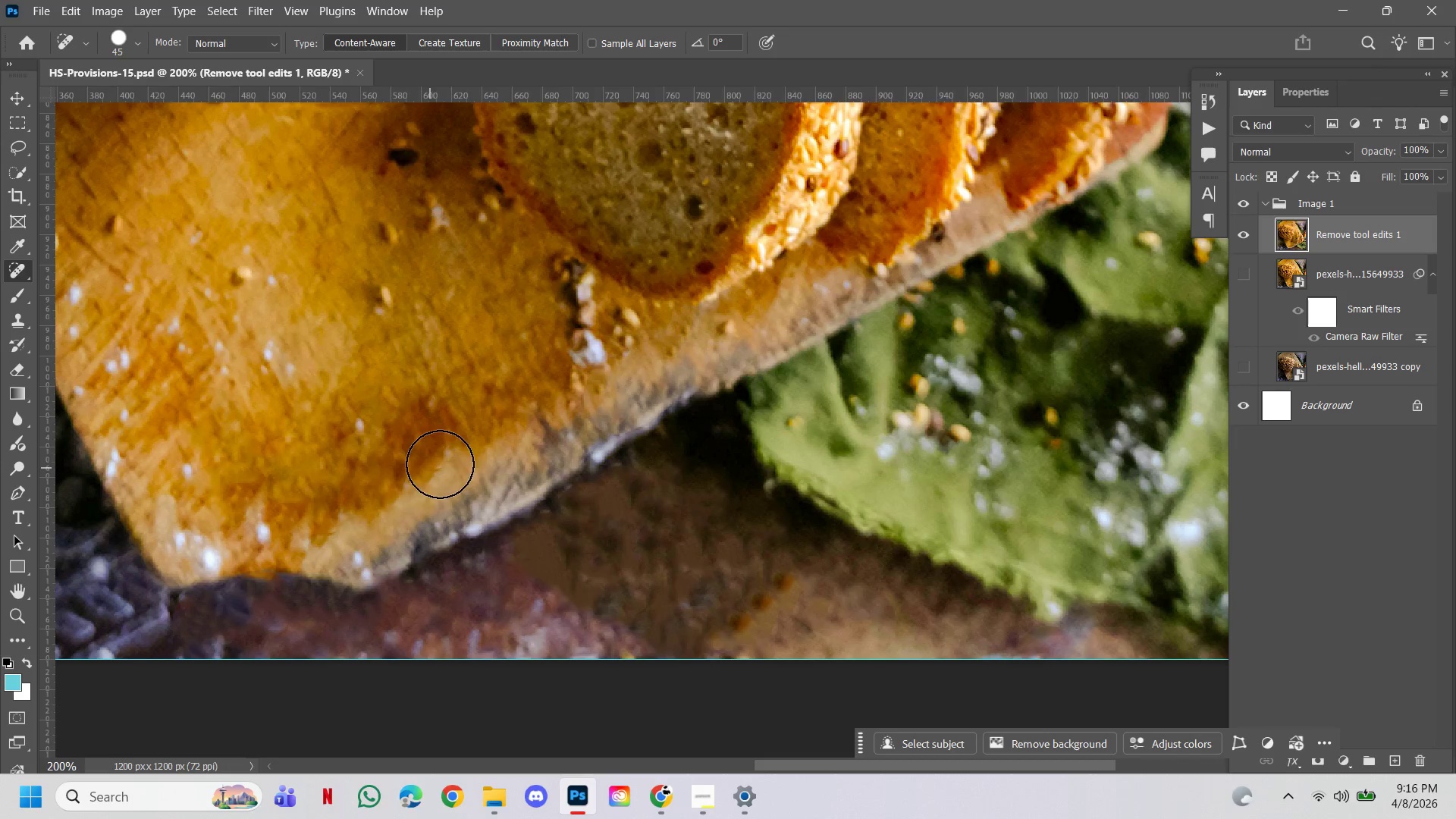 
hold_key(key=Space, duration=3.84)
 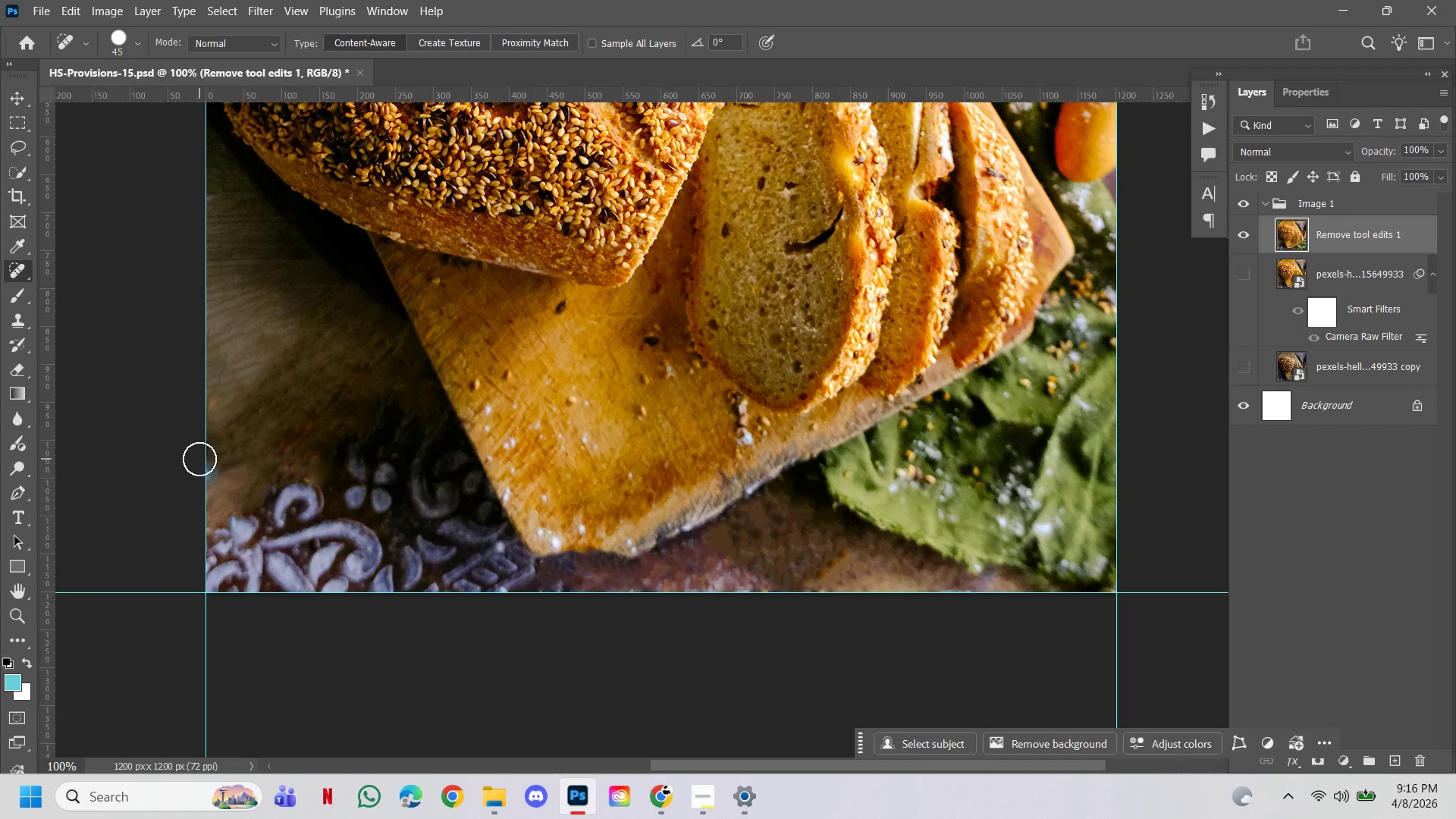 
left_click_drag(start_coordinate=[459, 424], to_coordinate=[701, 497])
 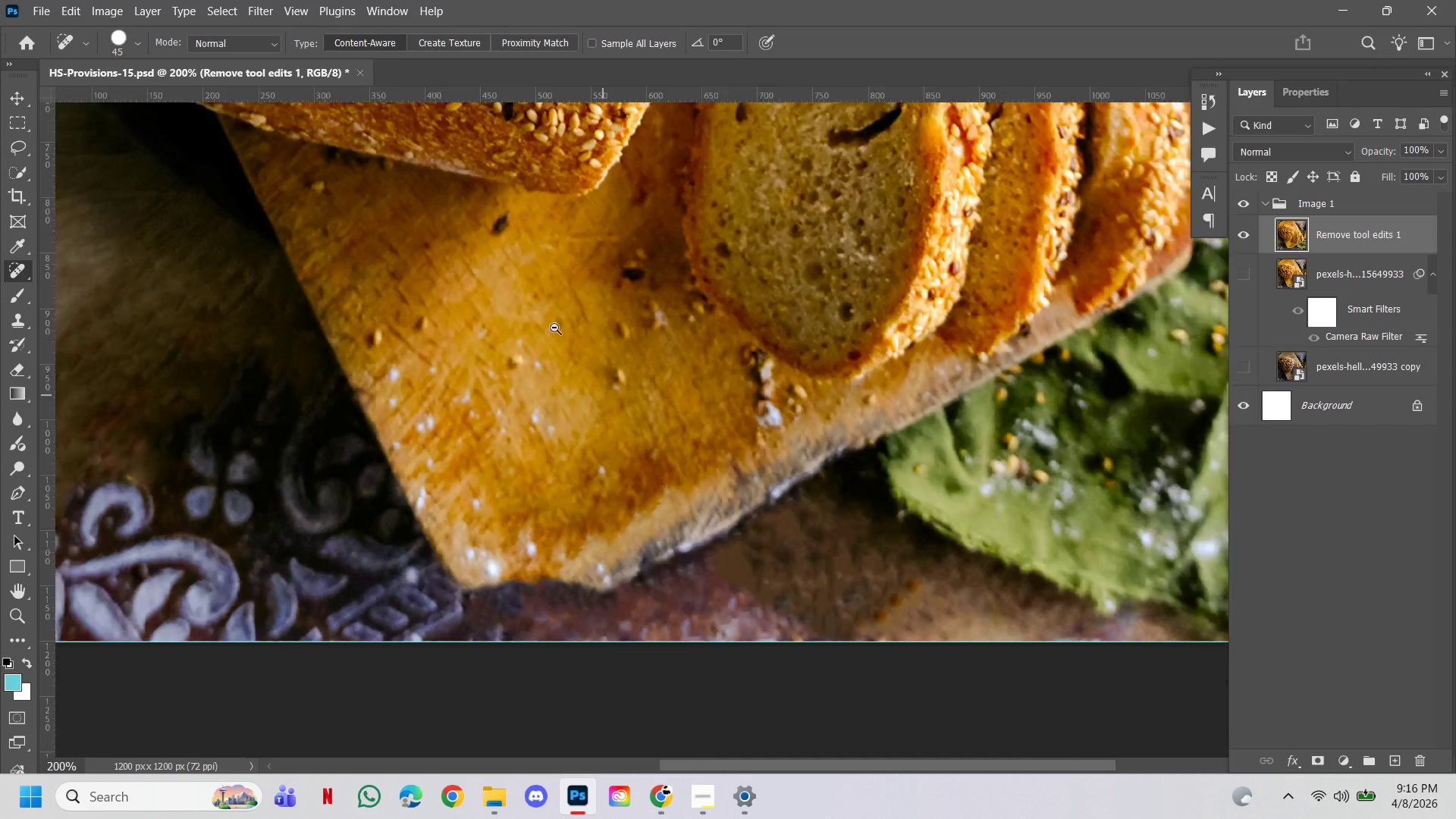 
hold_key(key=ControlLeft, duration=0.5)
hold_key(key=AltLeft, duration=0.5)
left_click([603, 395])
 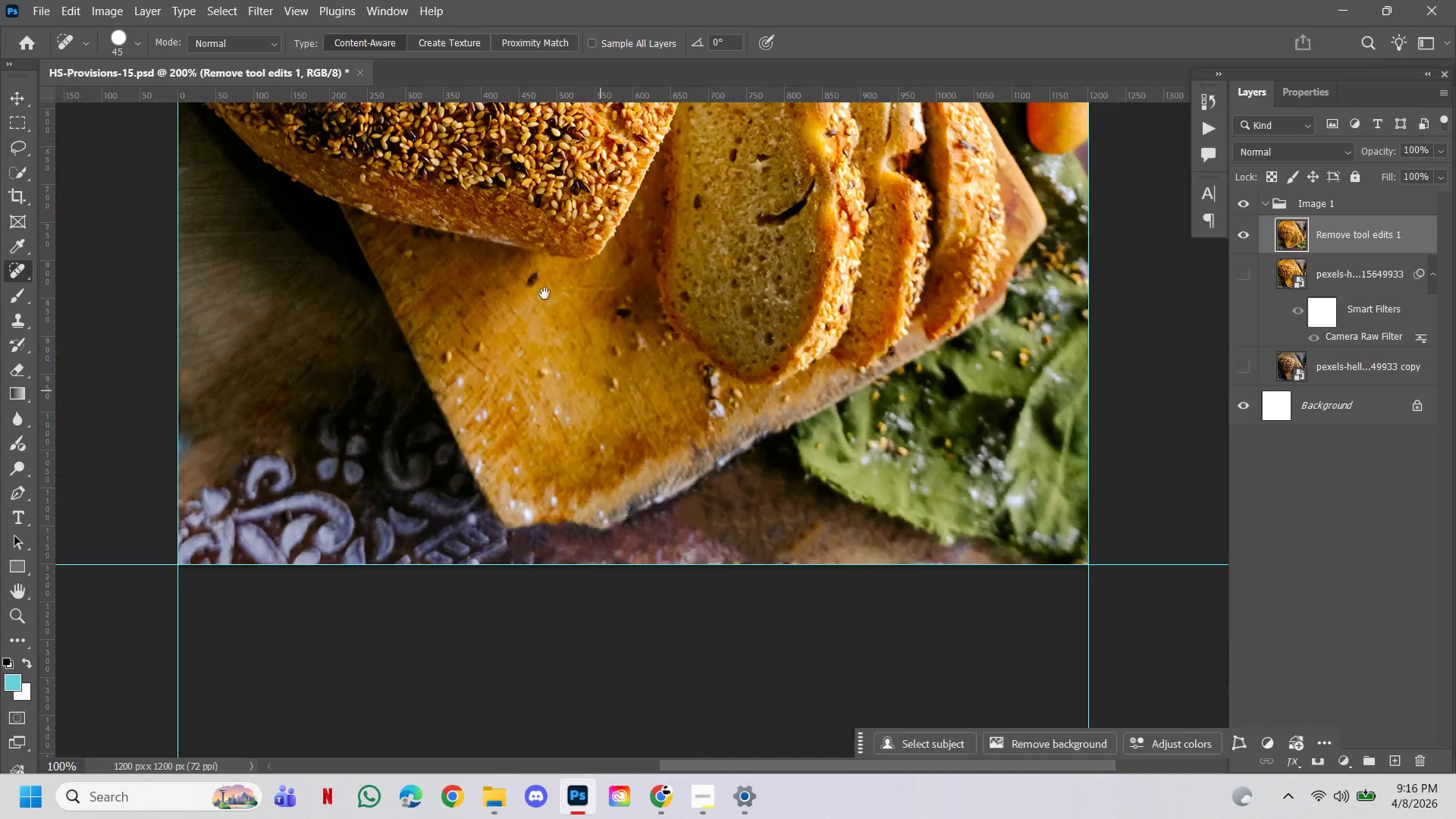 
left_click_drag(start_coordinate=[544, 293], to_coordinate=[576, 440])
 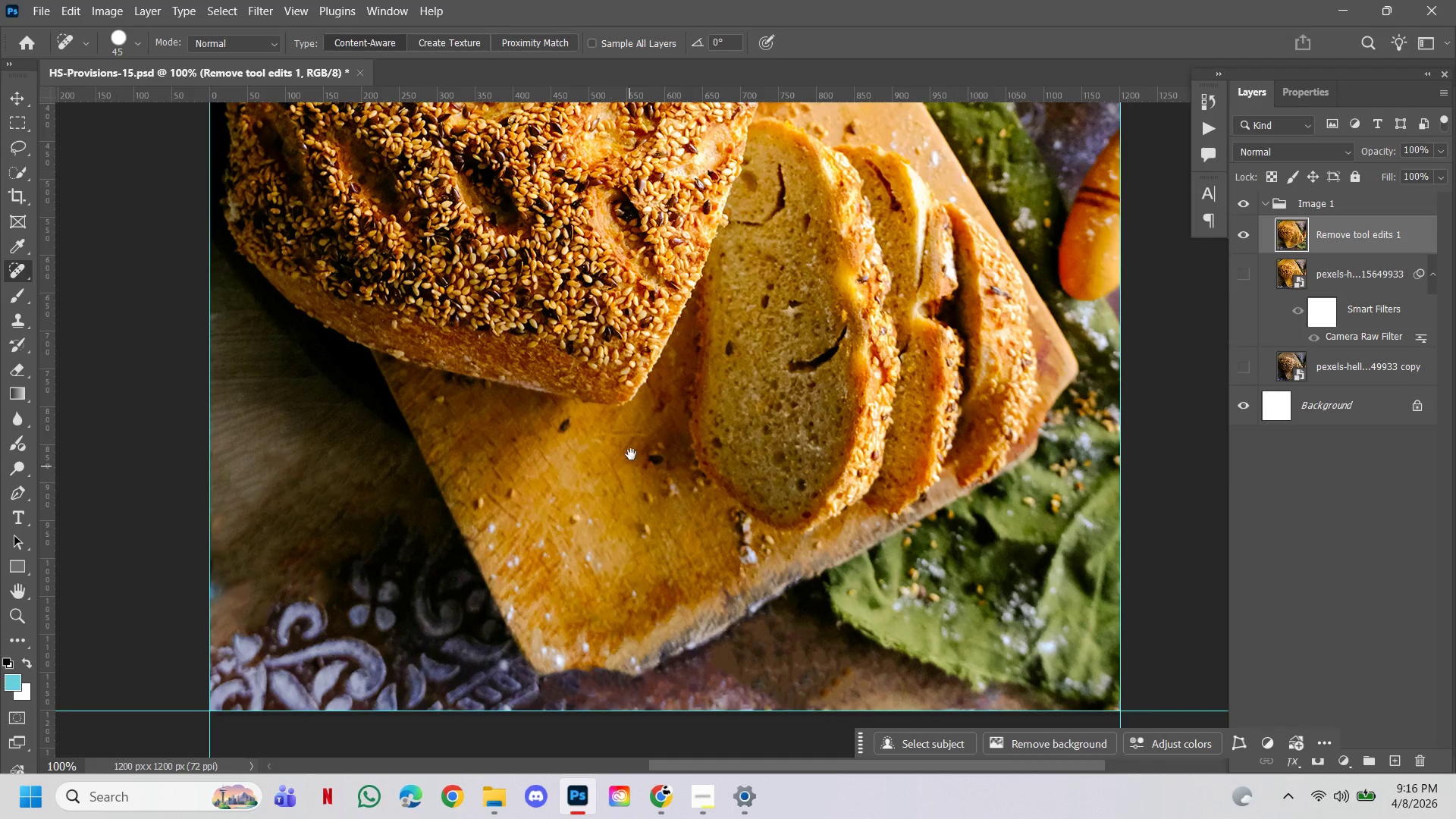 
left_click_drag(start_coordinate=[631, 454], to_coordinate=[570, 386])
 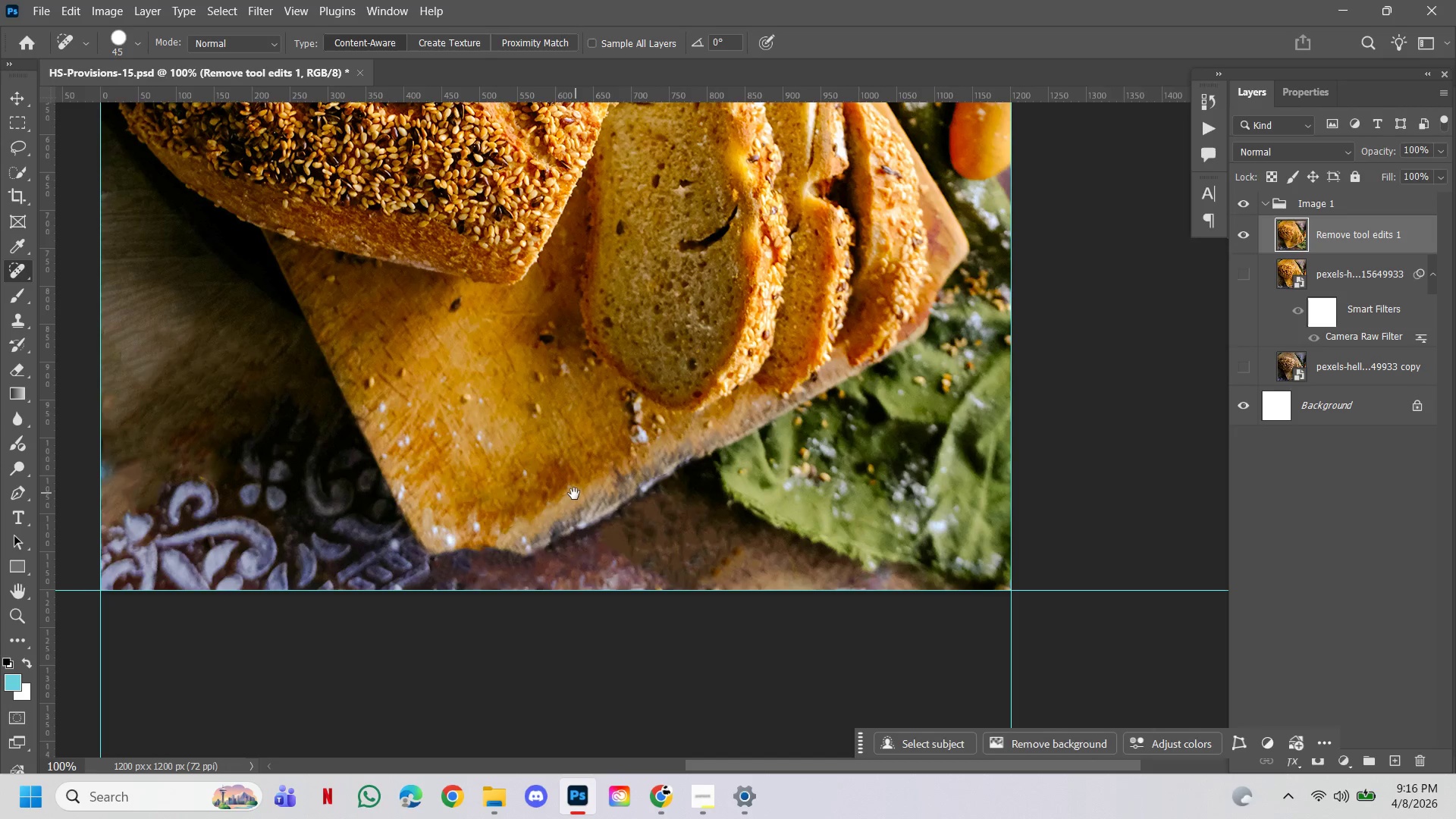 
left_click_drag(start_coordinate=[574, 494], to_coordinate=[679, 496])
 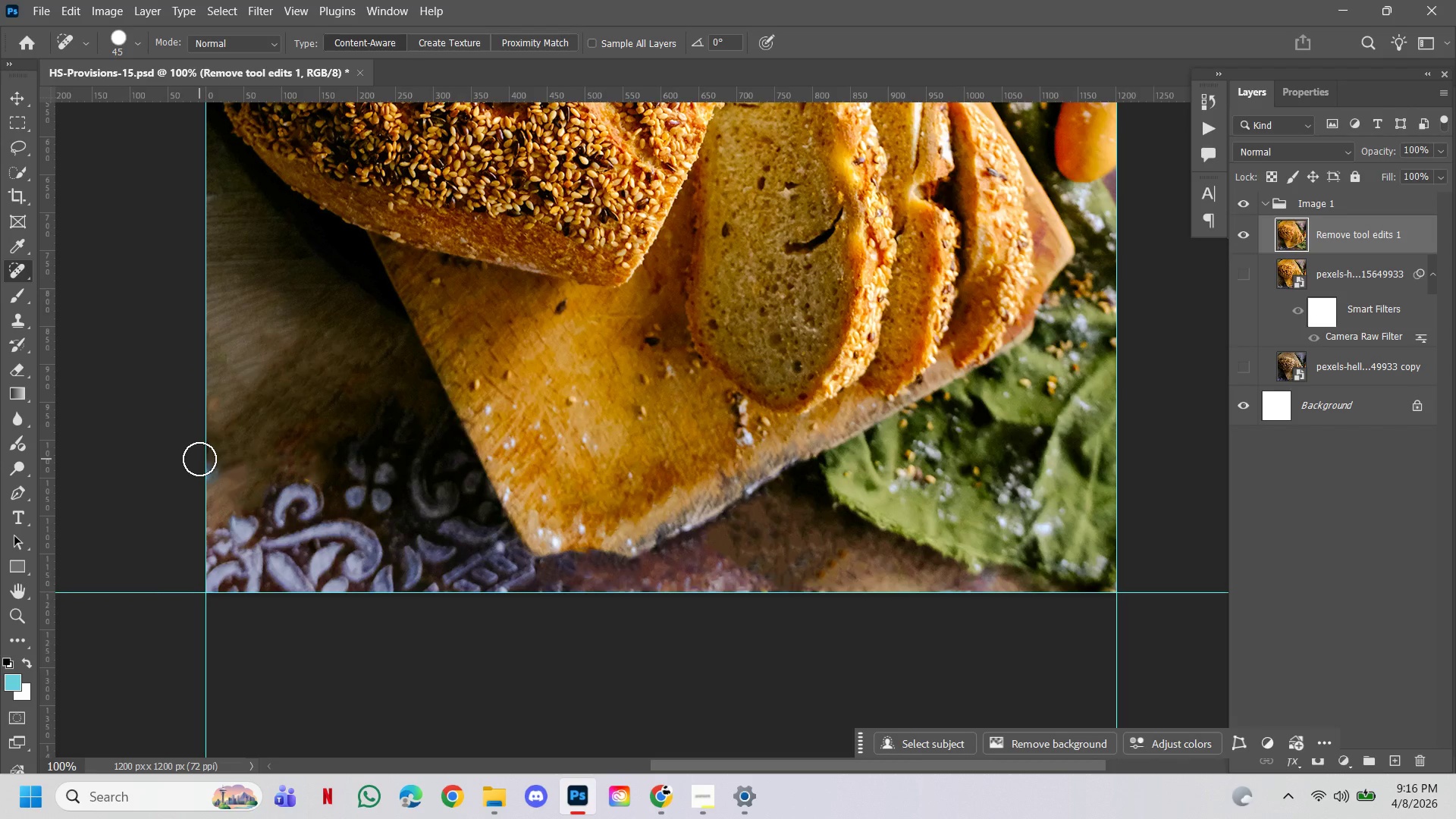 
key(M)
 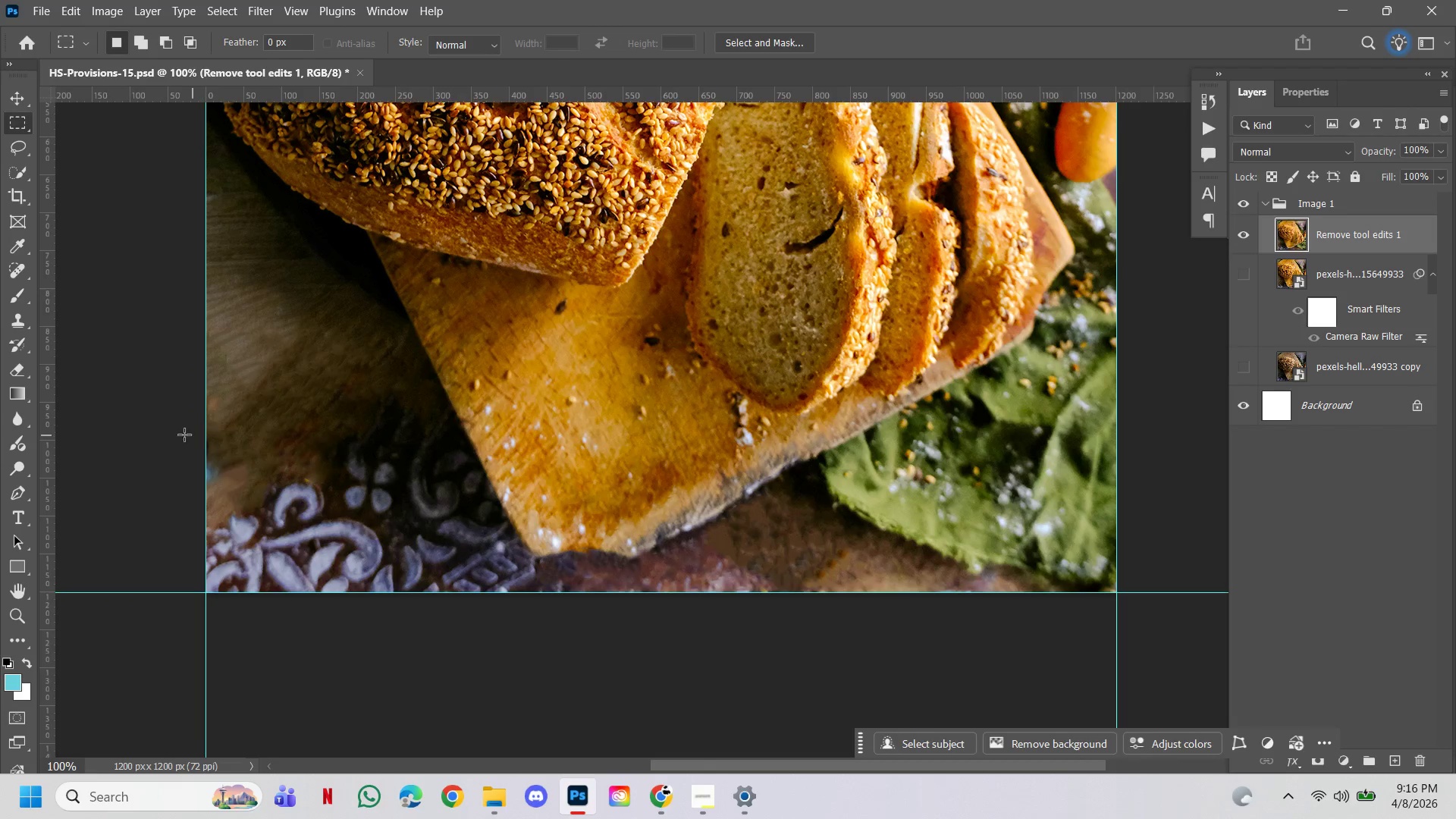 
left_click_drag(start_coordinate=[179, 431], to_coordinate=[224, 497])
 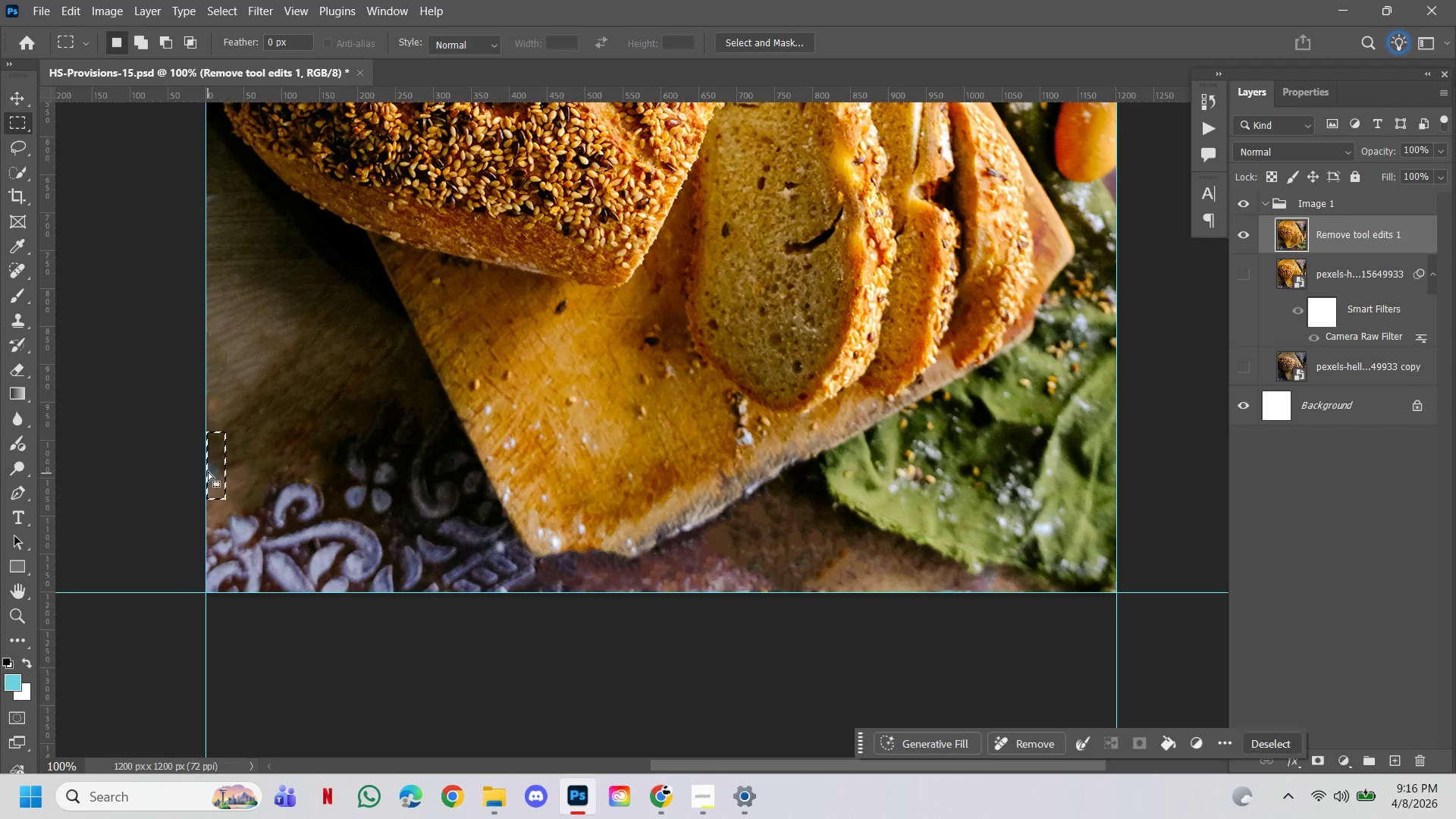 
right_click([208, 471])
 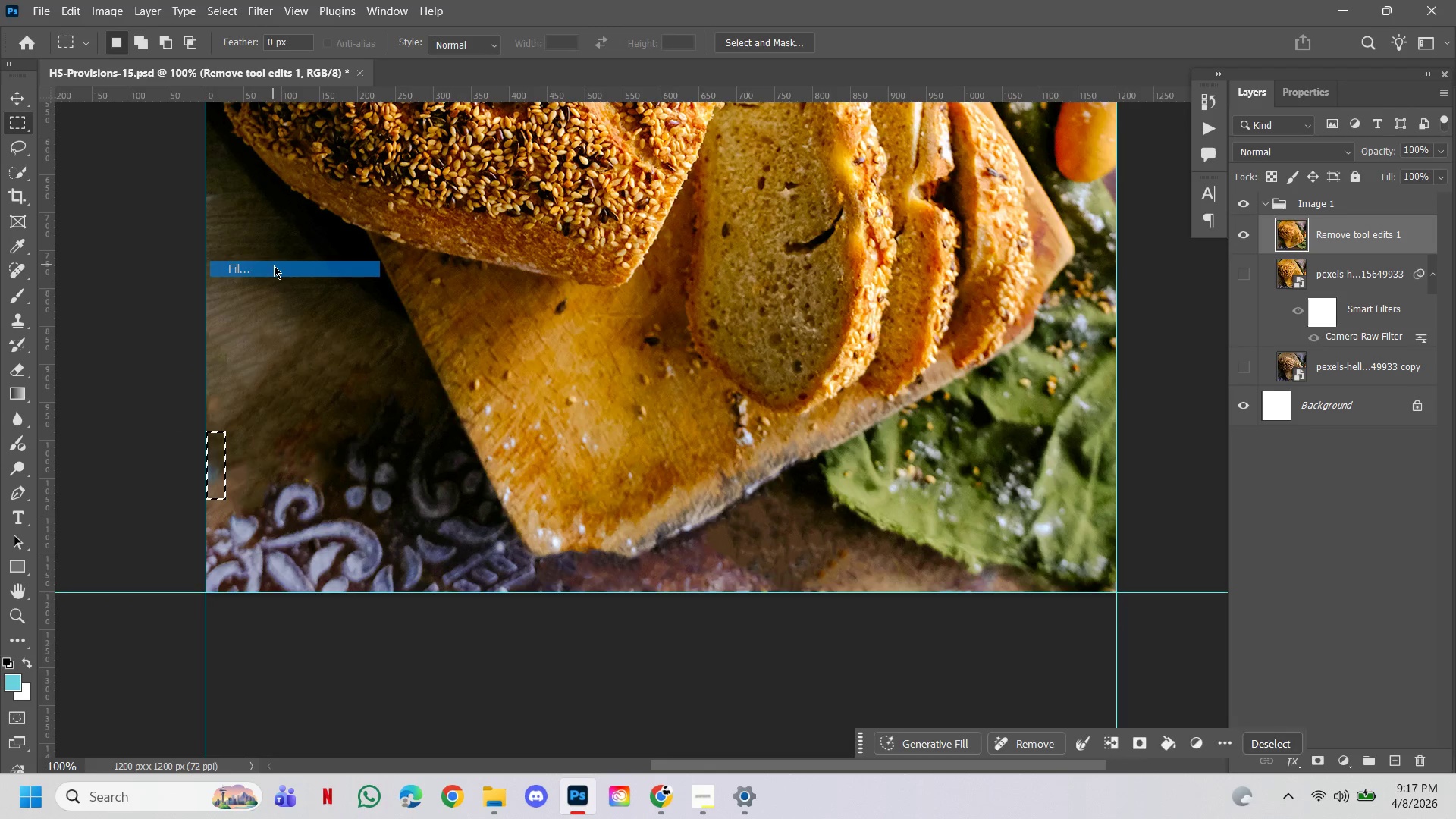 
wait(5.86)
 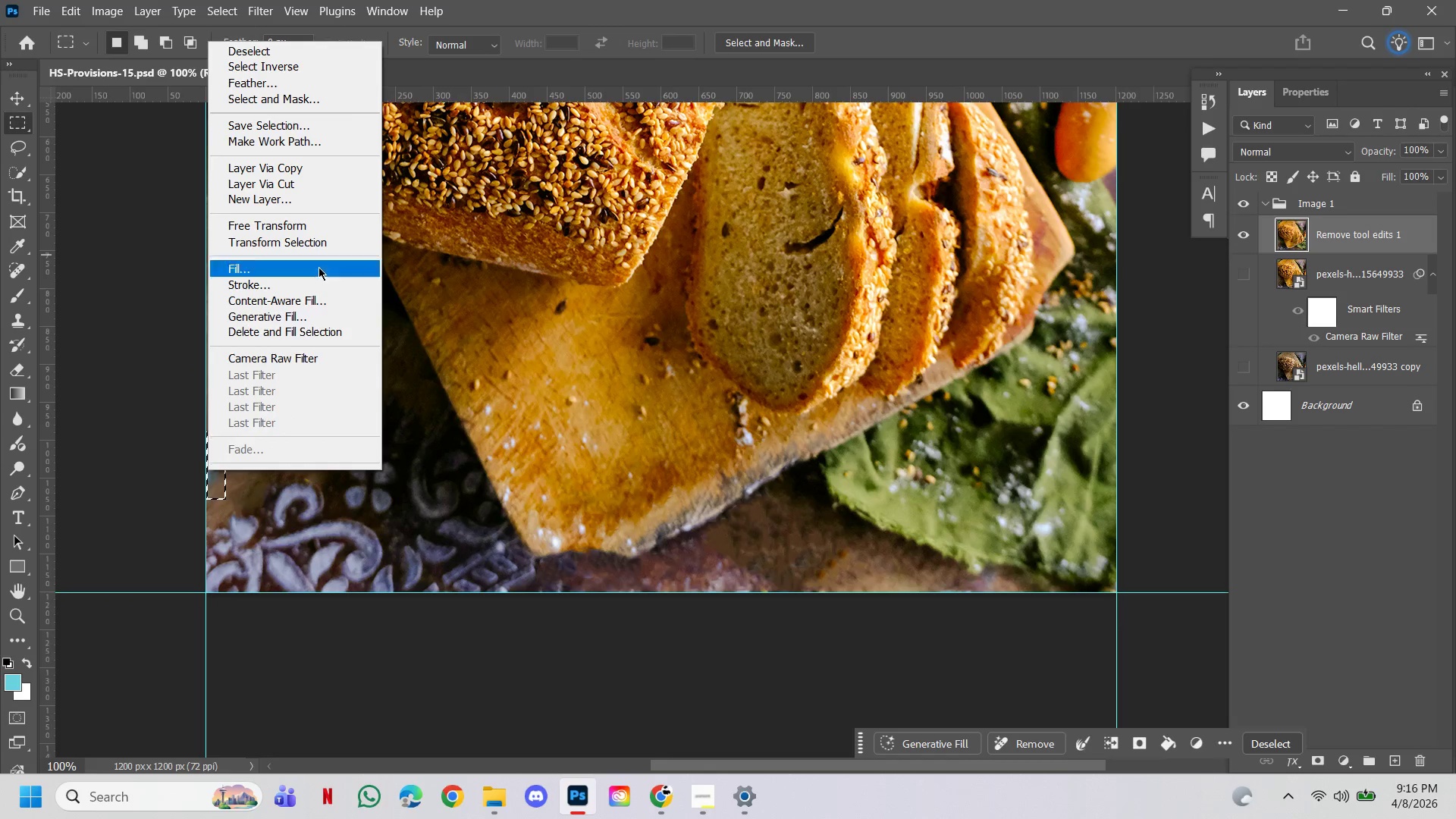 
left_click([837, 215])
 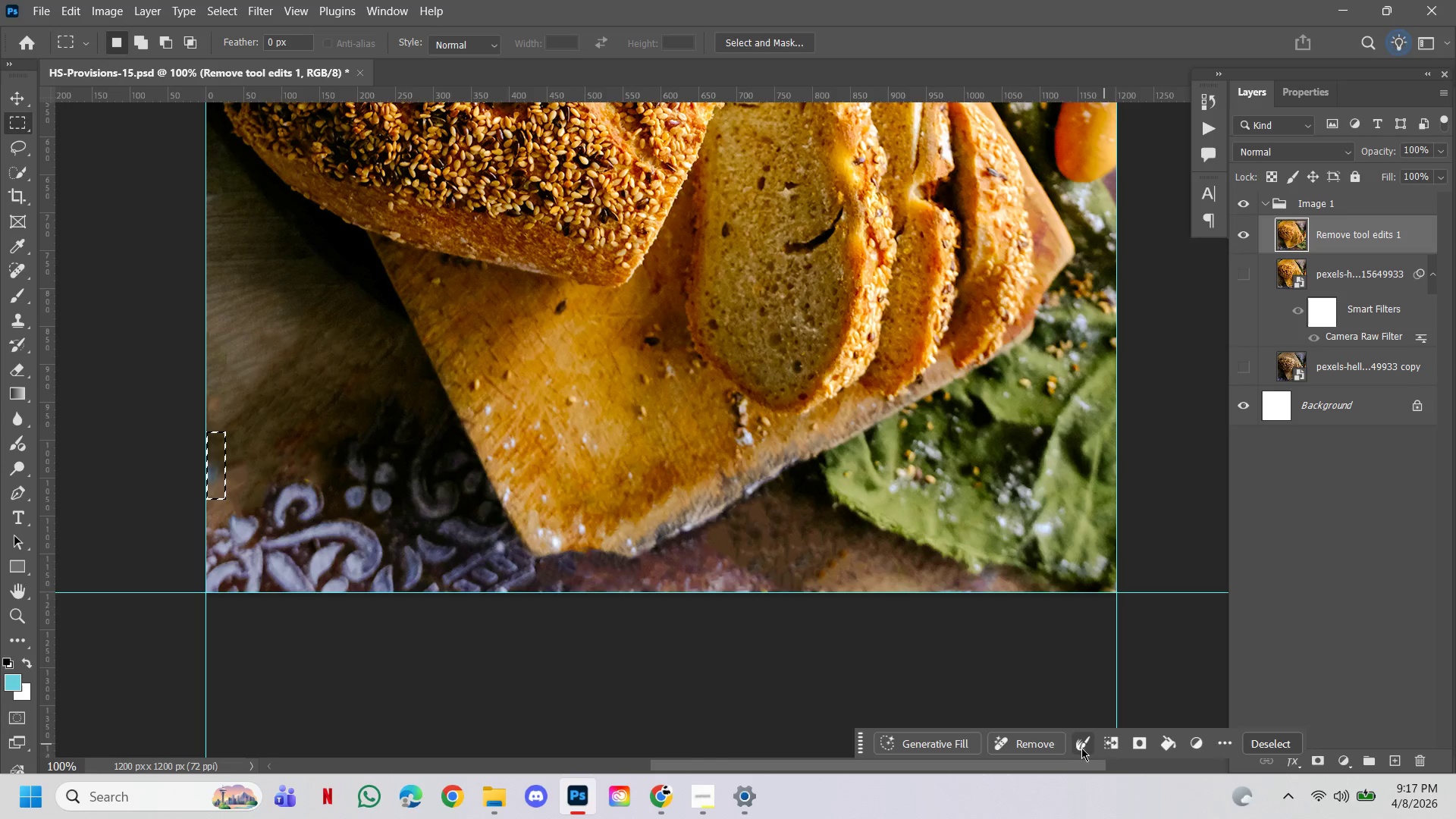 
left_click([1040, 737])
 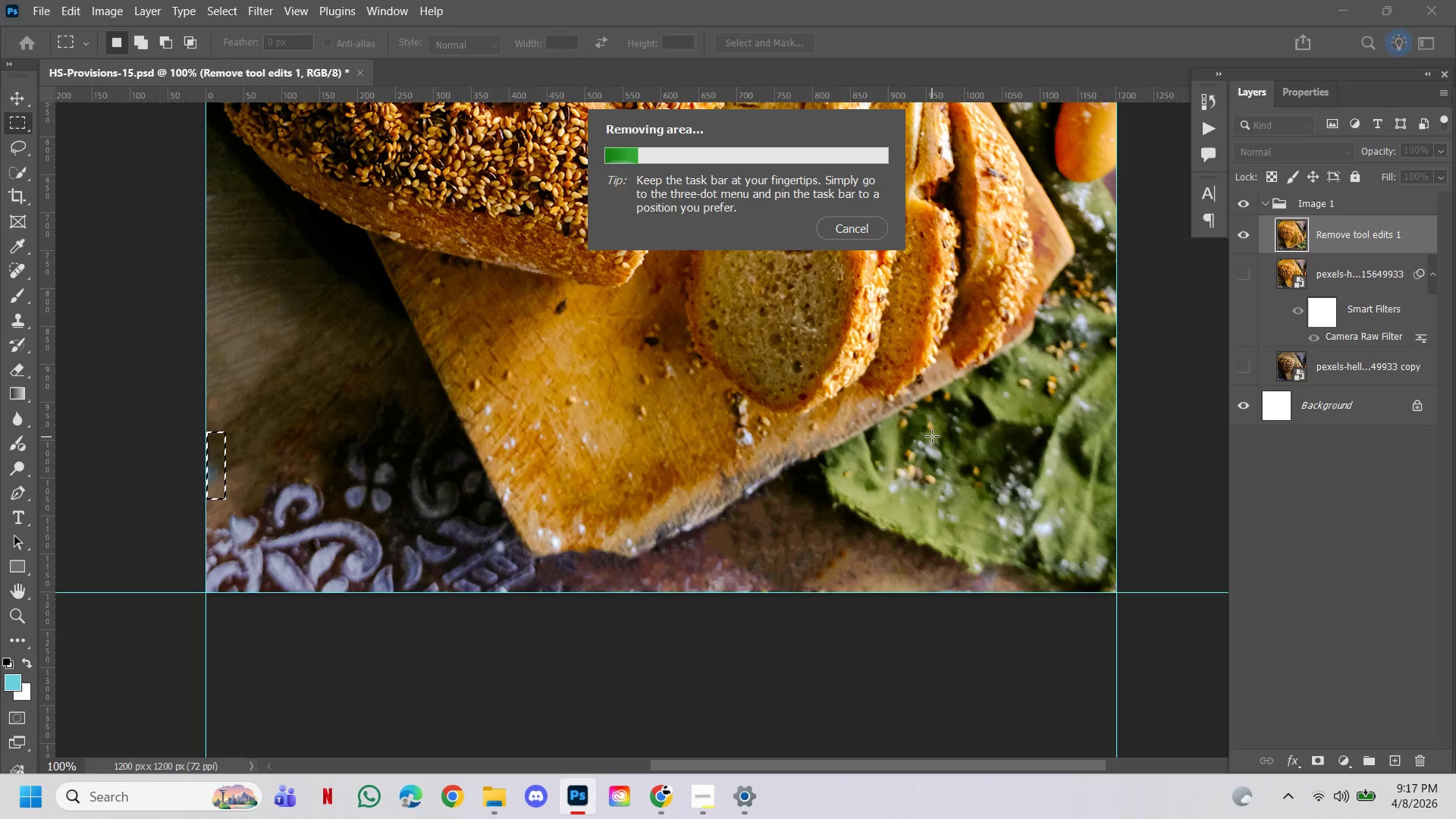 
wait(19.59)
 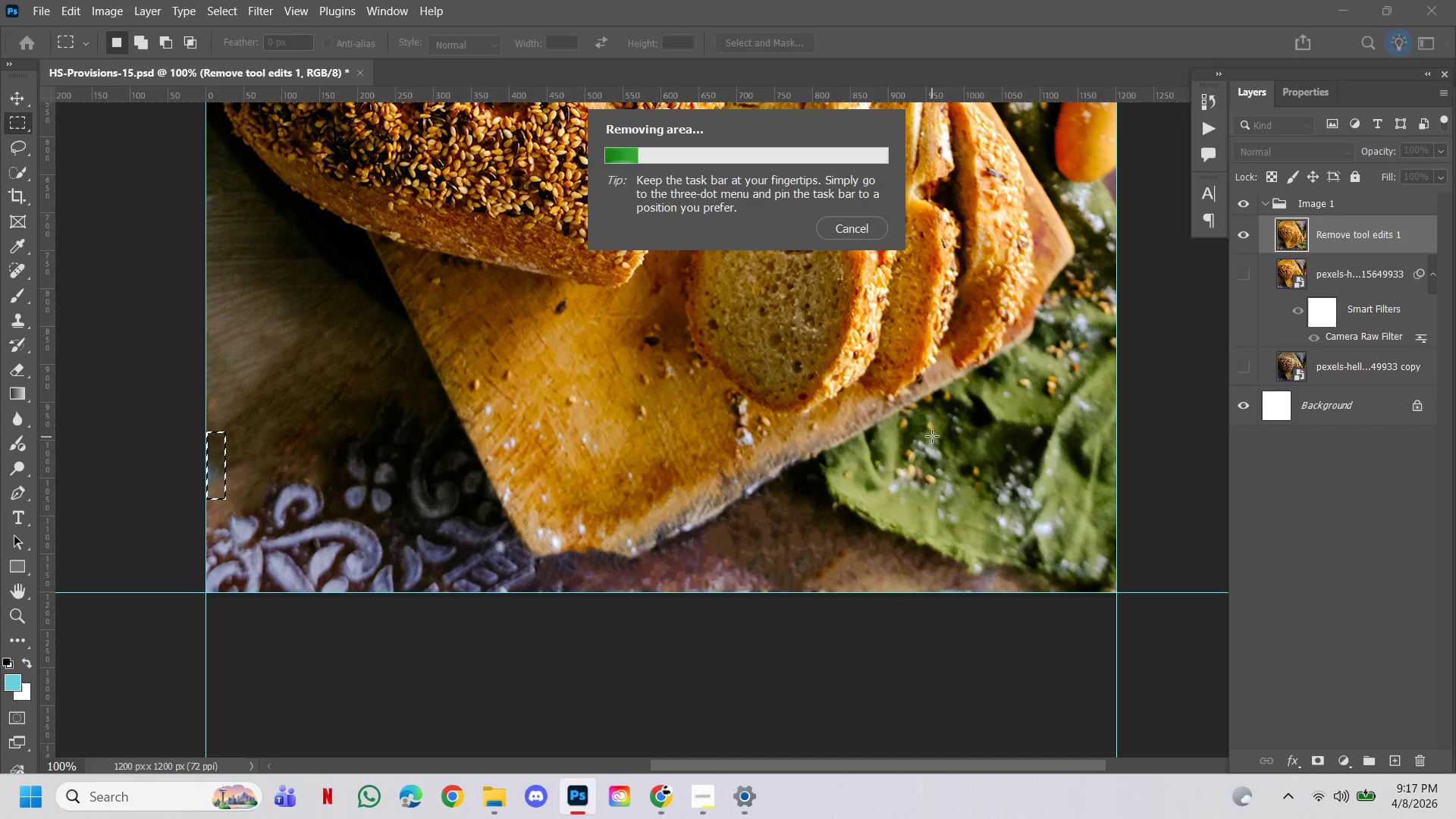 
hold_key(key=ControlLeft, duration=0.83)
 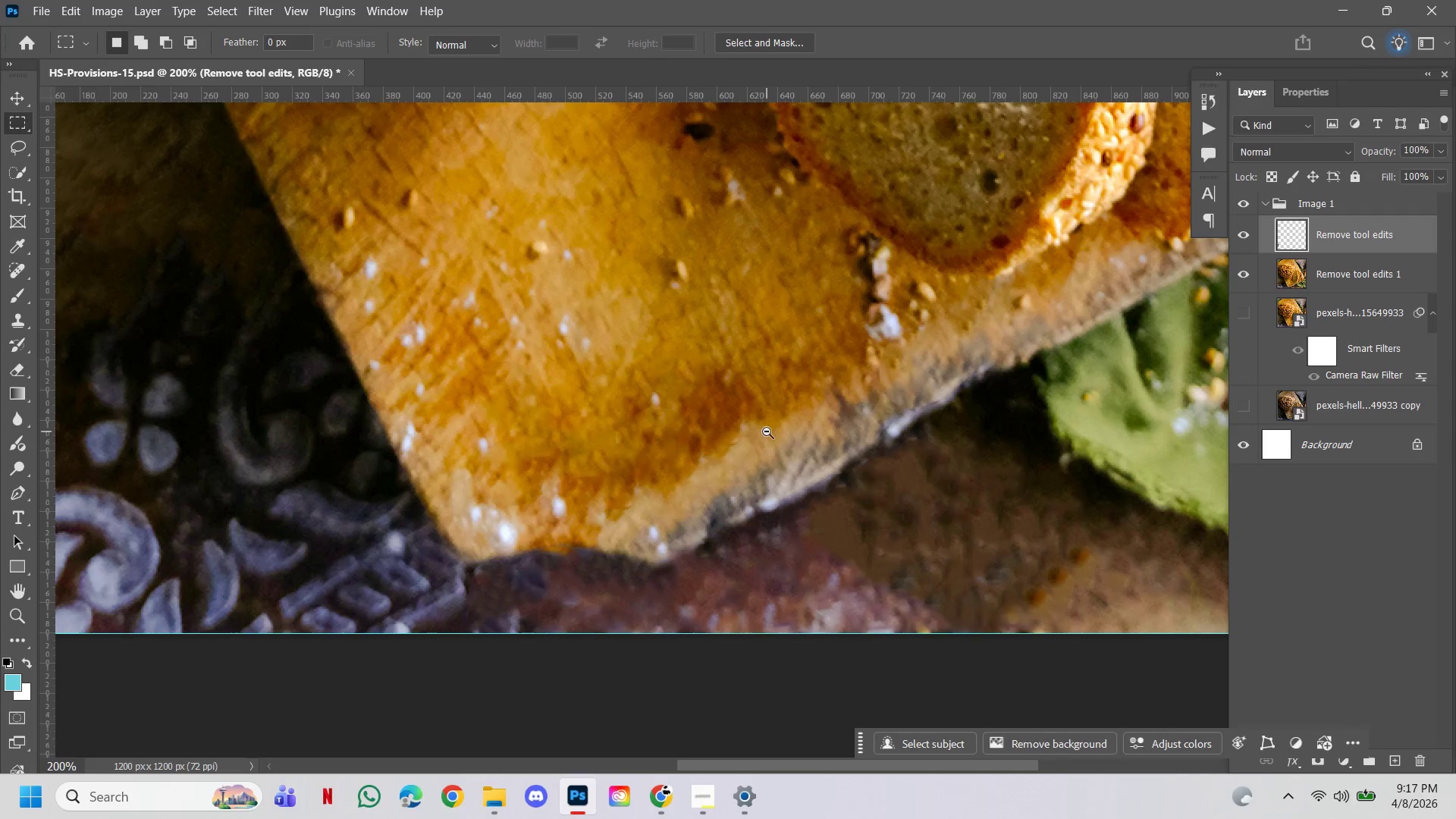 
hold_key(key=Space, duration=8.42)
 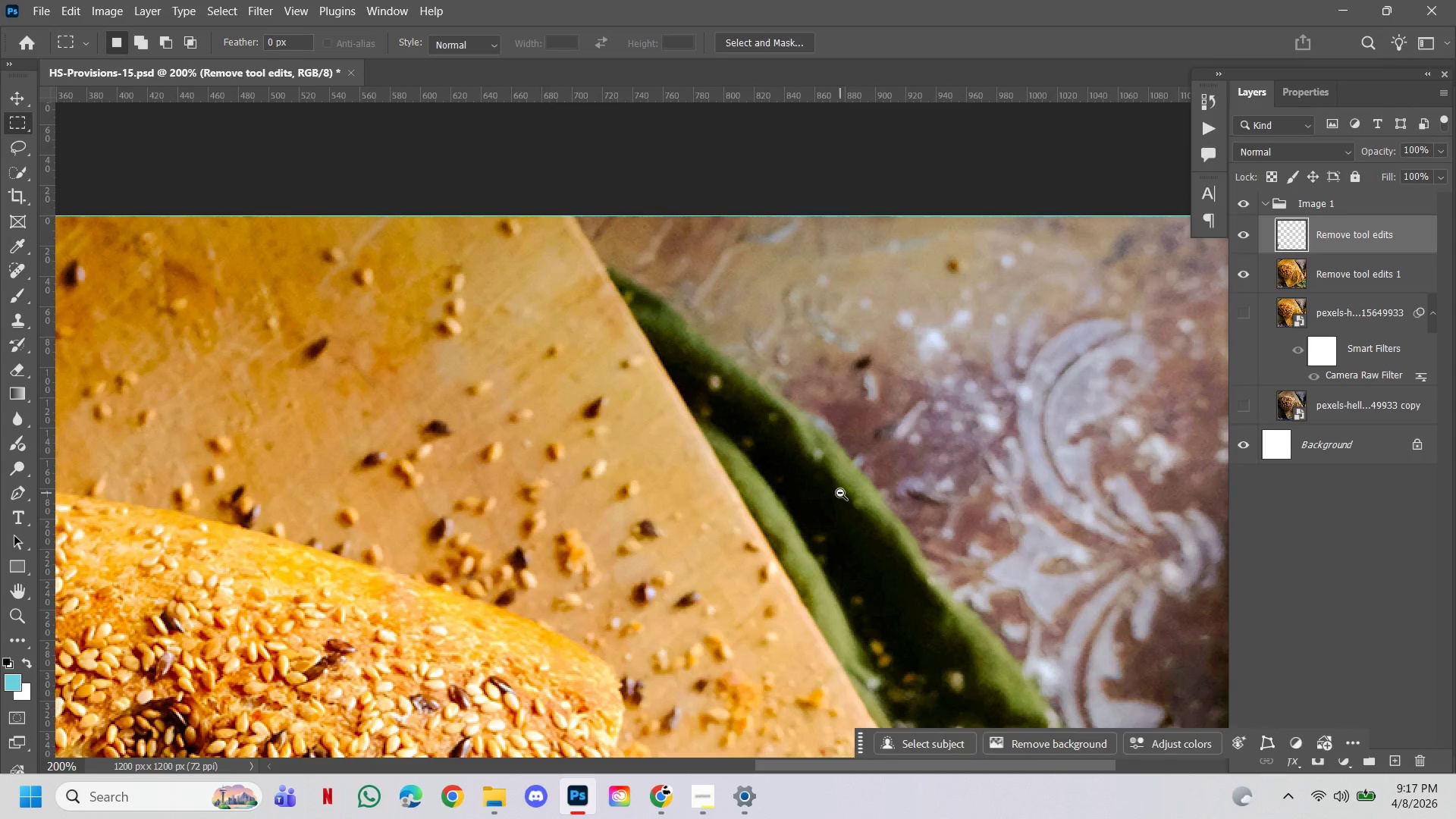 
left_click([605, 551])
 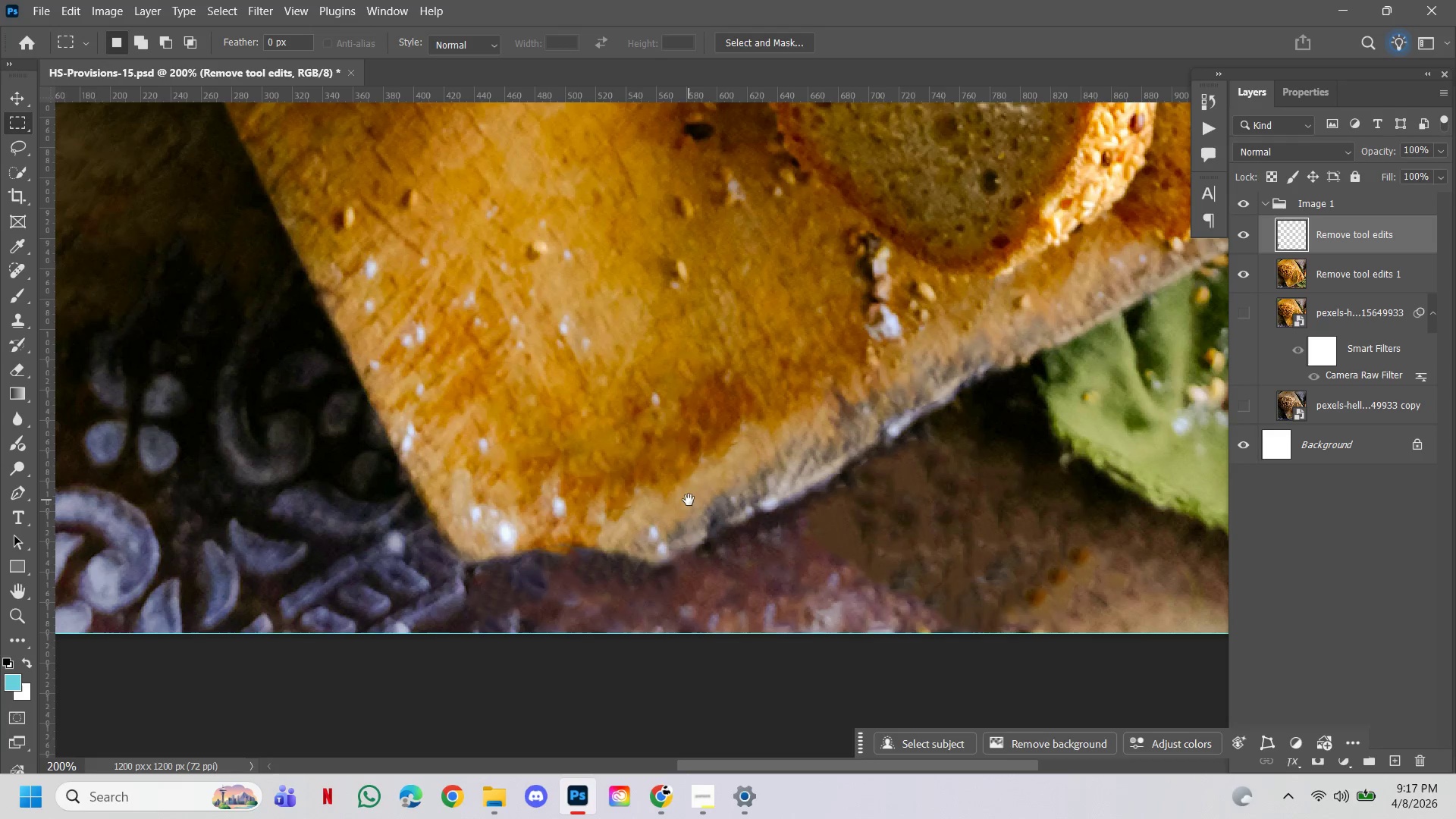 
hold_key(key=ControlLeft, duration=0.5)
hold_key(key=AltLeft, duration=0.44)
left_click([767, 431])
 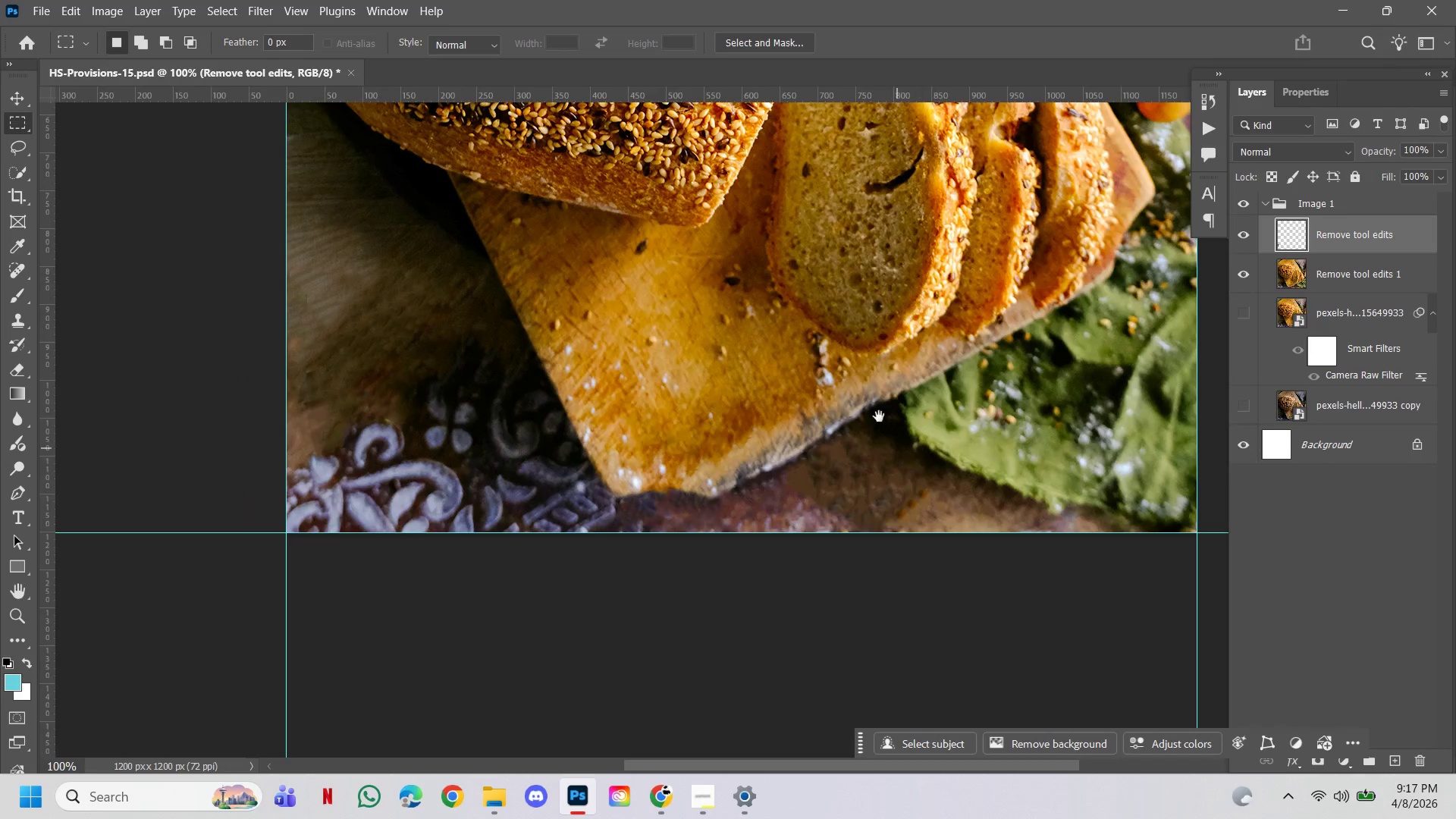 
left_click_drag(start_coordinate=[878, 415], to_coordinate=[915, 516])
 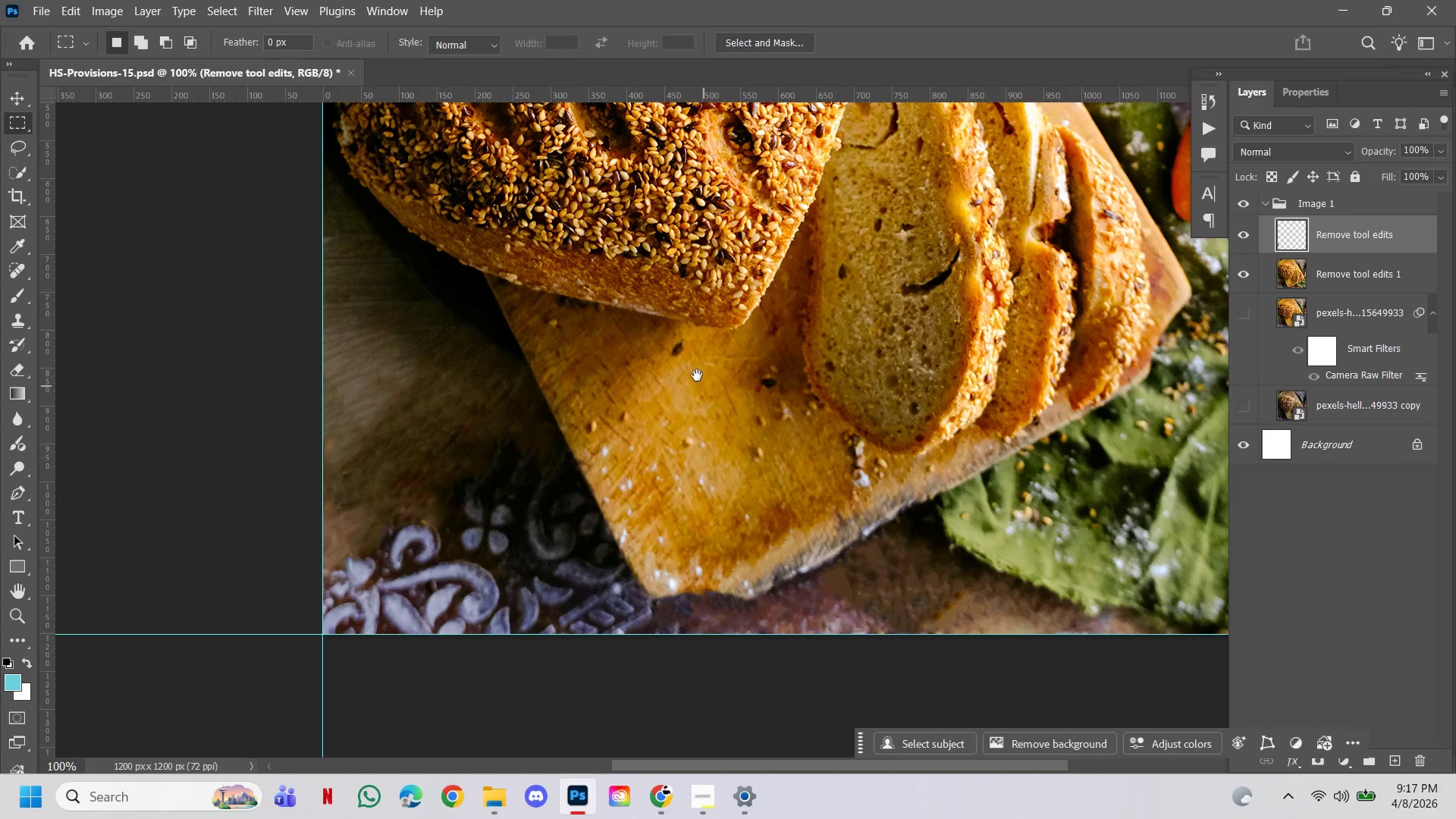 
left_click_drag(start_coordinate=[697, 375], to_coordinate=[734, 488])
 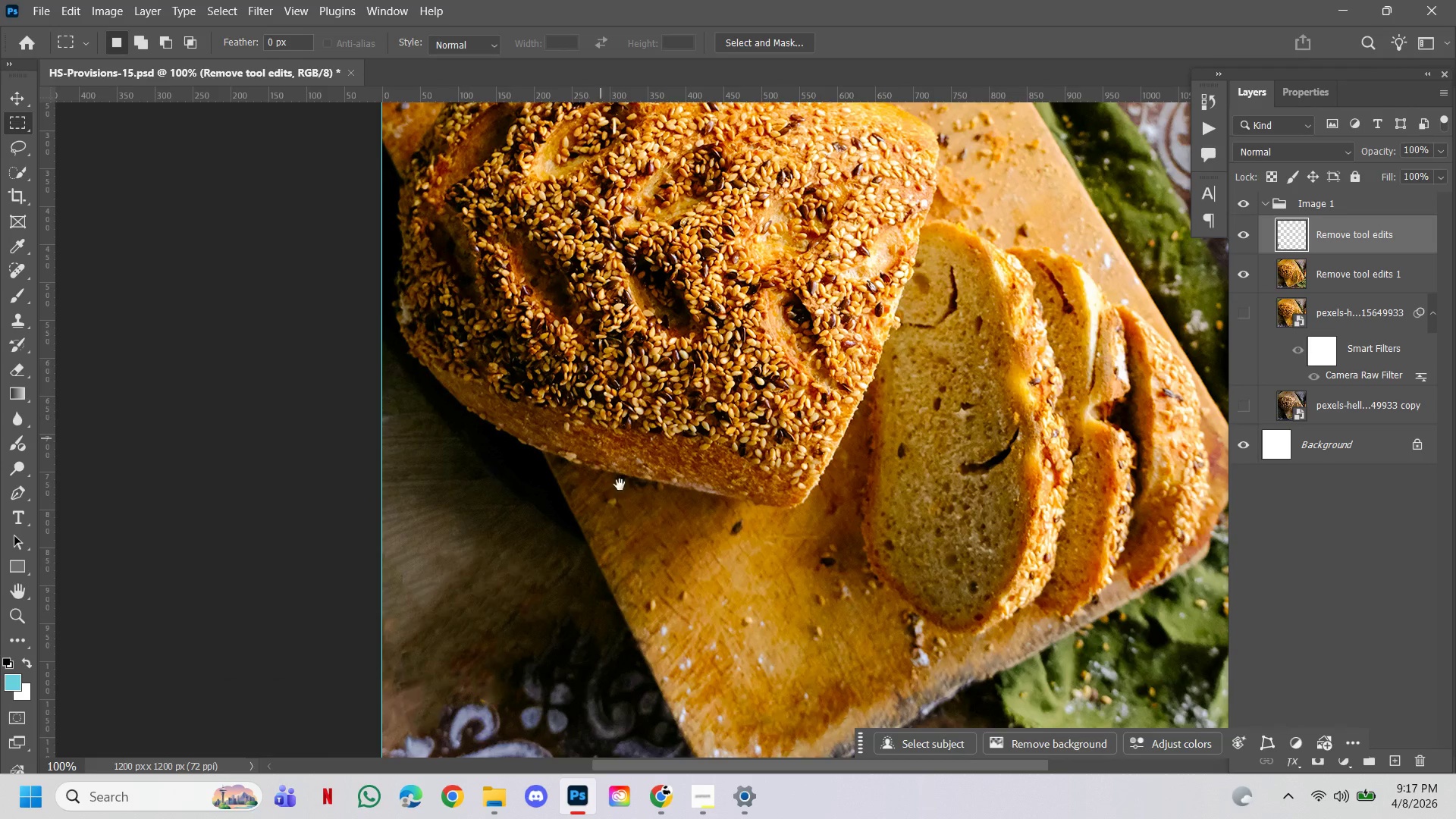 
left_click_drag(start_coordinate=[646, 419], to_coordinate=[762, 490])
 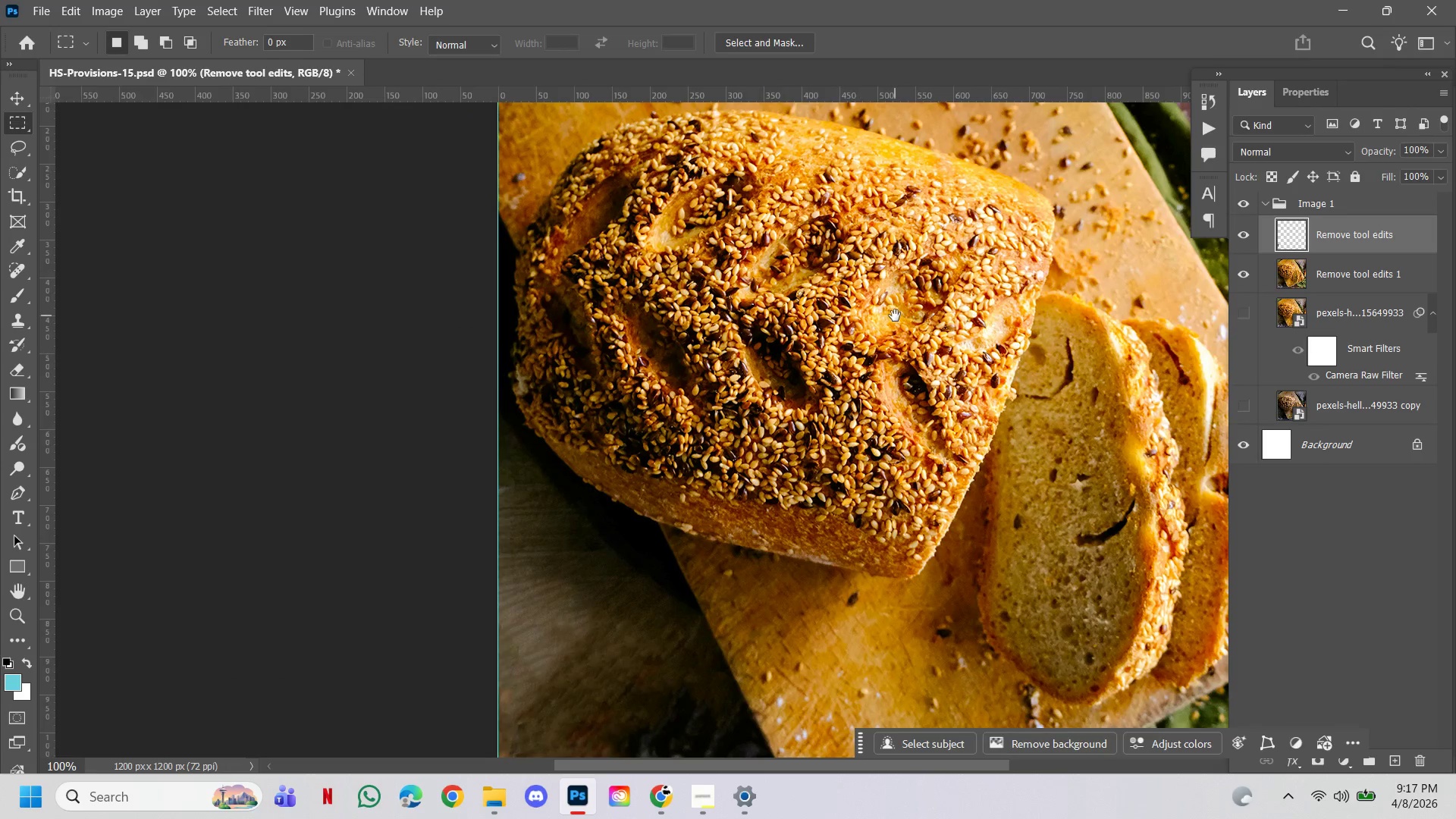 
left_click_drag(start_coordinate=[895, 315], to_coordinate=[898, 483])
 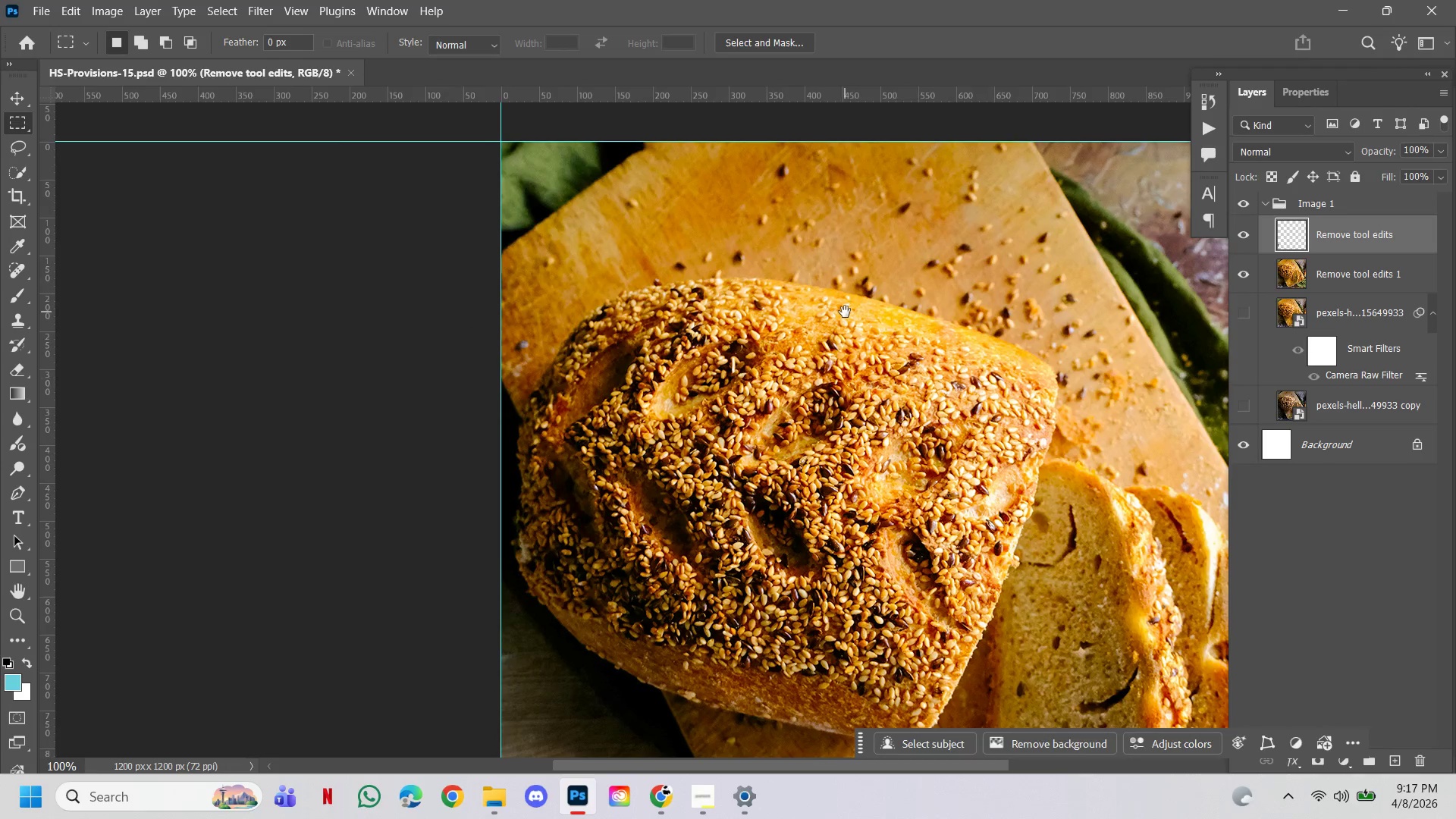 
left_click_drag(start_coordinate=[845, 312], to_coordinate=[831, 432])
 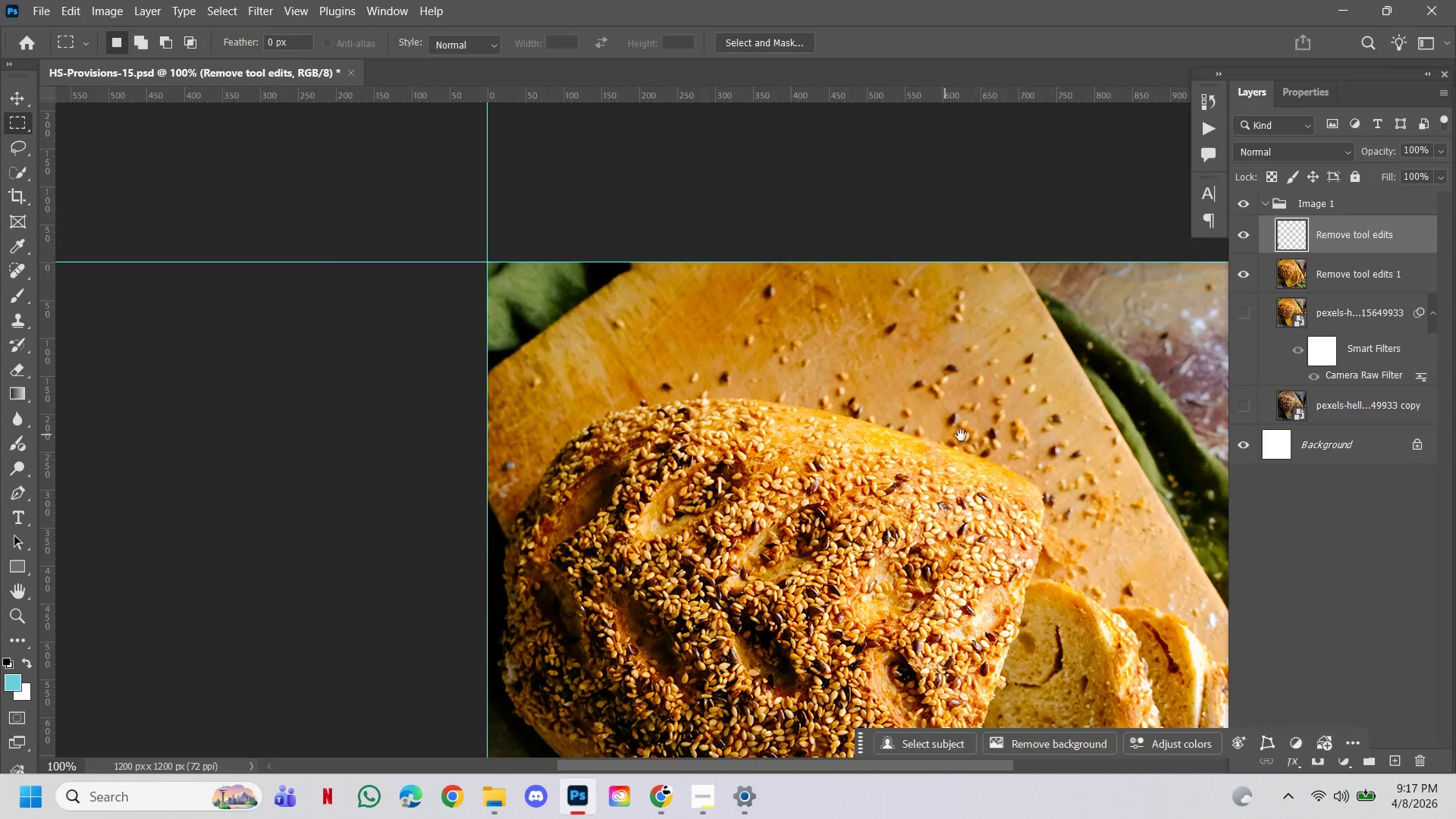 
left_click_drag(start_coordinate=[961, 435], to_coordinate=[855, 416])
 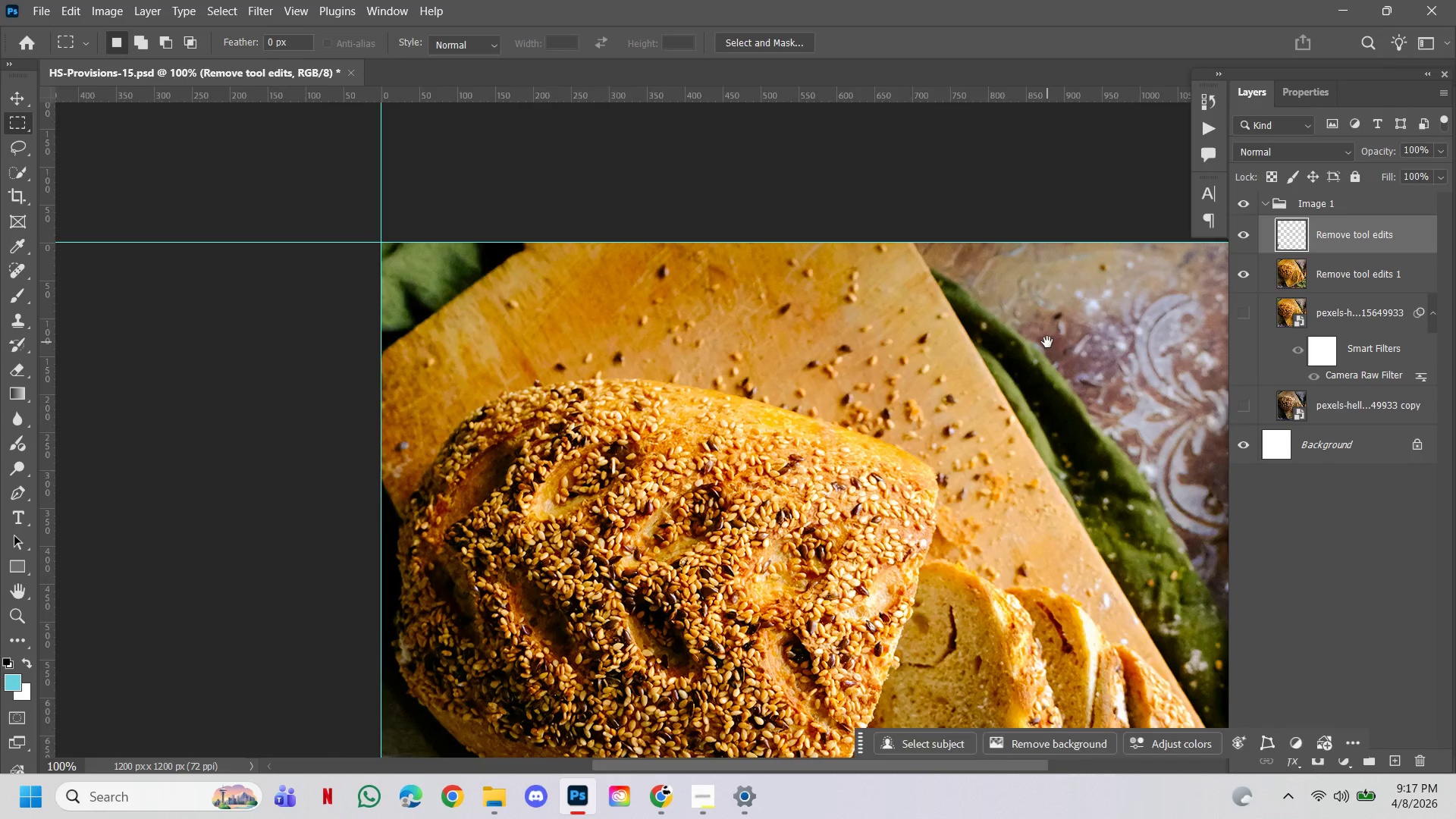 
left_click_drag(start_coordinate=[1047, 342], to_coordinate=[882, 297])
 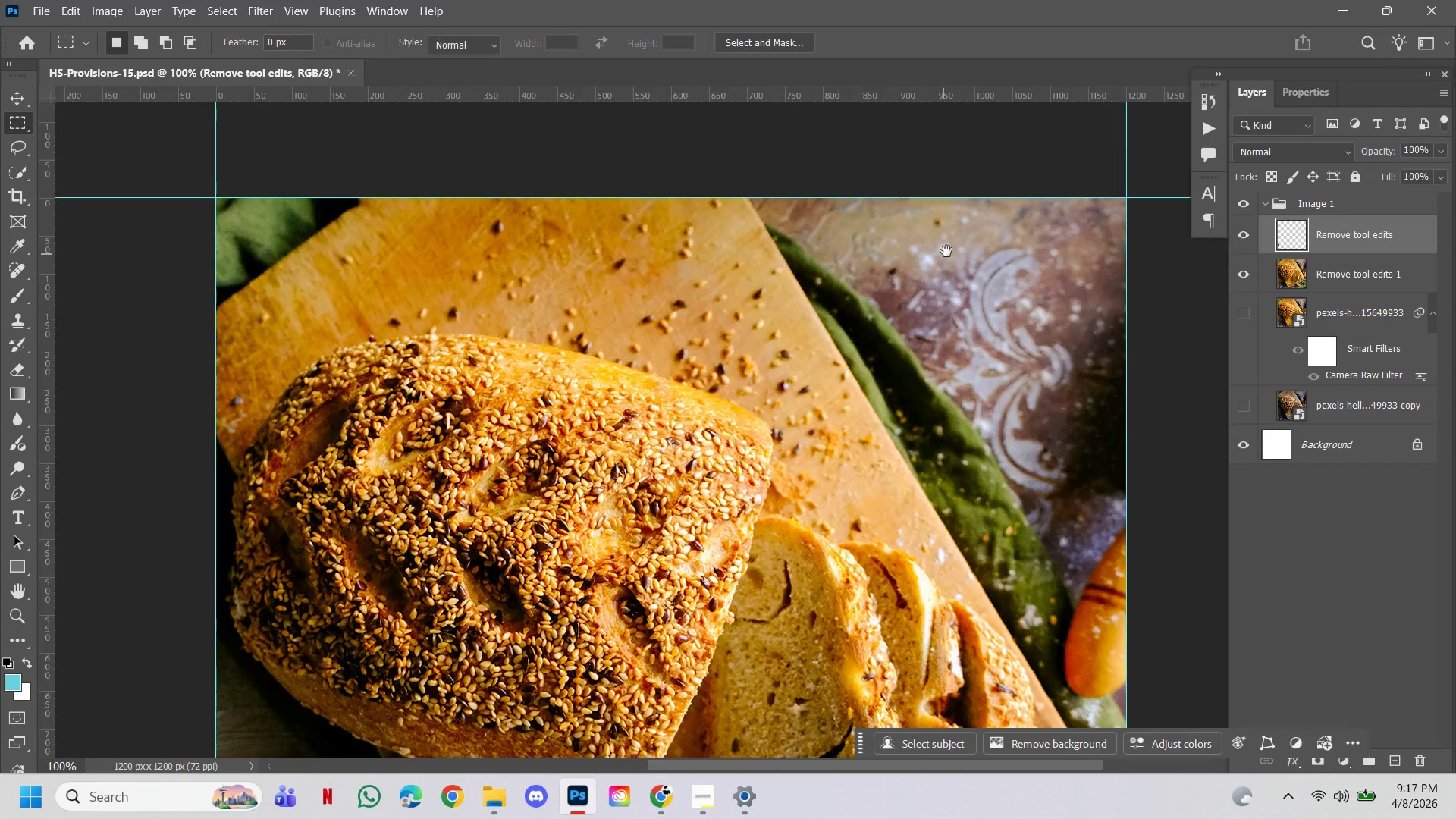 
left_click_drag(start_coordinate=[946, 251], to_coordinate=[918, 348])
 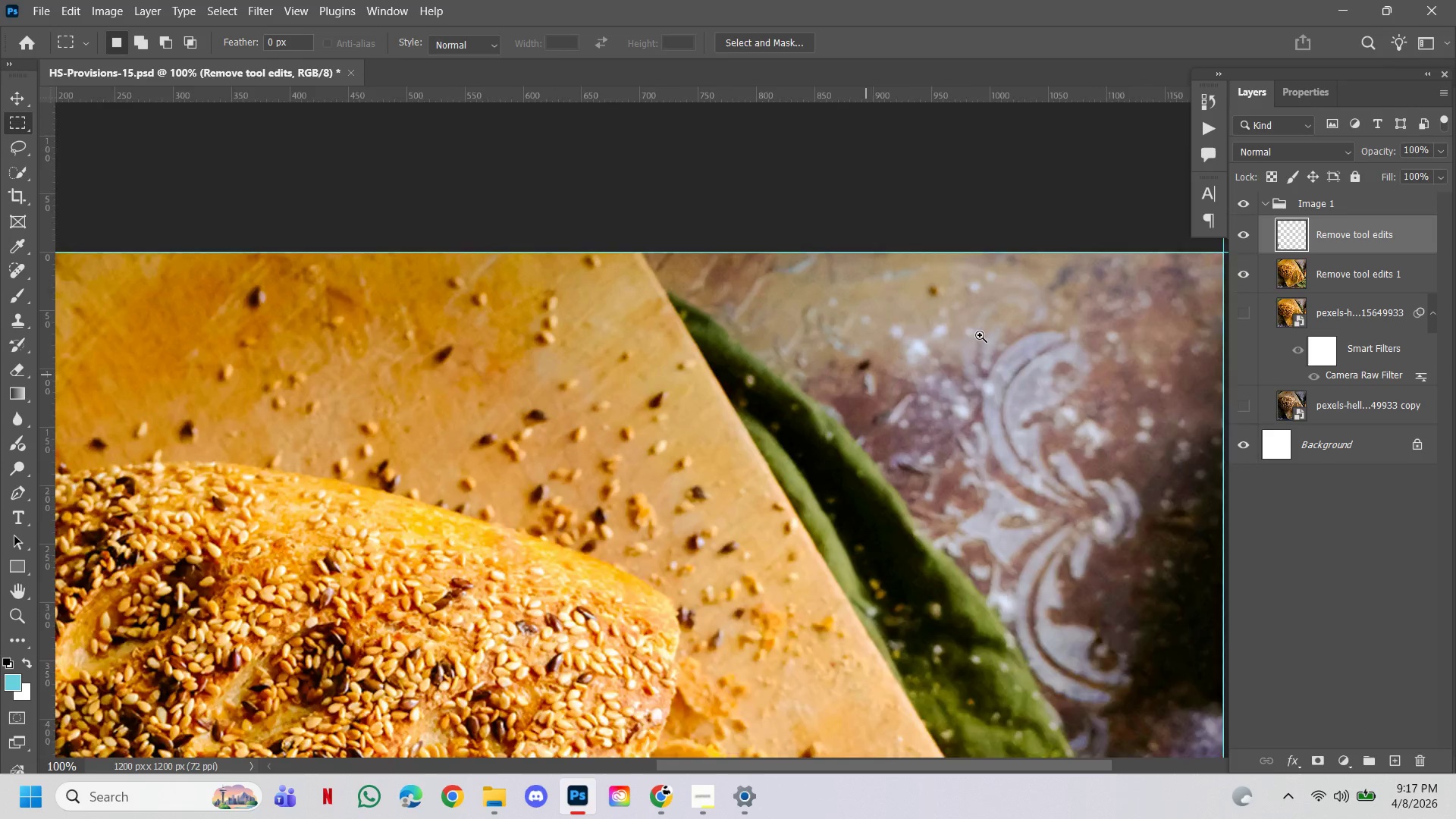 
hold_key(key=ControlLeft, duration=0.48)
left_click([866, 375])
 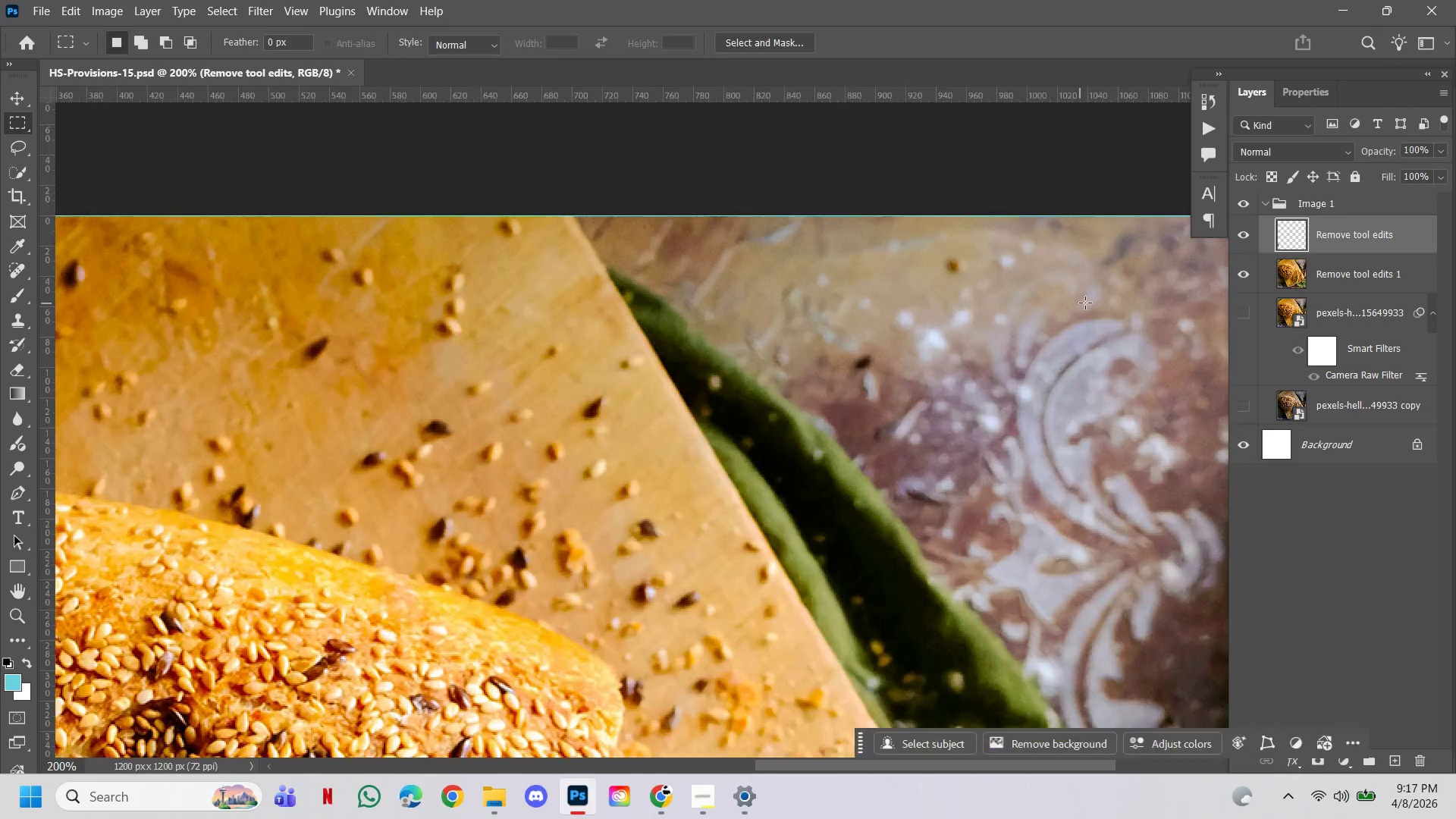 
hold_key(key=ControlLeft, duration=0.73)
 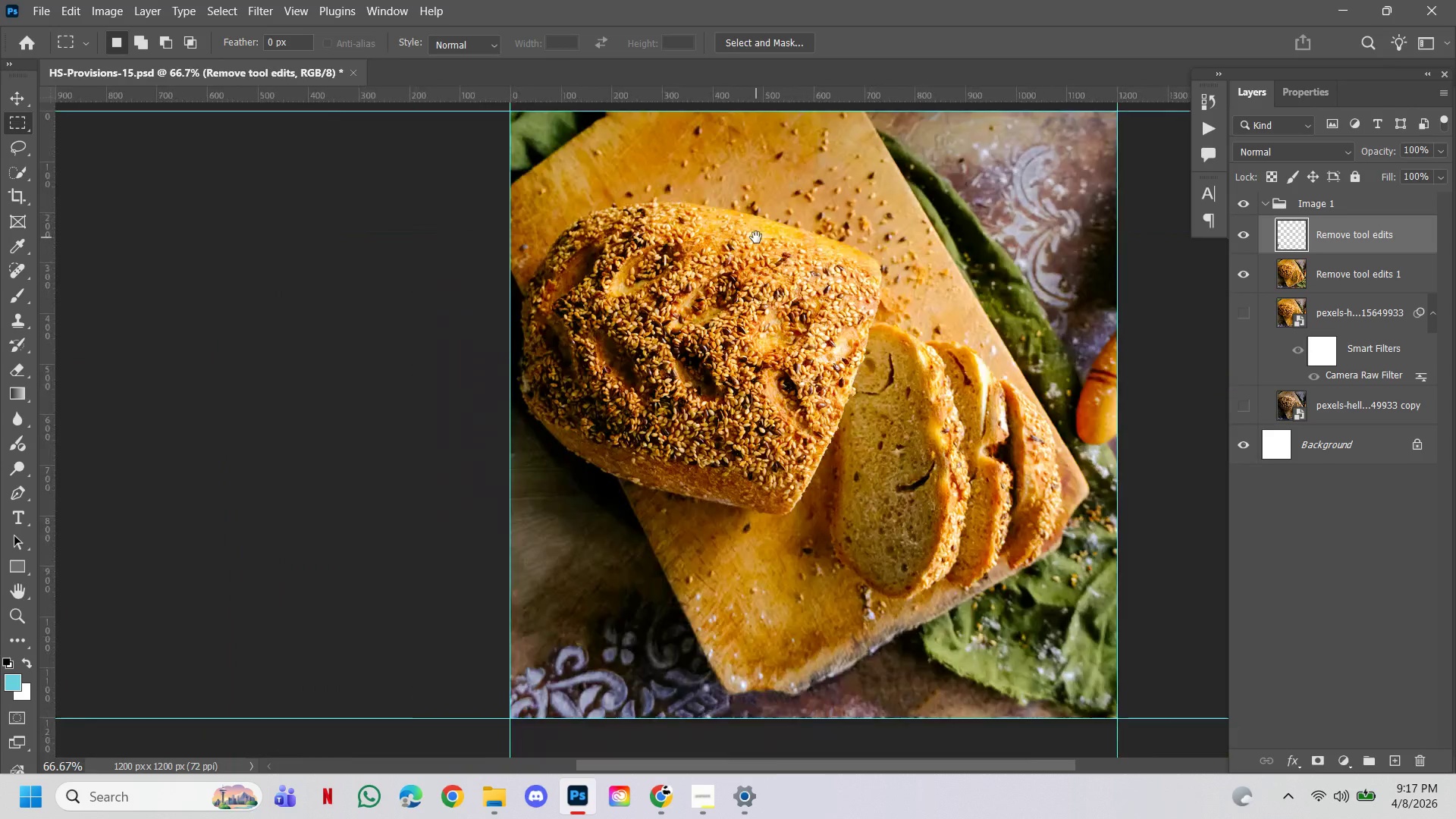 
hold_key(key=Space, duration=1.66)
 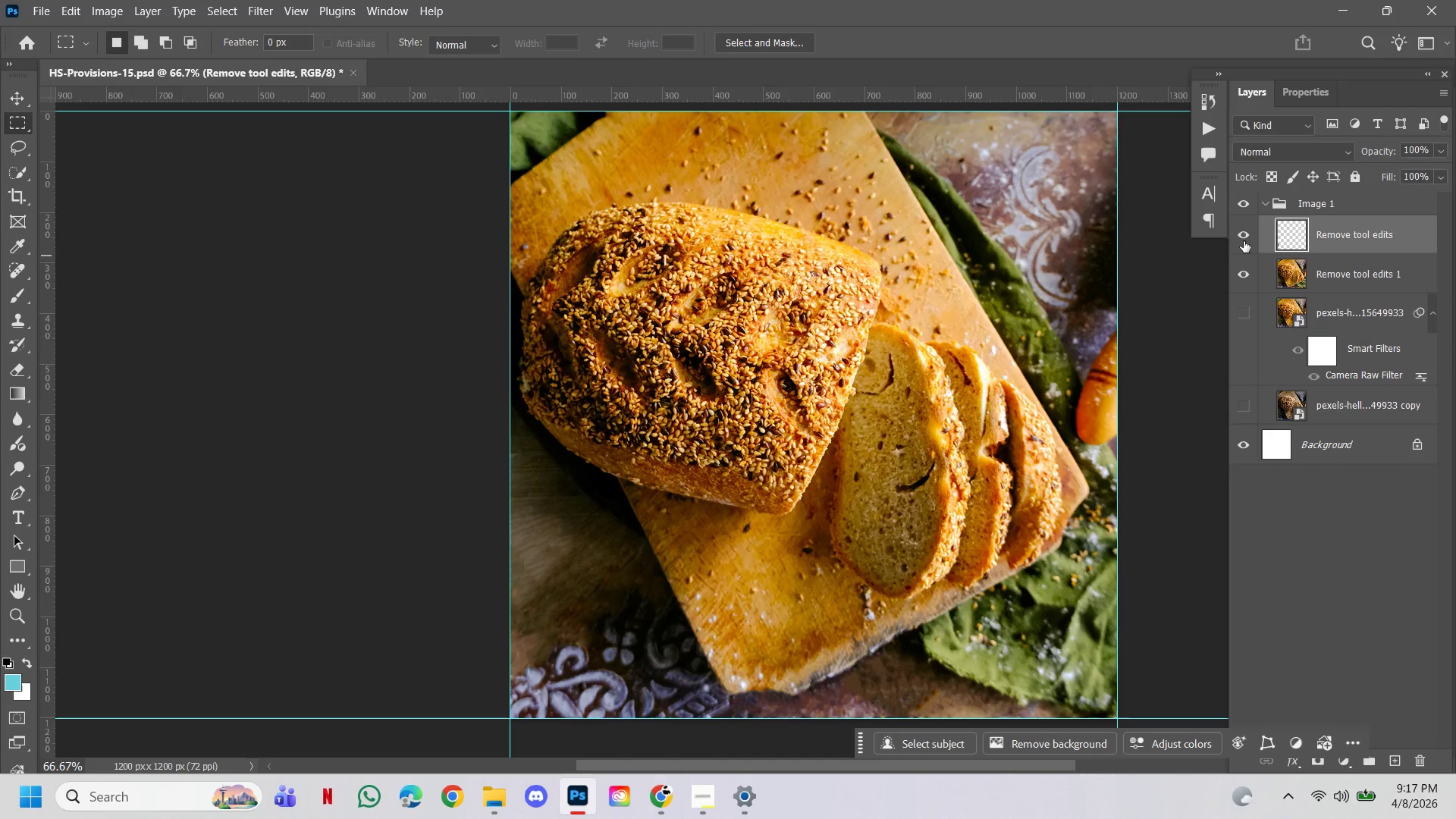 
hold_key(key=AltLeft, duration=0.55)
double_click([572, 456])
 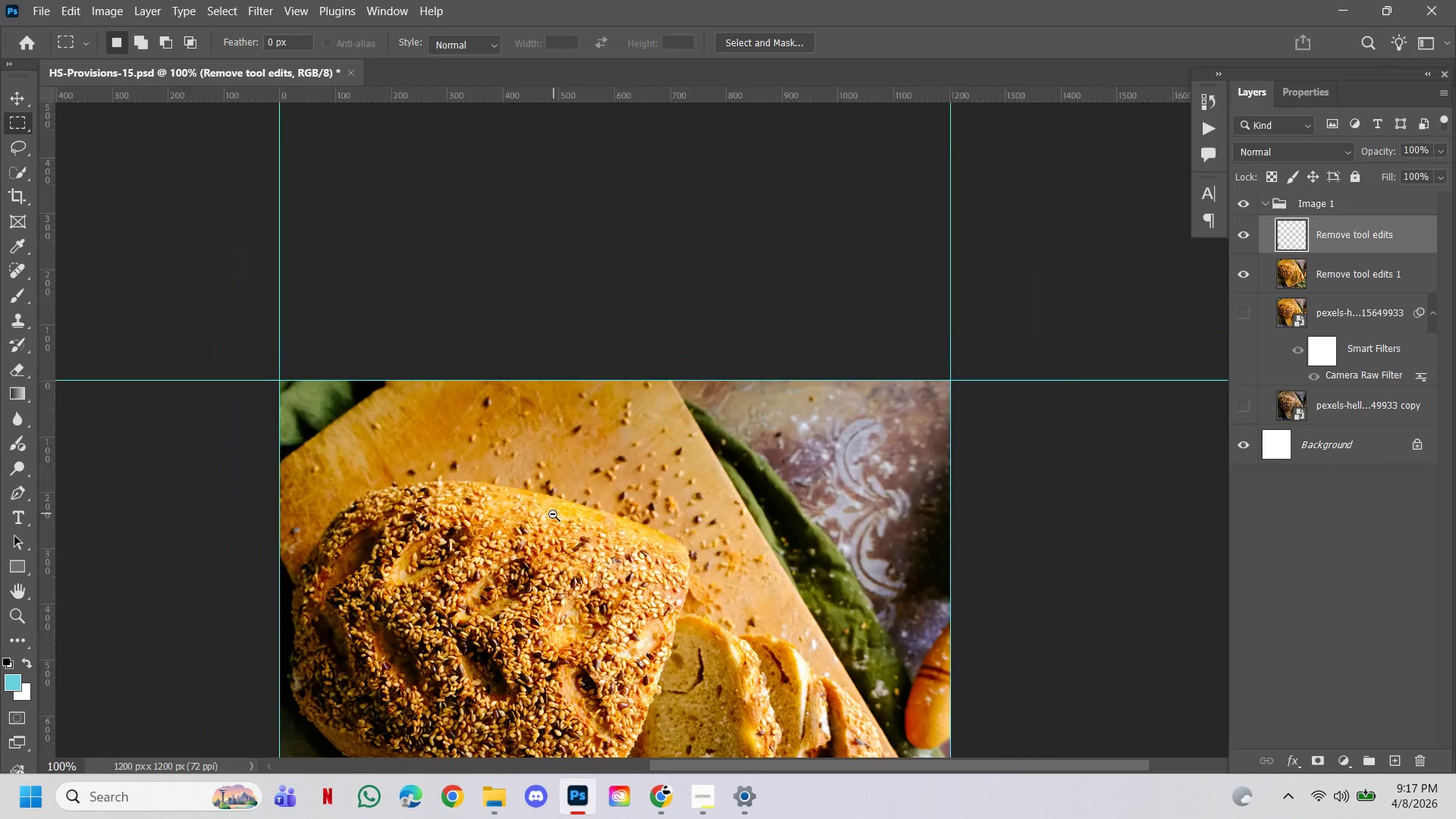 
left_click_drag(start_coordinate=[553, 514], to_coordinate=[756, 237])
 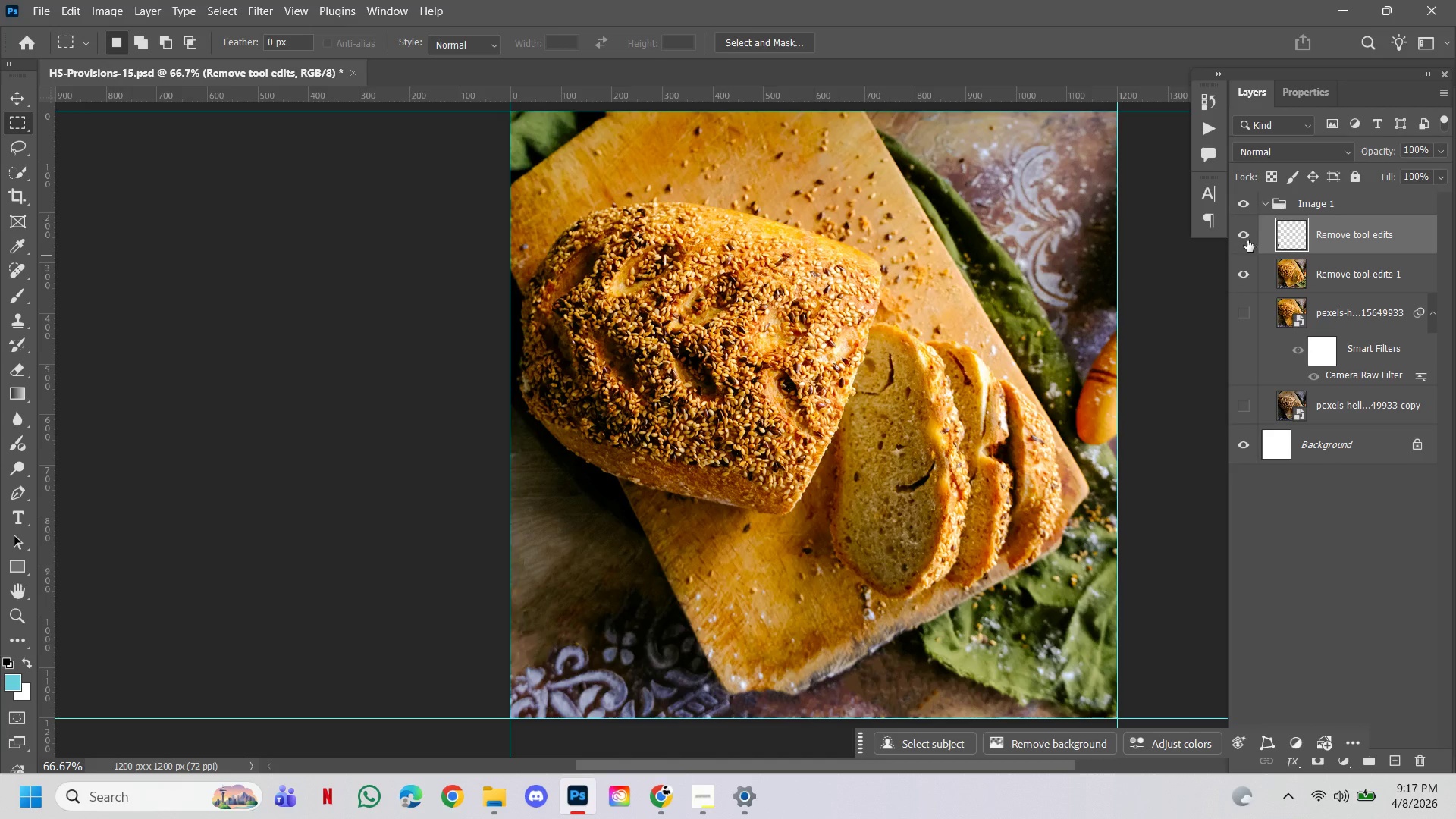 
left_click([1242, 241])
 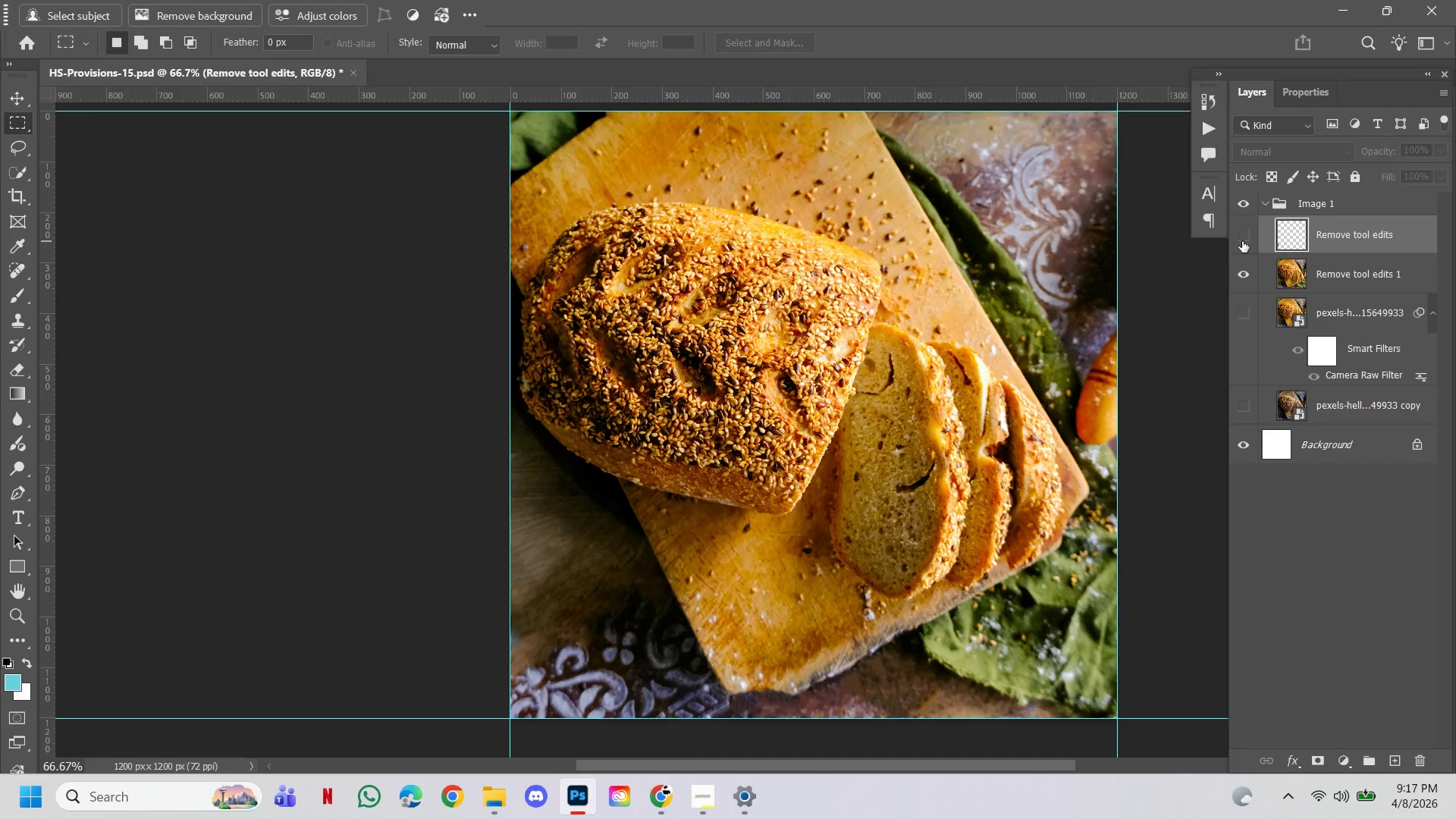 
left_click([1242, 241])
 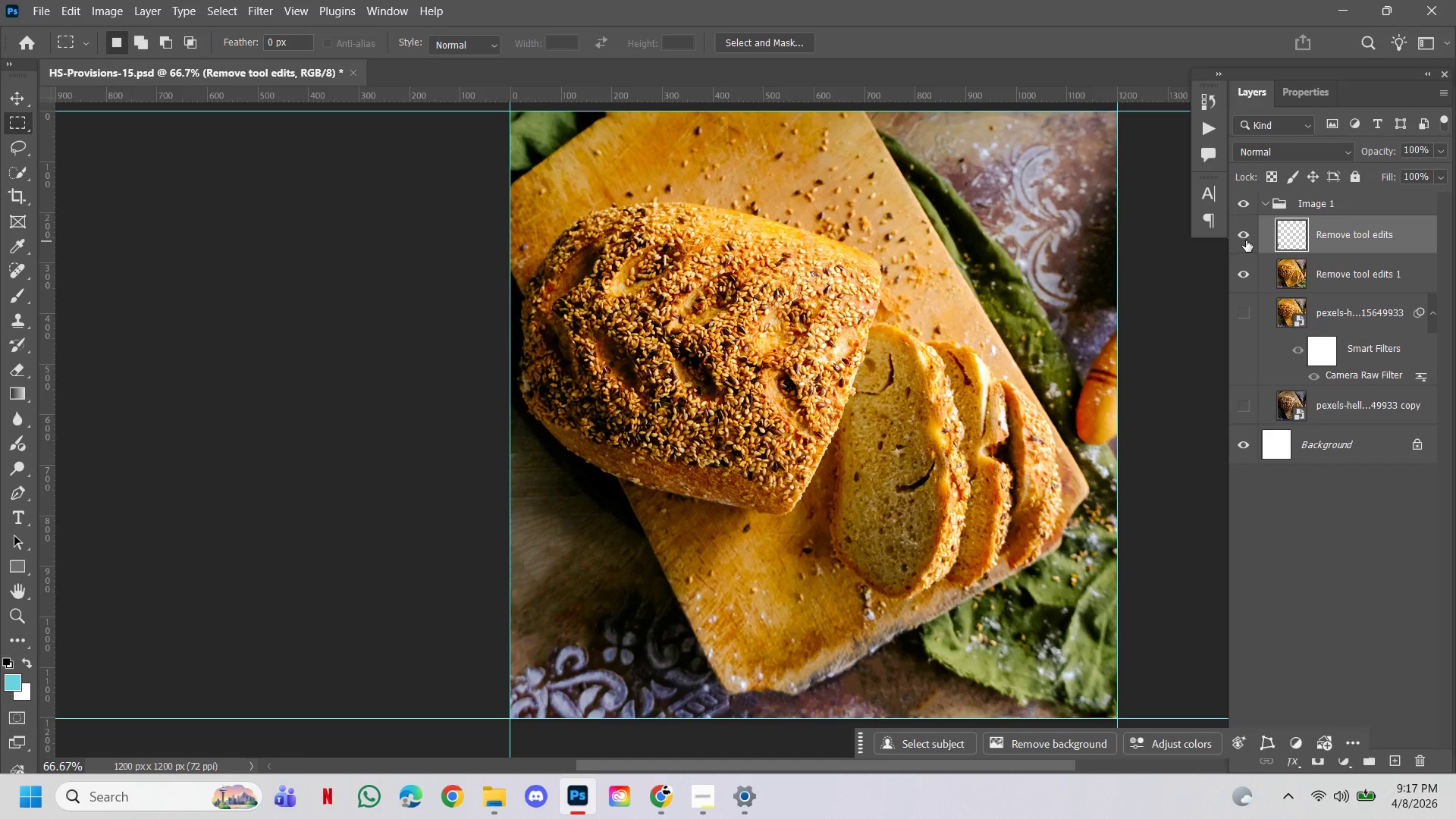 
key(Control+E)
 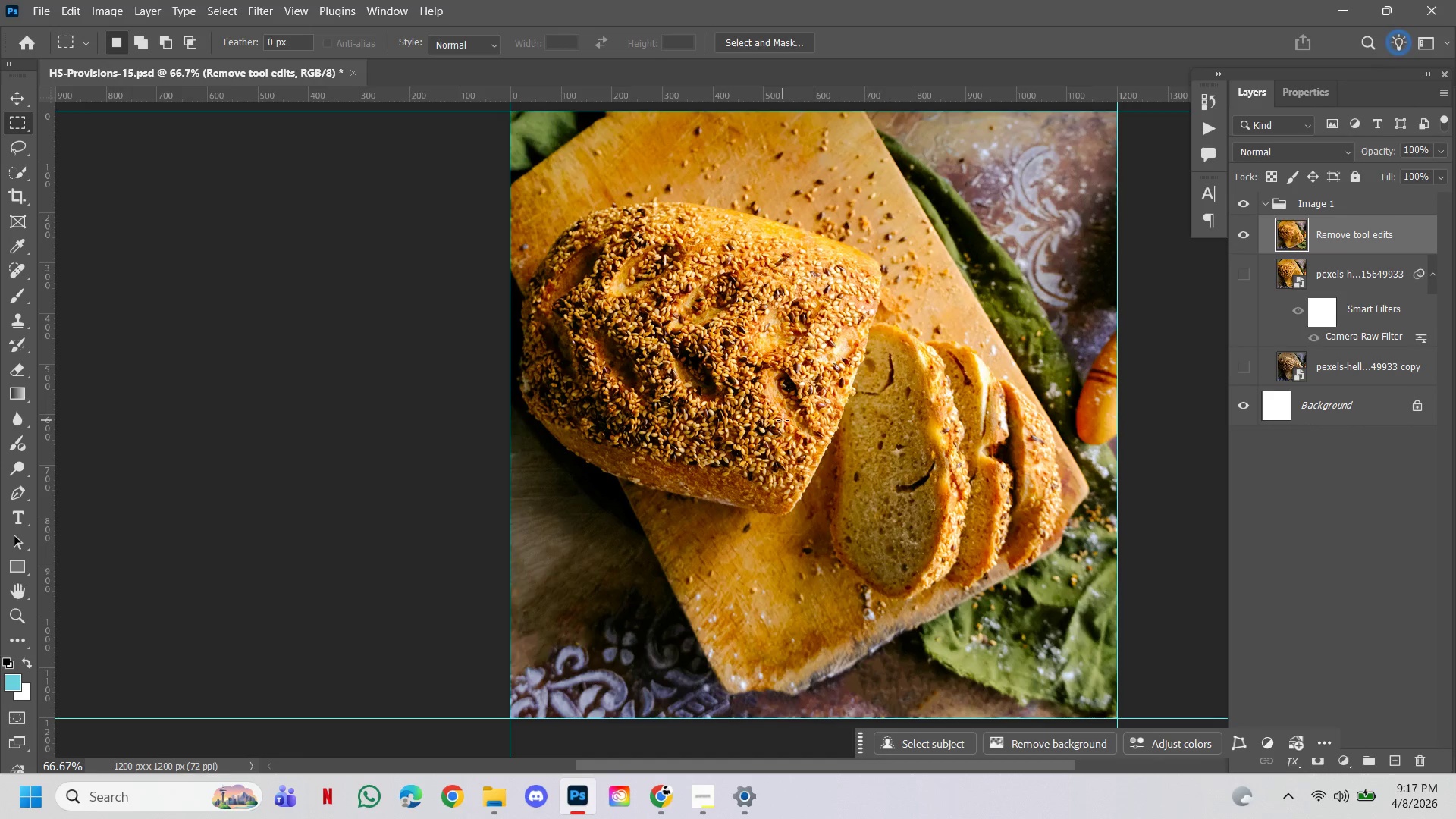 
hold_key(key=ControlLeft, duration=2.0)
 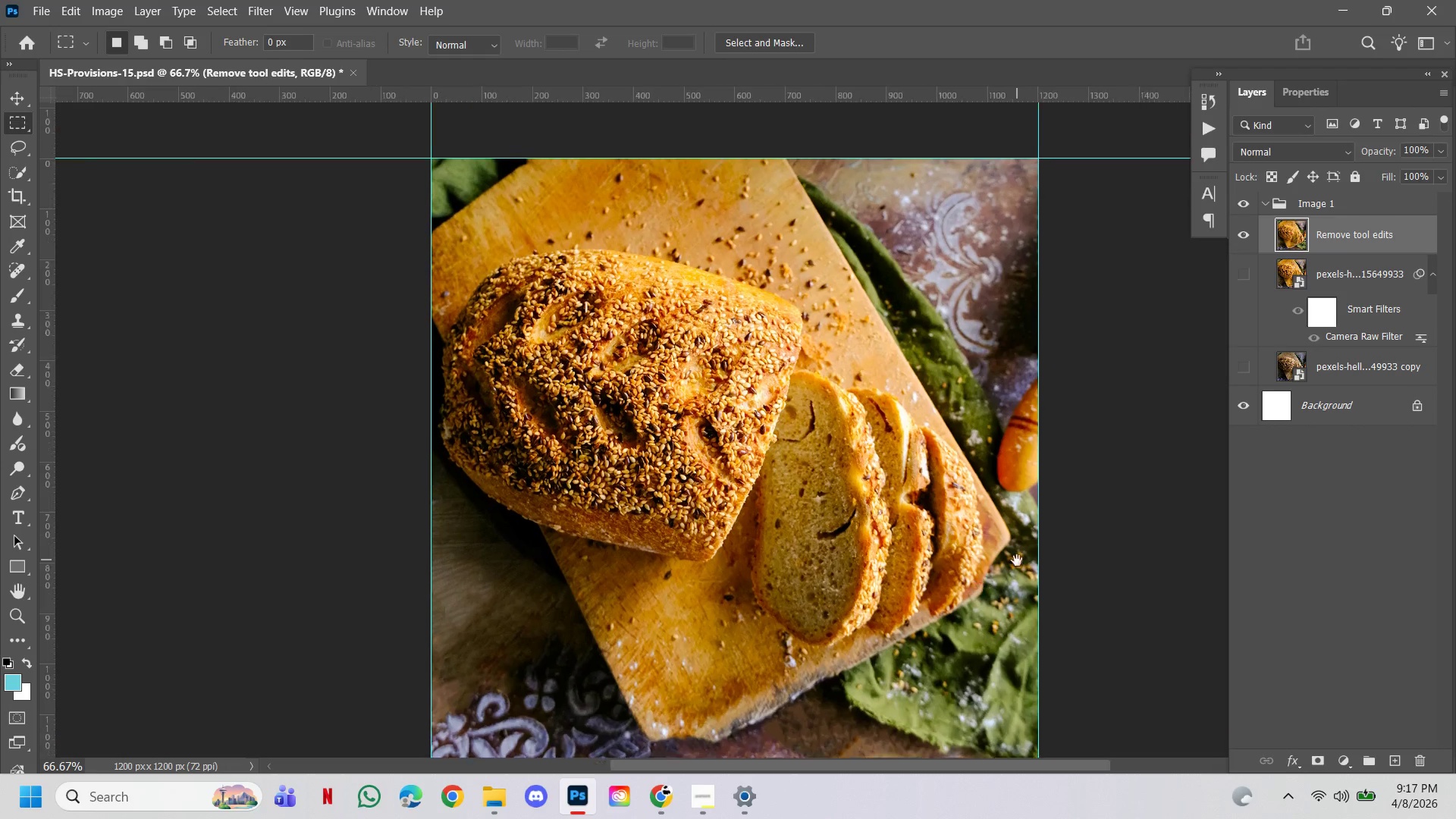 
hold_key(key=AltLeft, duration=0.55)
 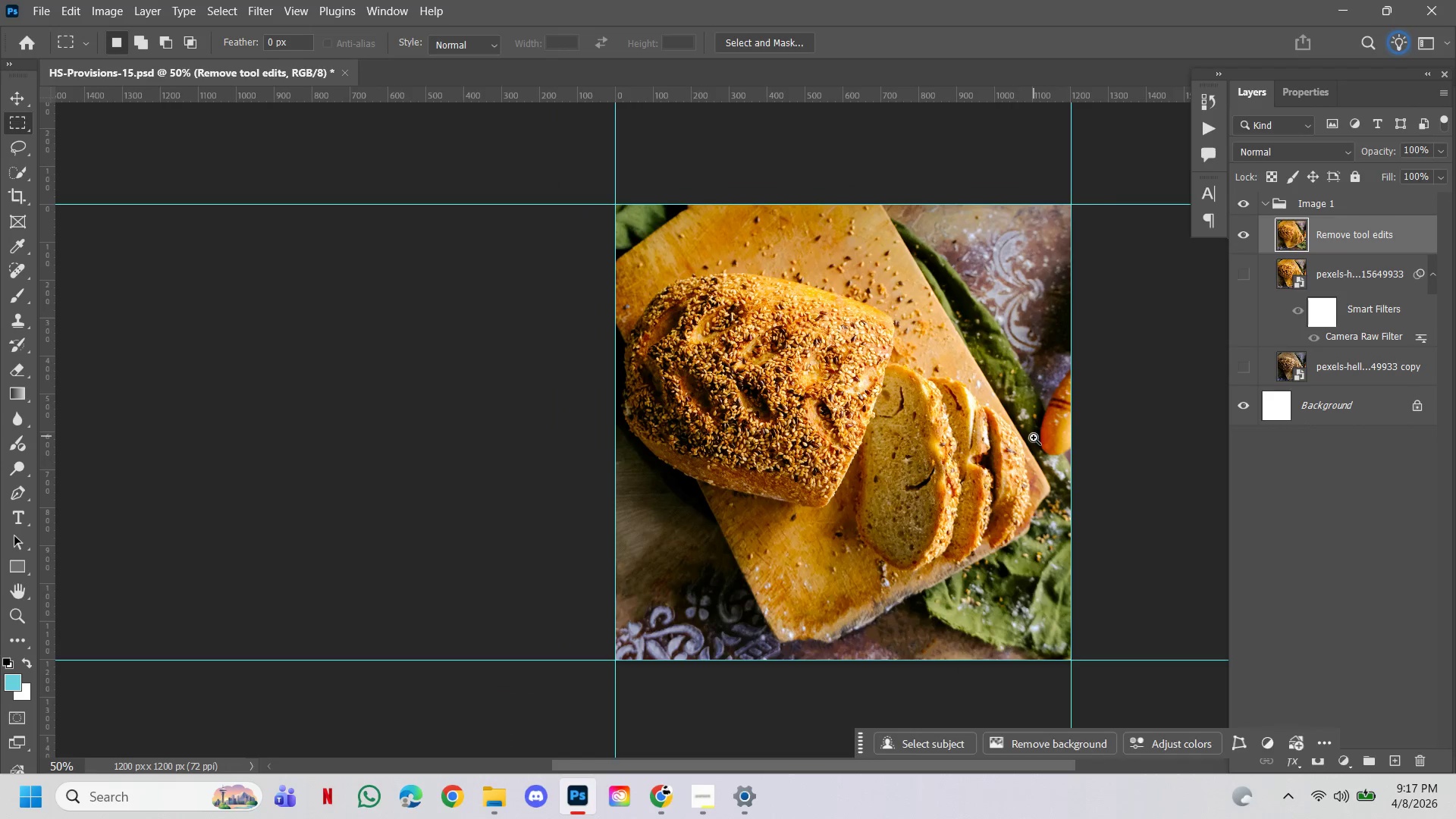 
hold_key(key=Space, duration=4.0)
 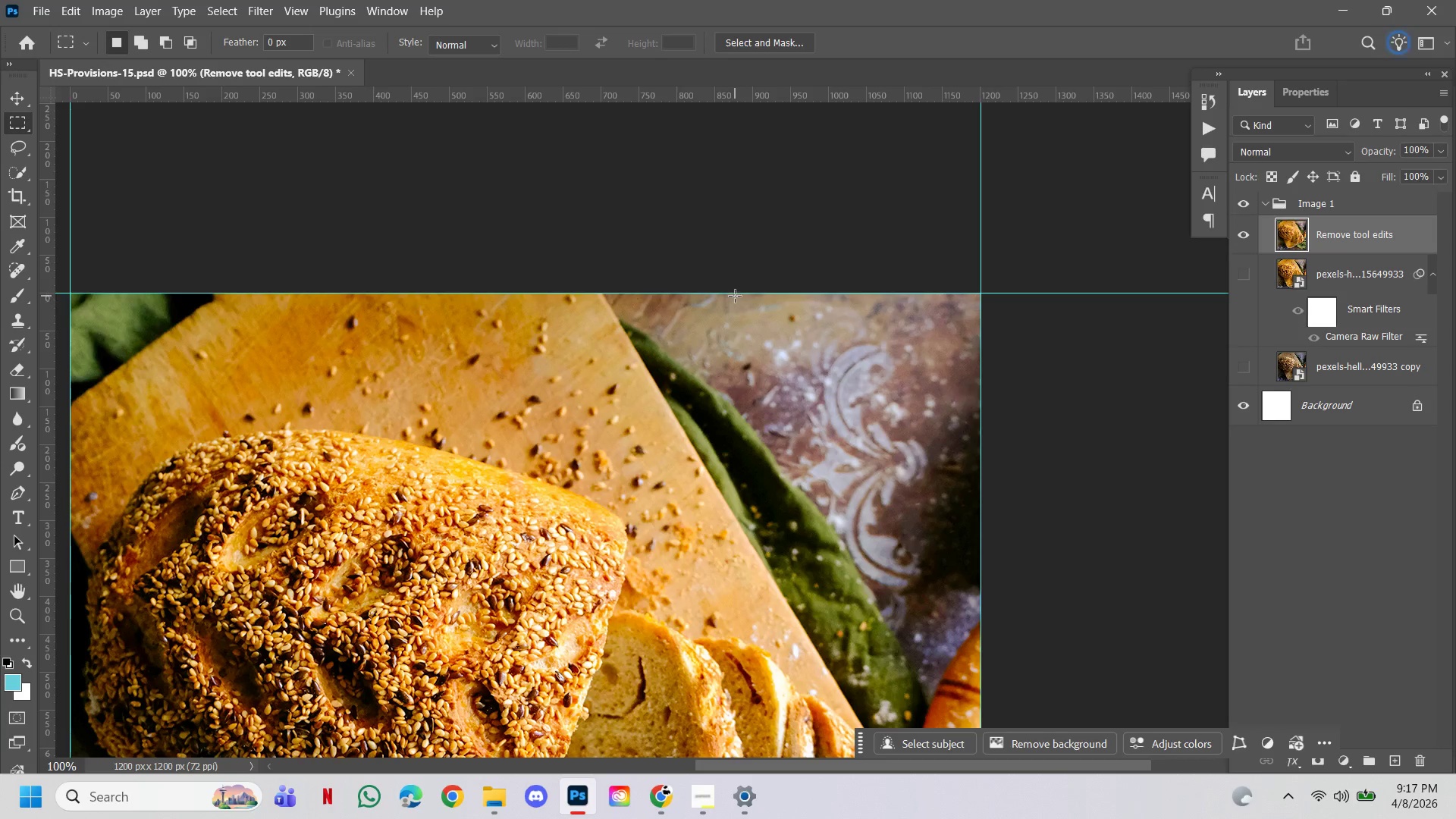 
left_click([930, 484])
 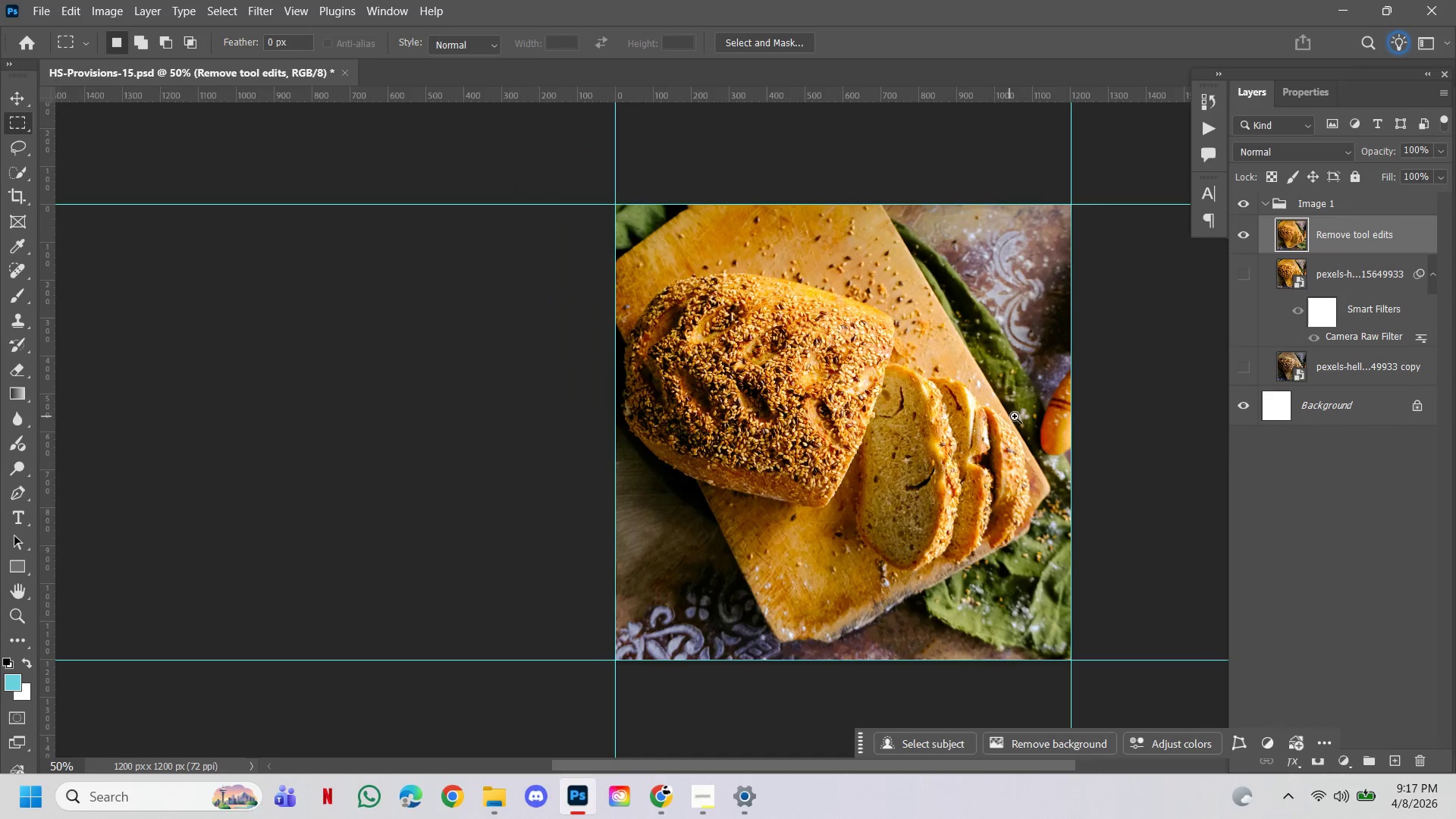 
left_click([1034, 438])
 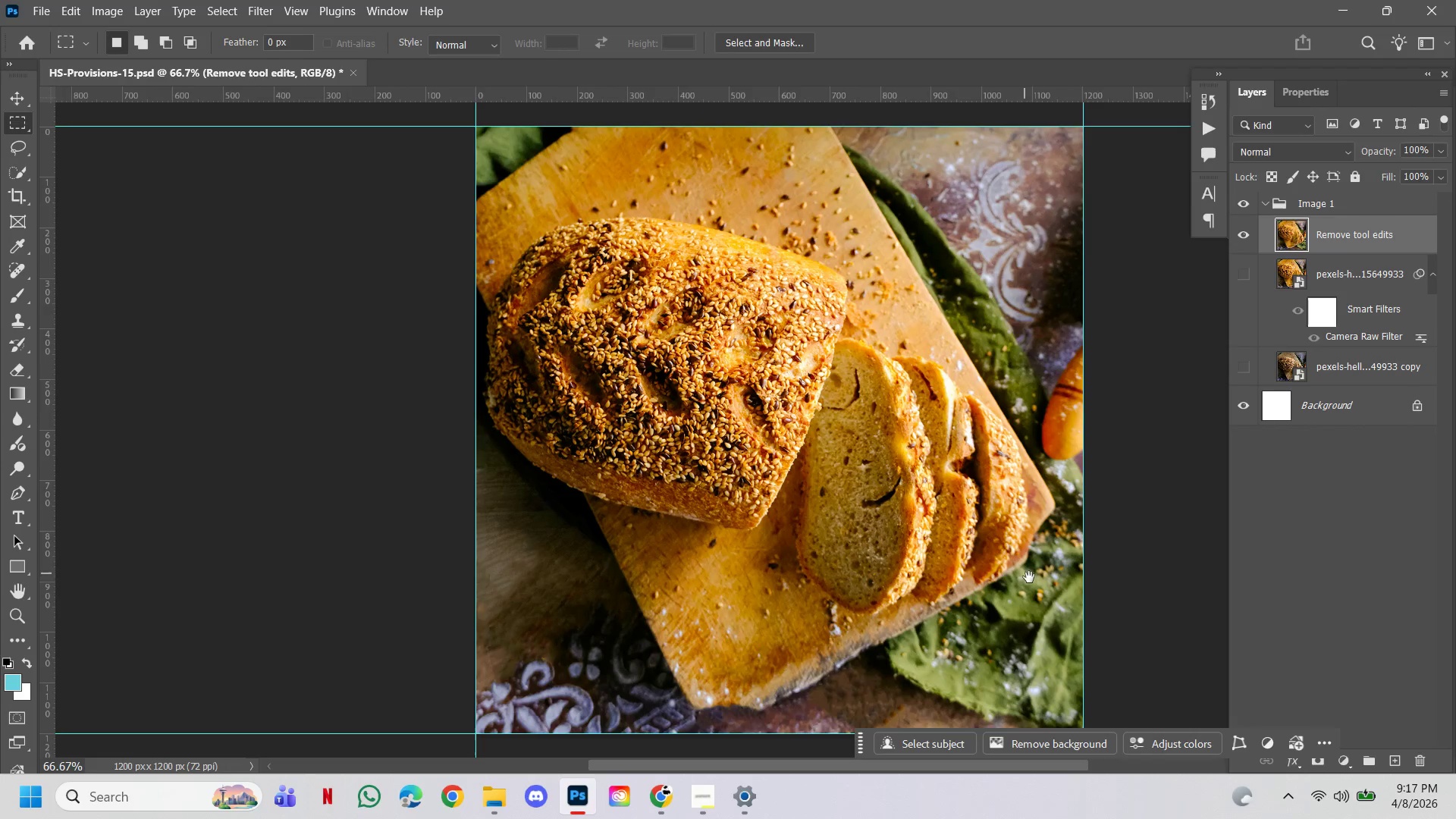 
left_click_drag(start_coordinate=[1078, 516], to_coordinate=[1017, 560])
 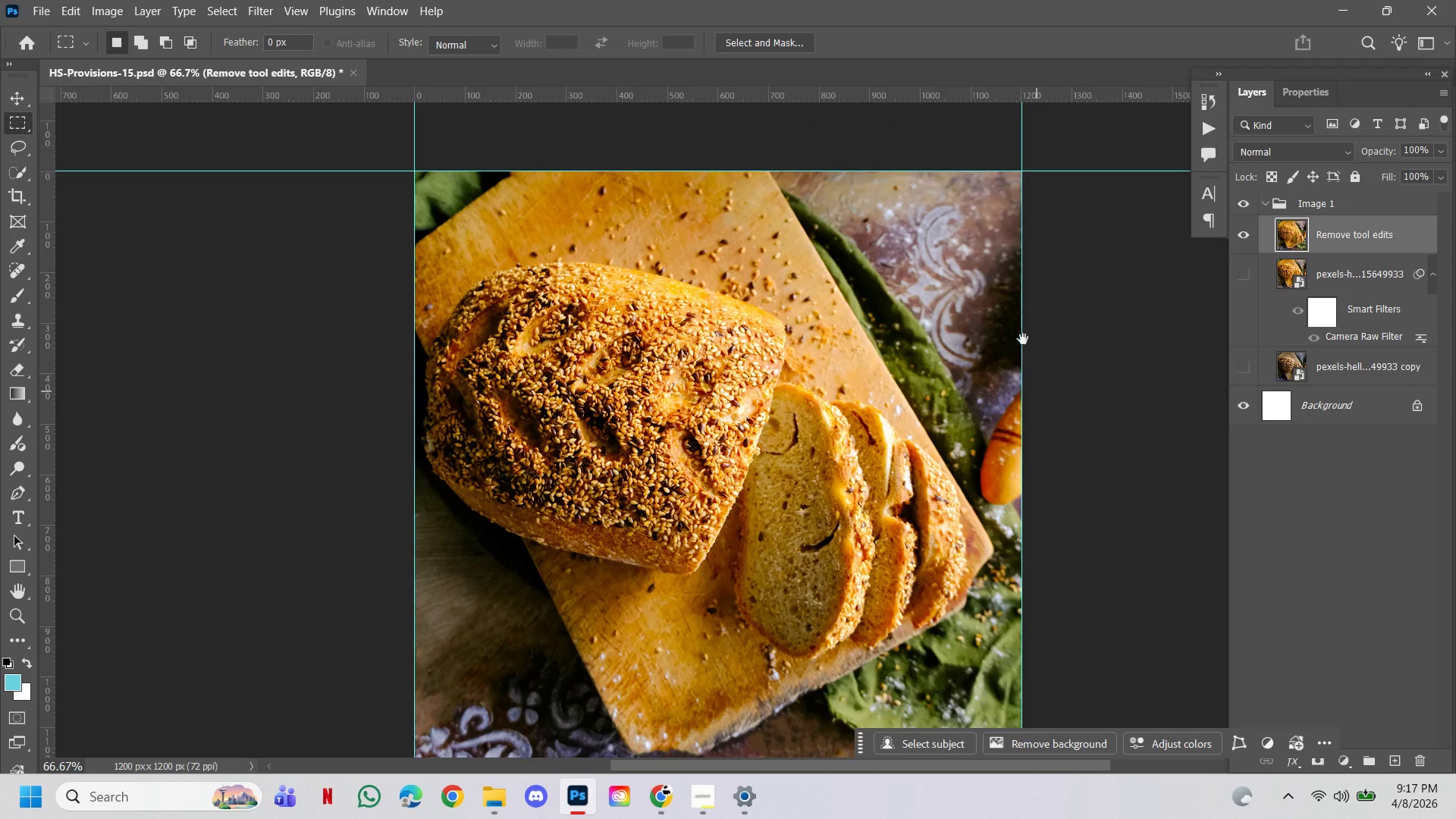 
hold_key(key=ControlLeft, duration=0.42)
left_click([1015, 274])
 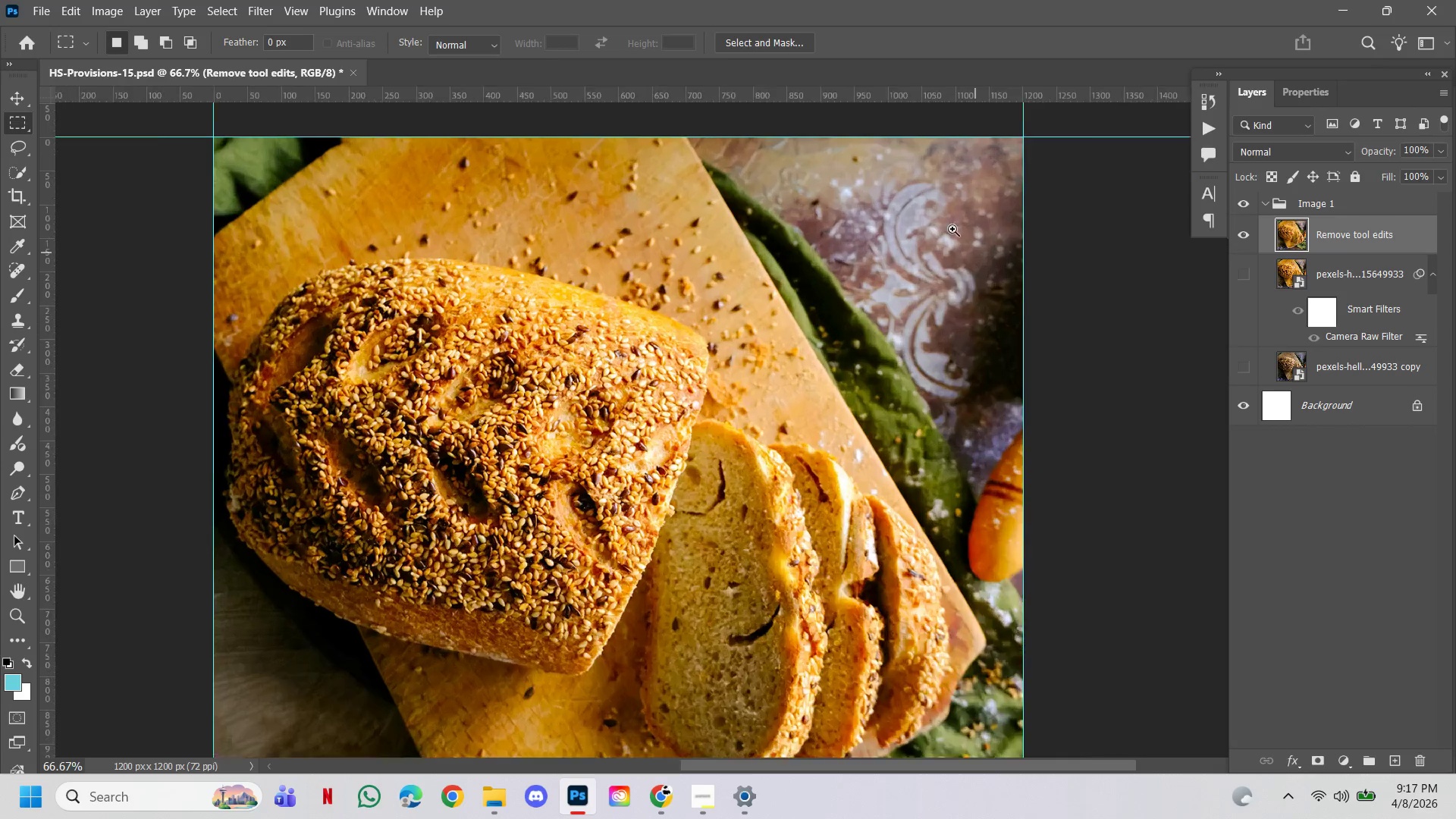 
left_click_drag(start_coordinate=[952, 228], to_coordinate=[908, 401])
 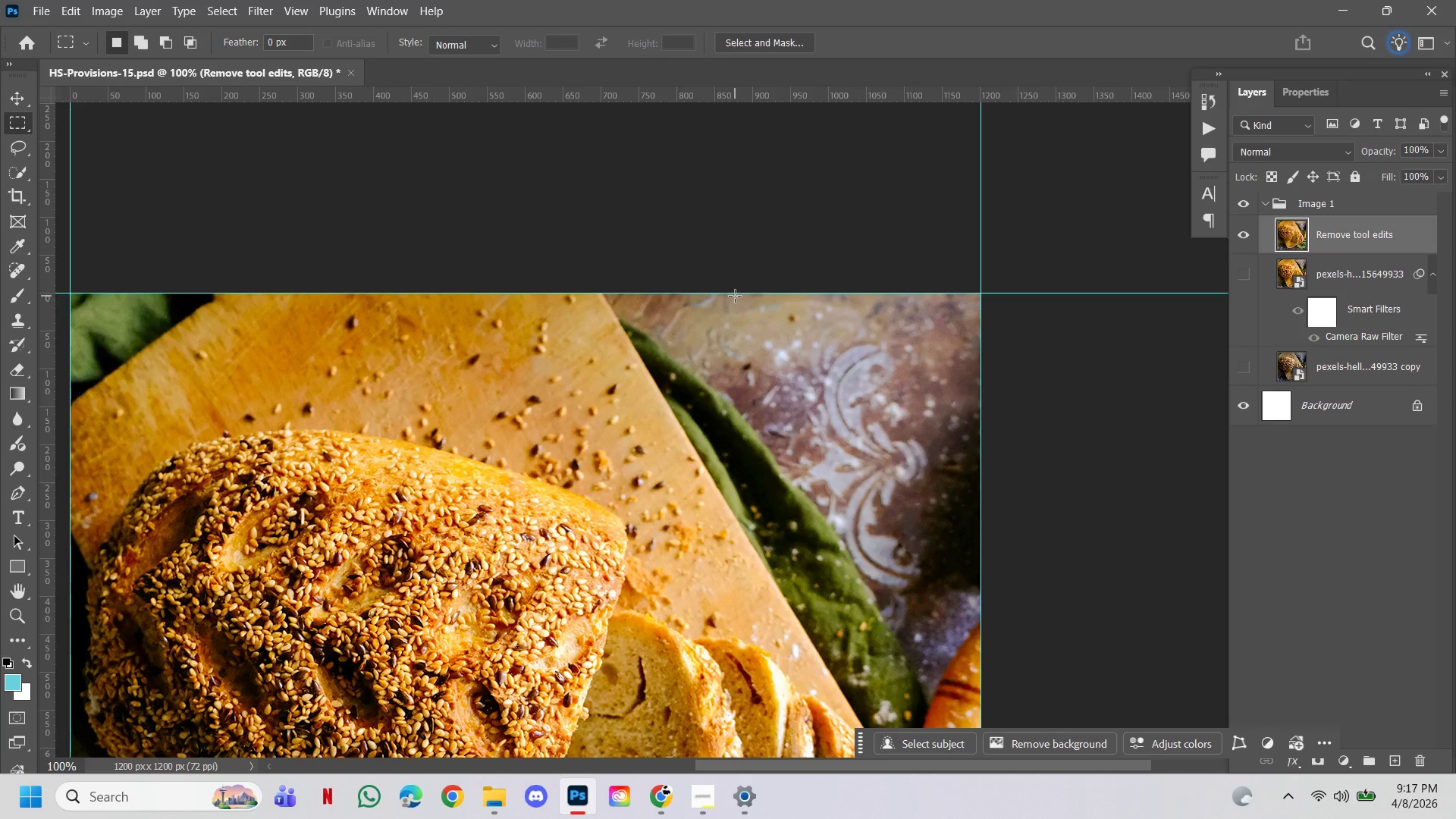 
key(B)
 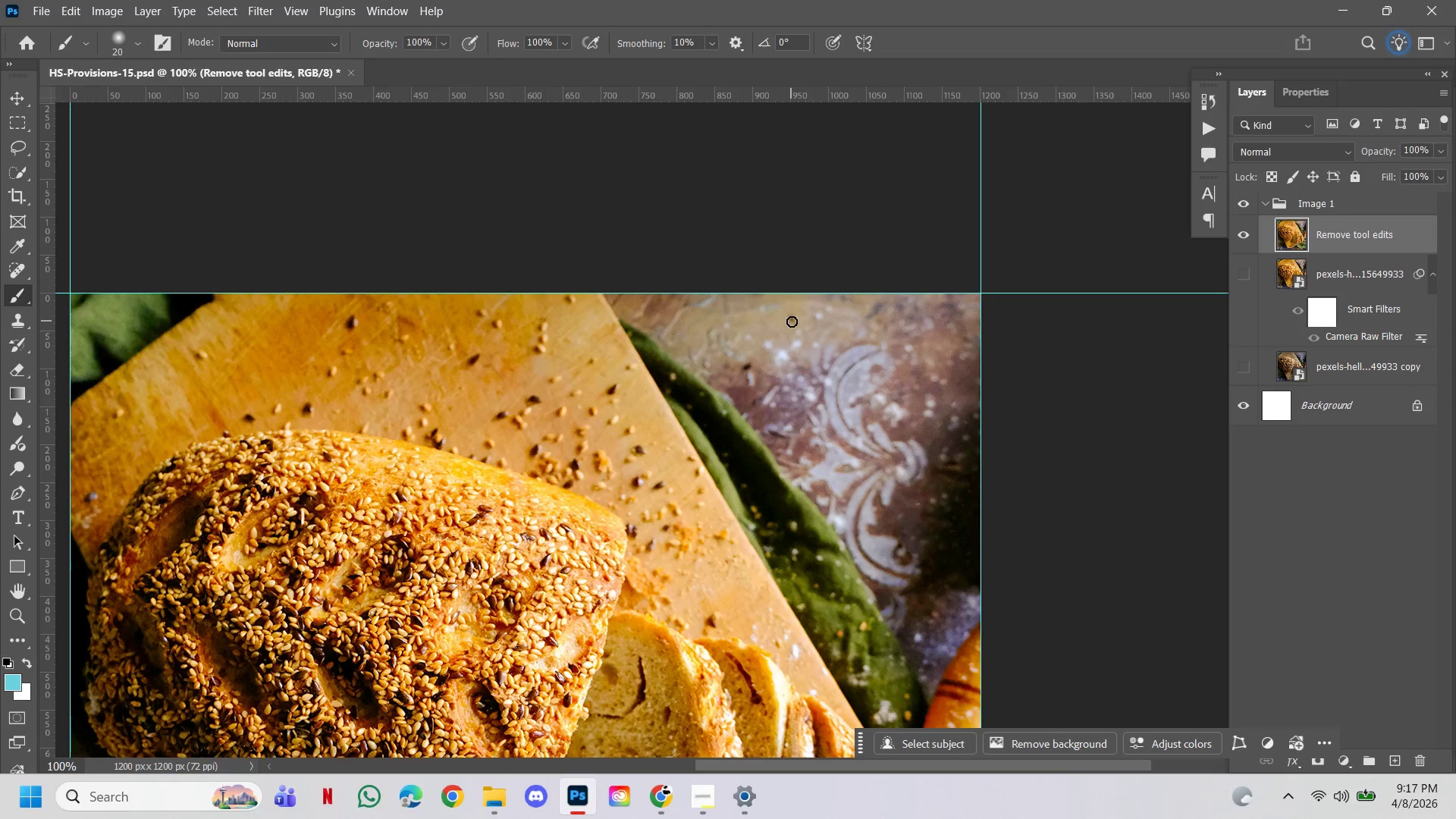 
left_click([792, 322])
 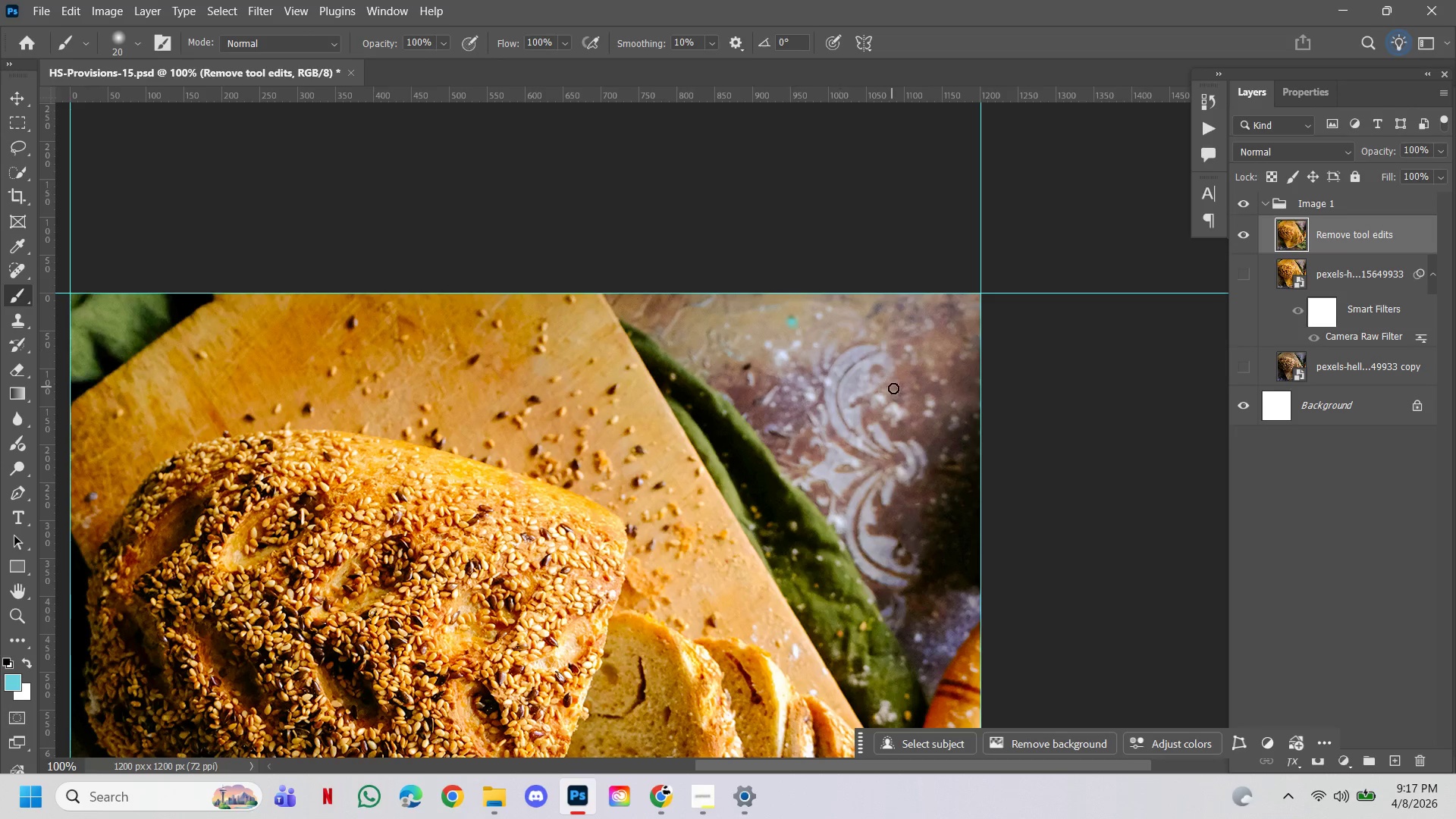 
key(Control+ControlLeft)
 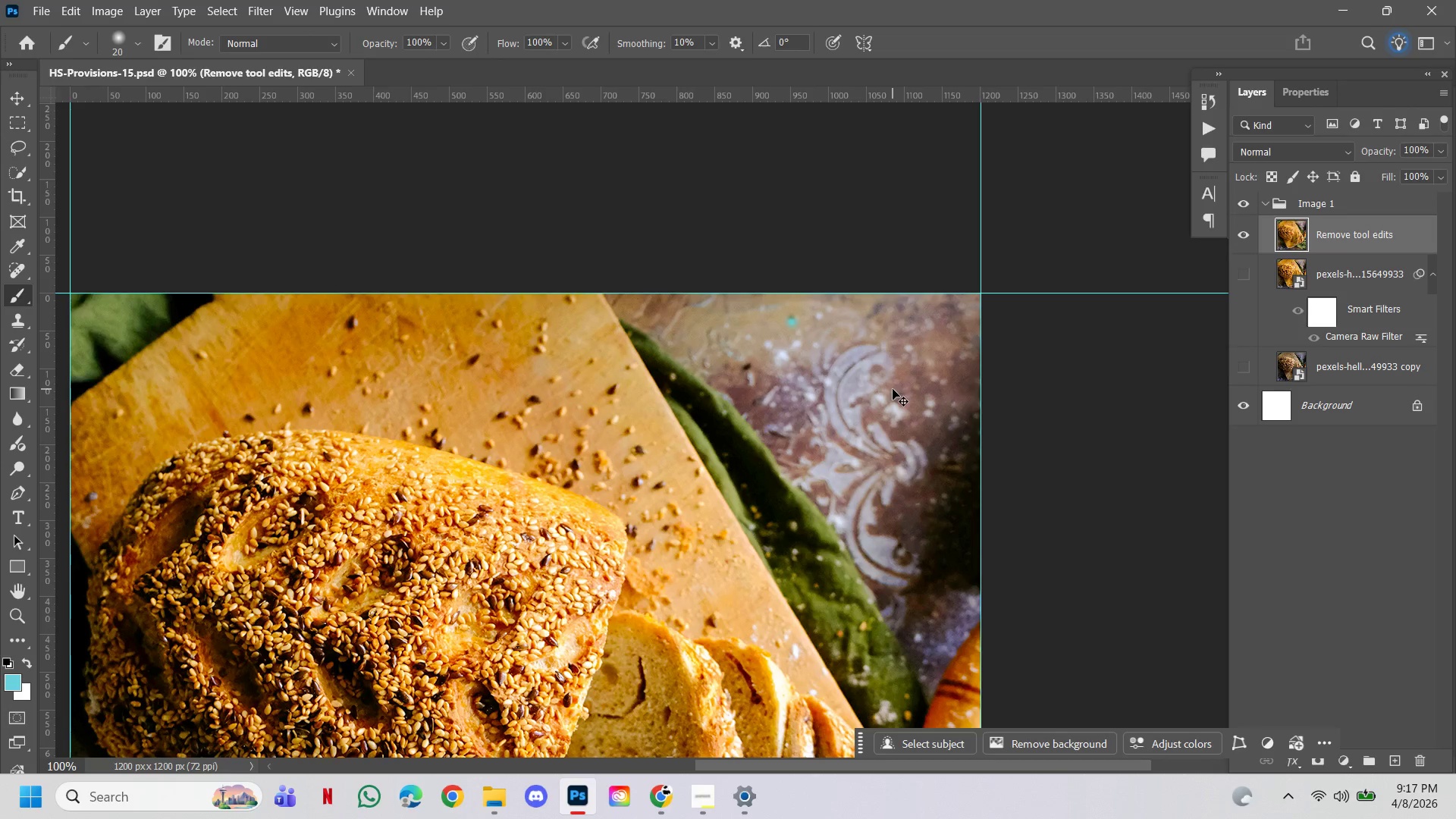 
key(Control+Z)
 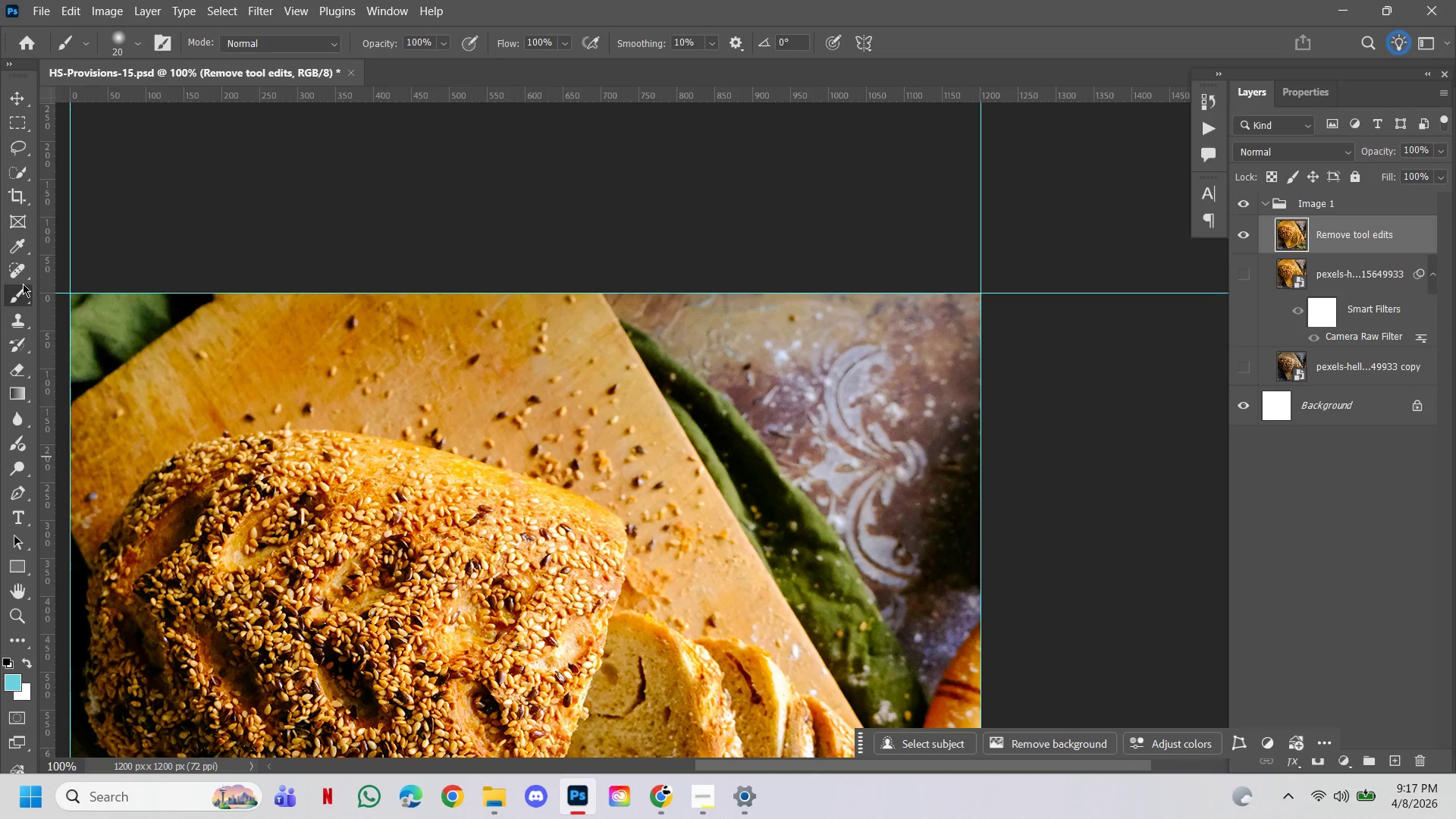 
left_click([18, 270])
 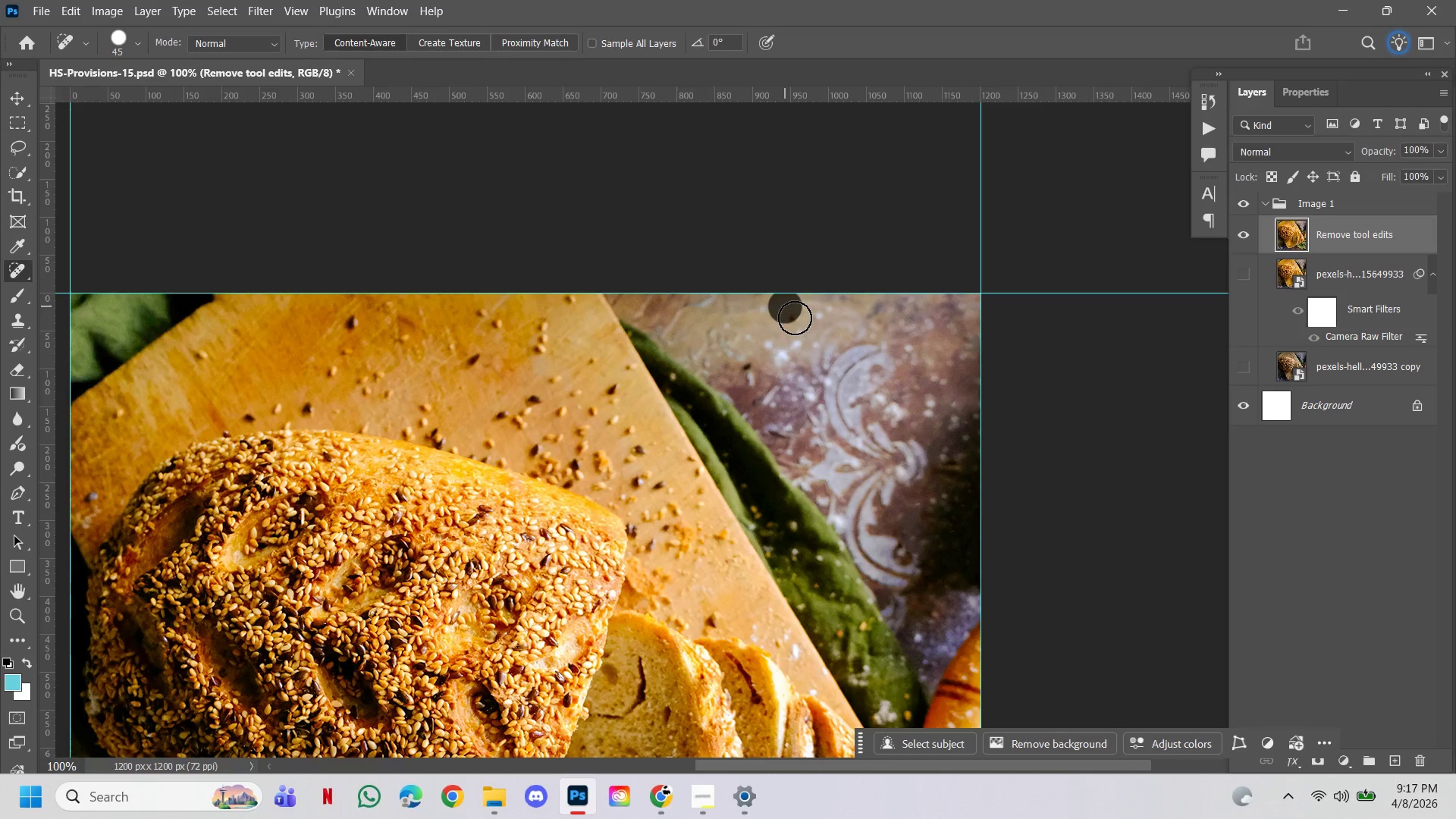 
left_click([788, 317])
 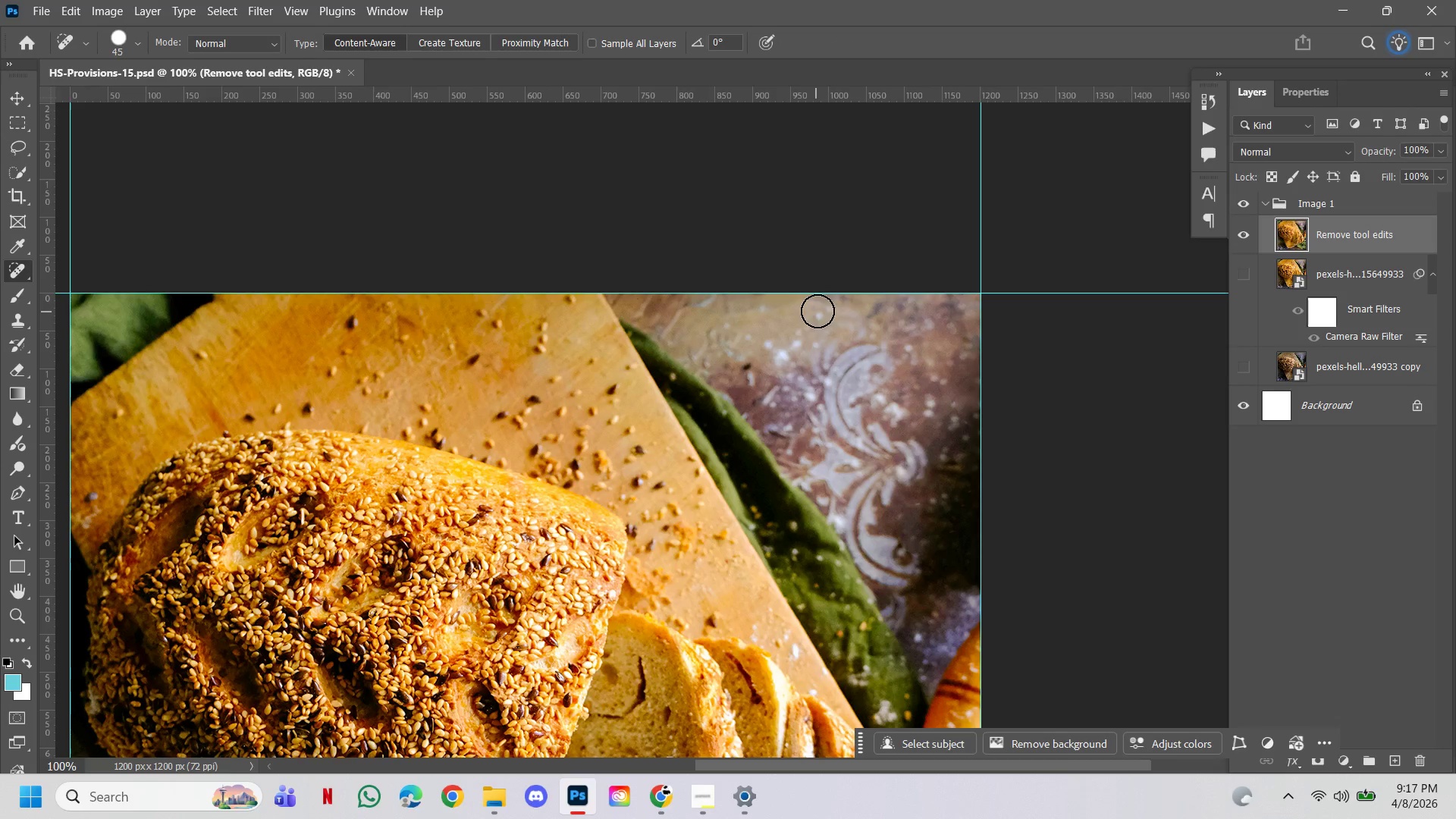 
left_click([825, 310])
 